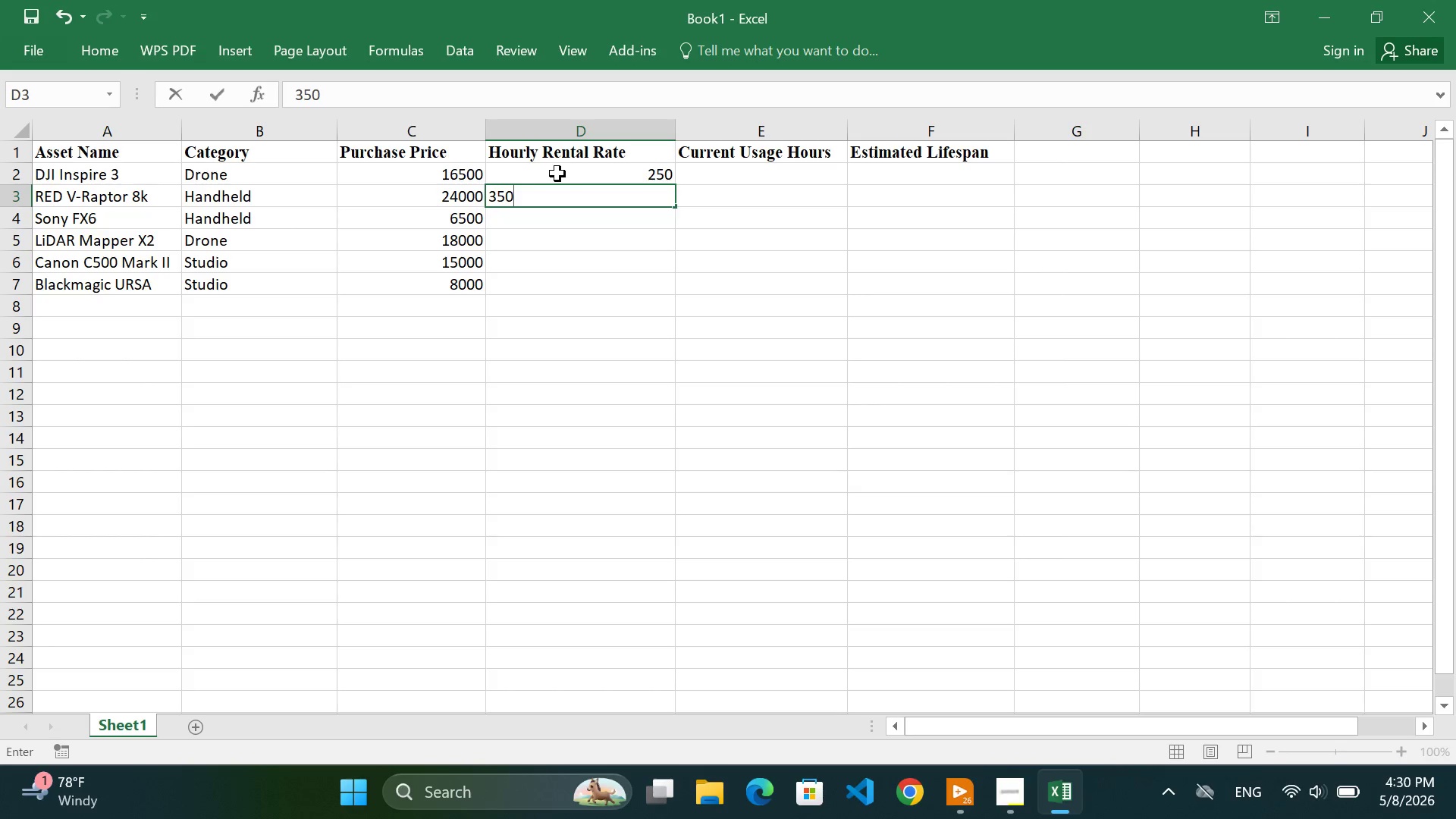 
key(Enter)
 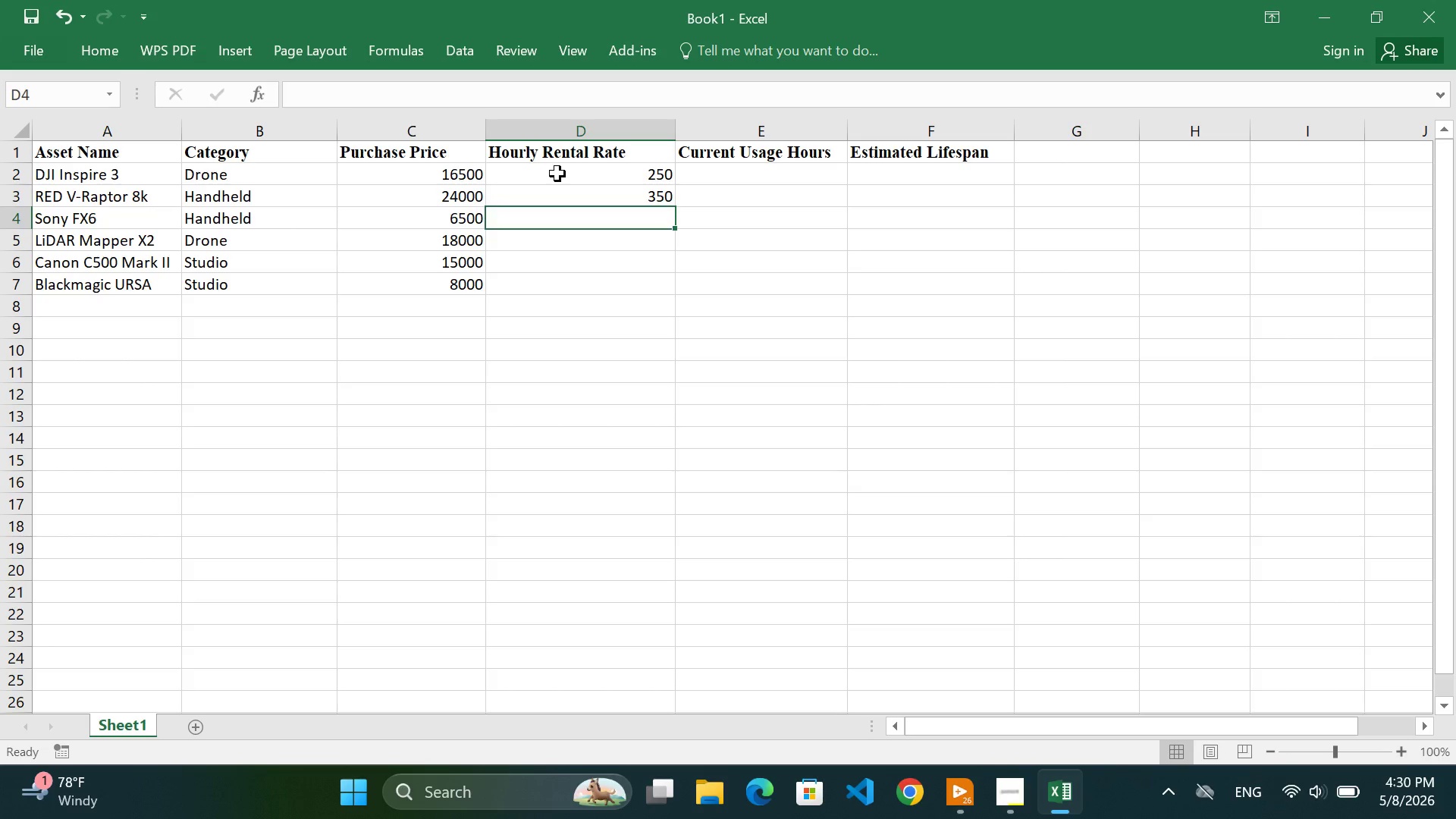 
type(120)
 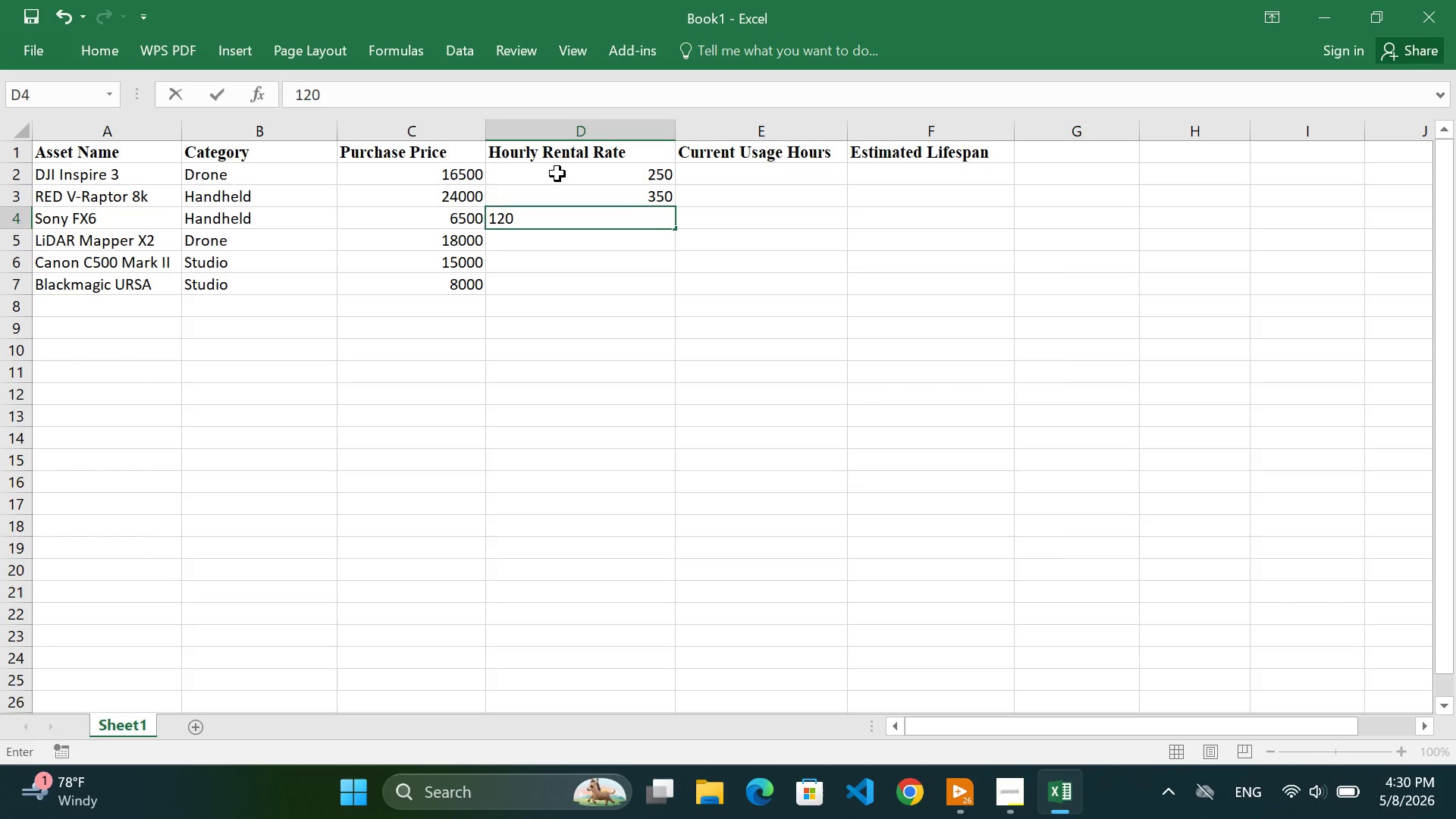 
key(Enter)
 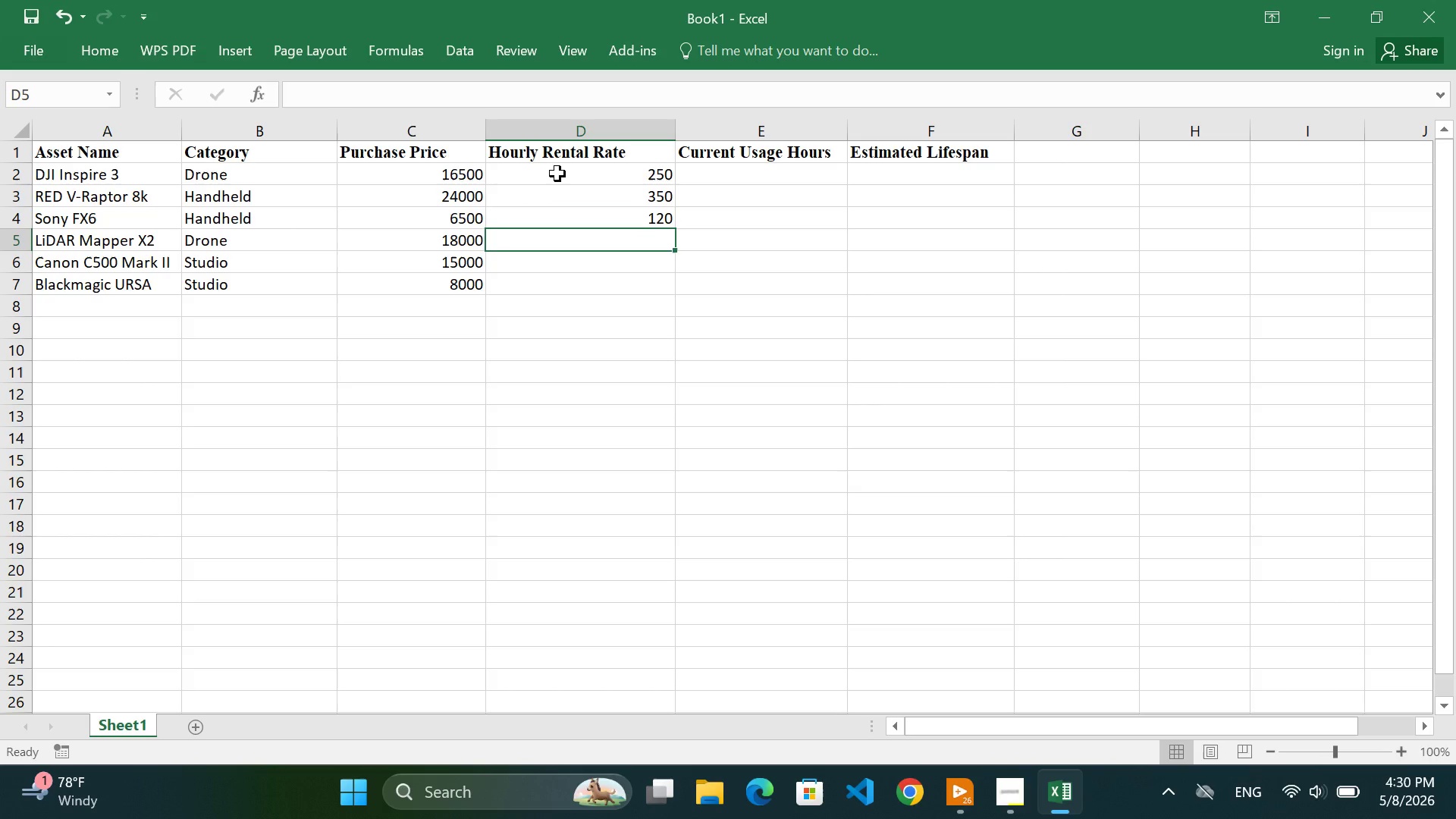 
type(44)
key(Backspace)
type(00)
 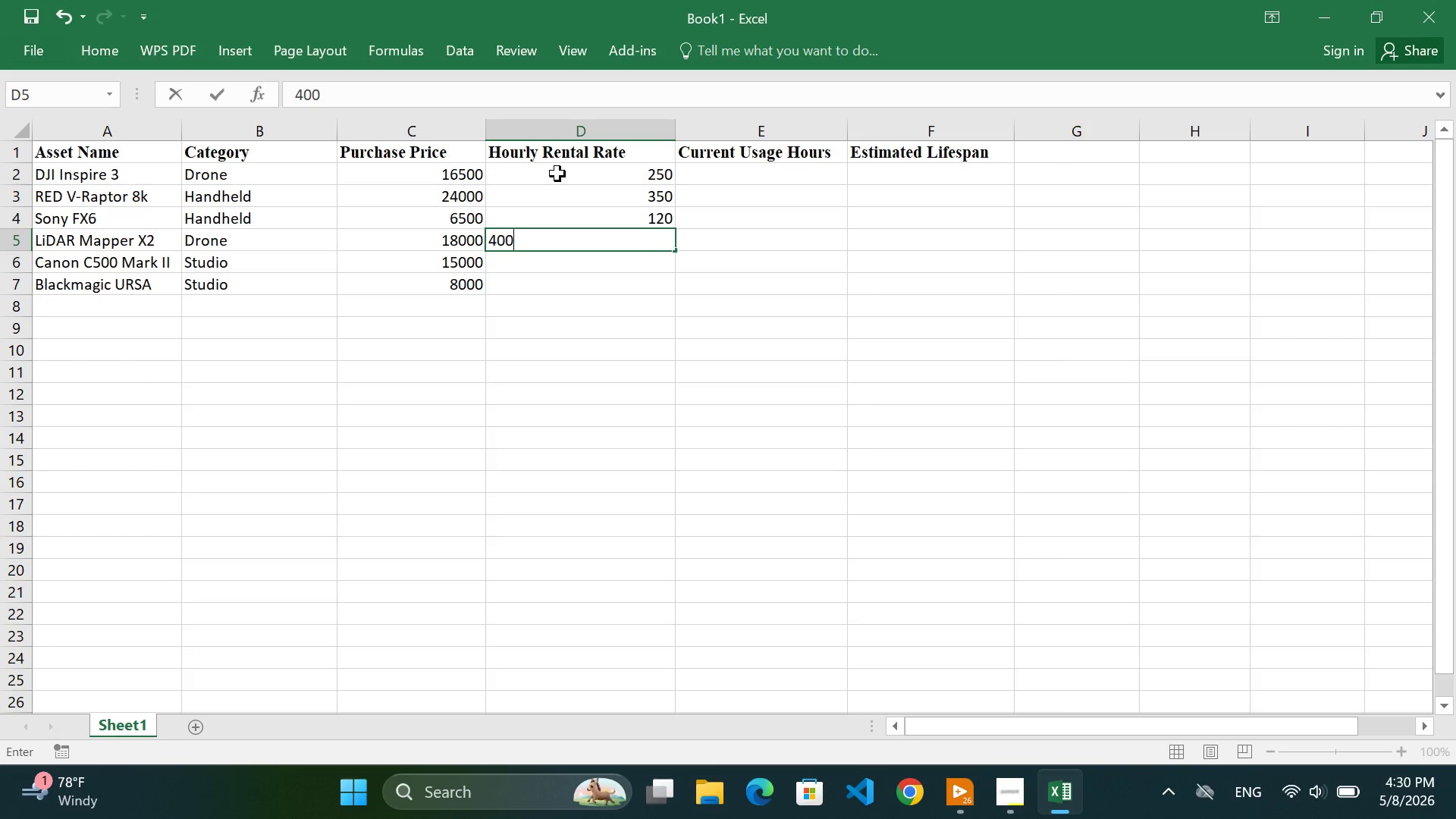 
key(Enter)
 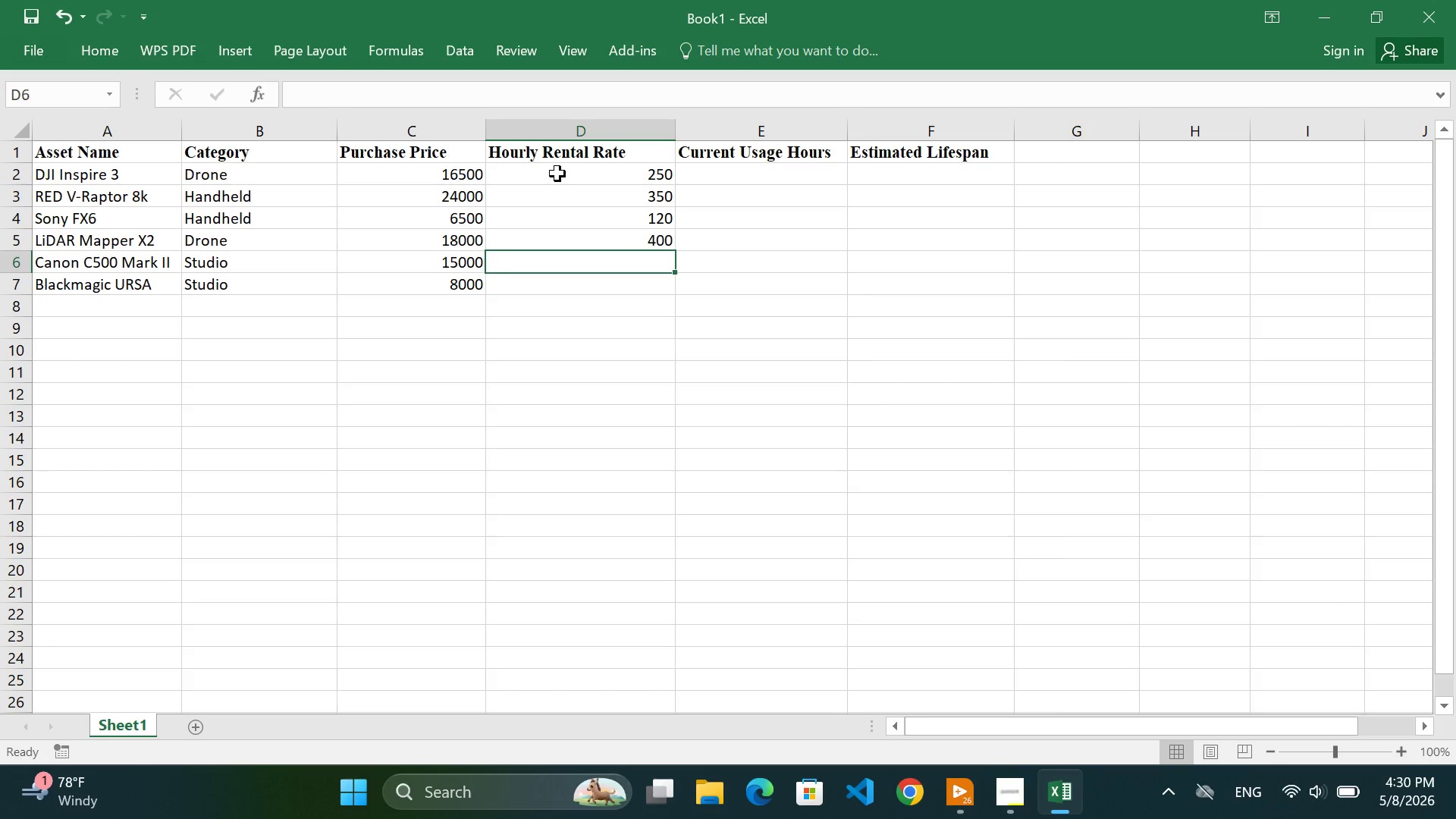 
type(220)
 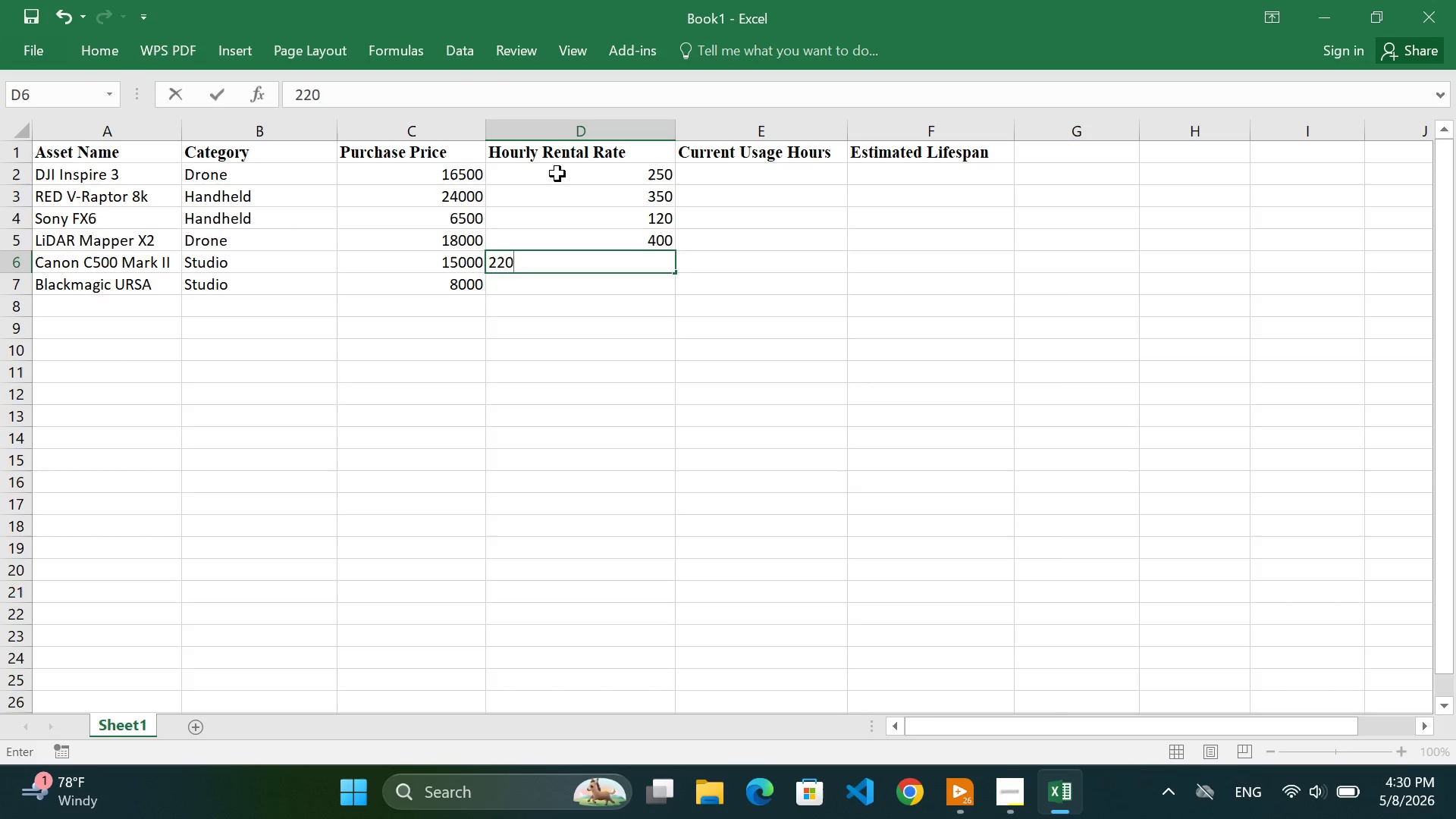 
key(Enter)
 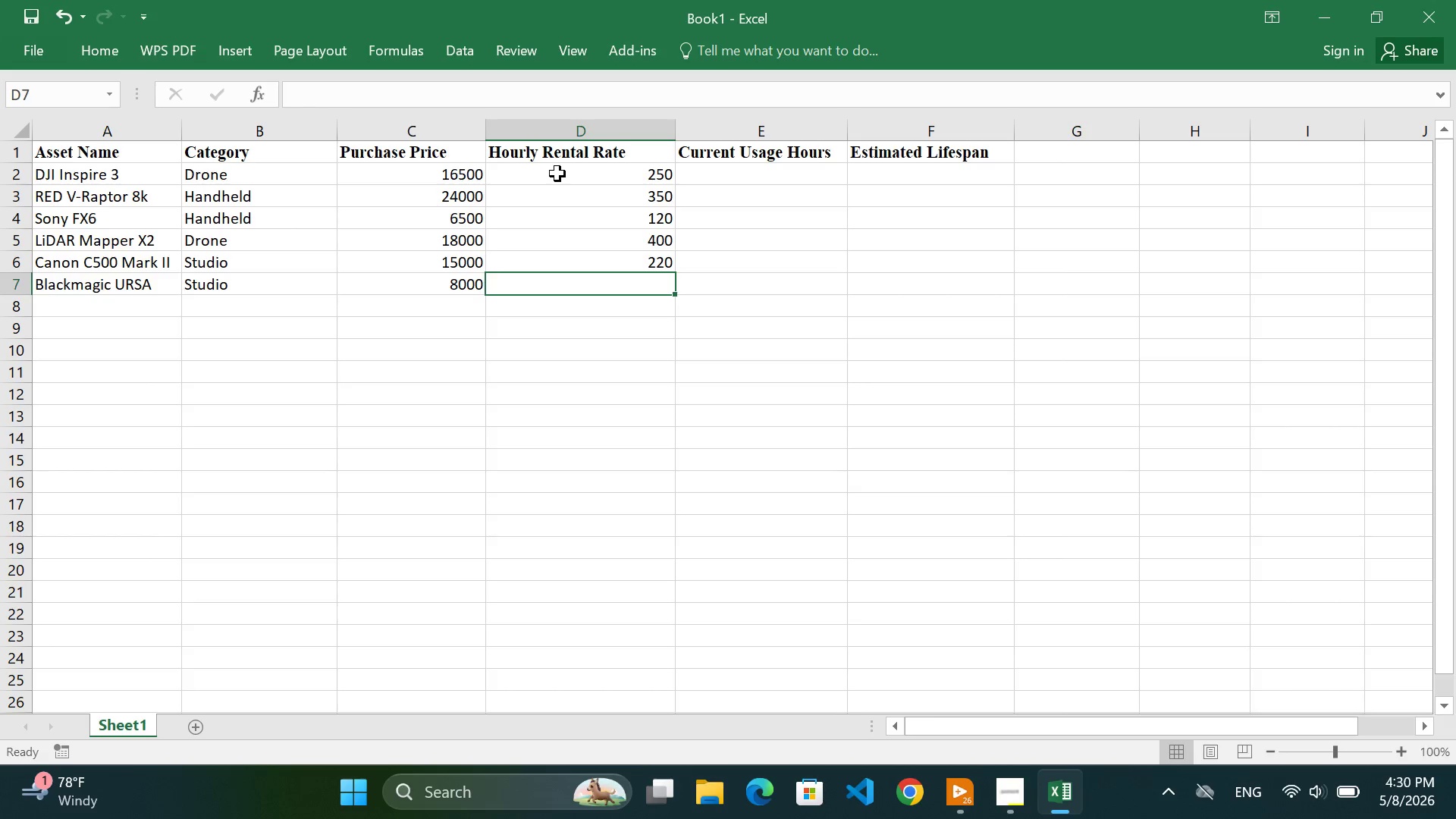 
type(140)
 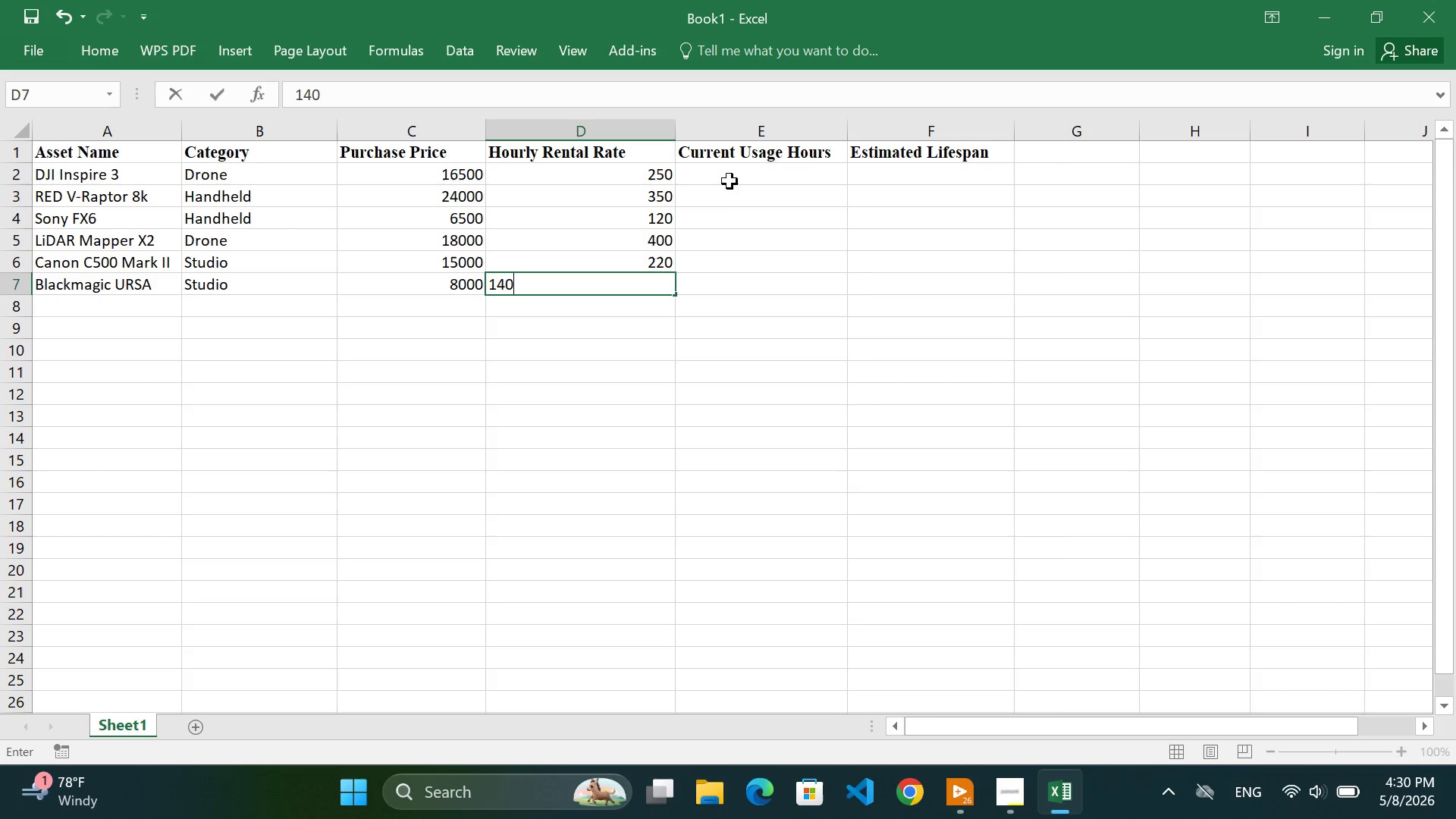 
left_click([716, 180])
 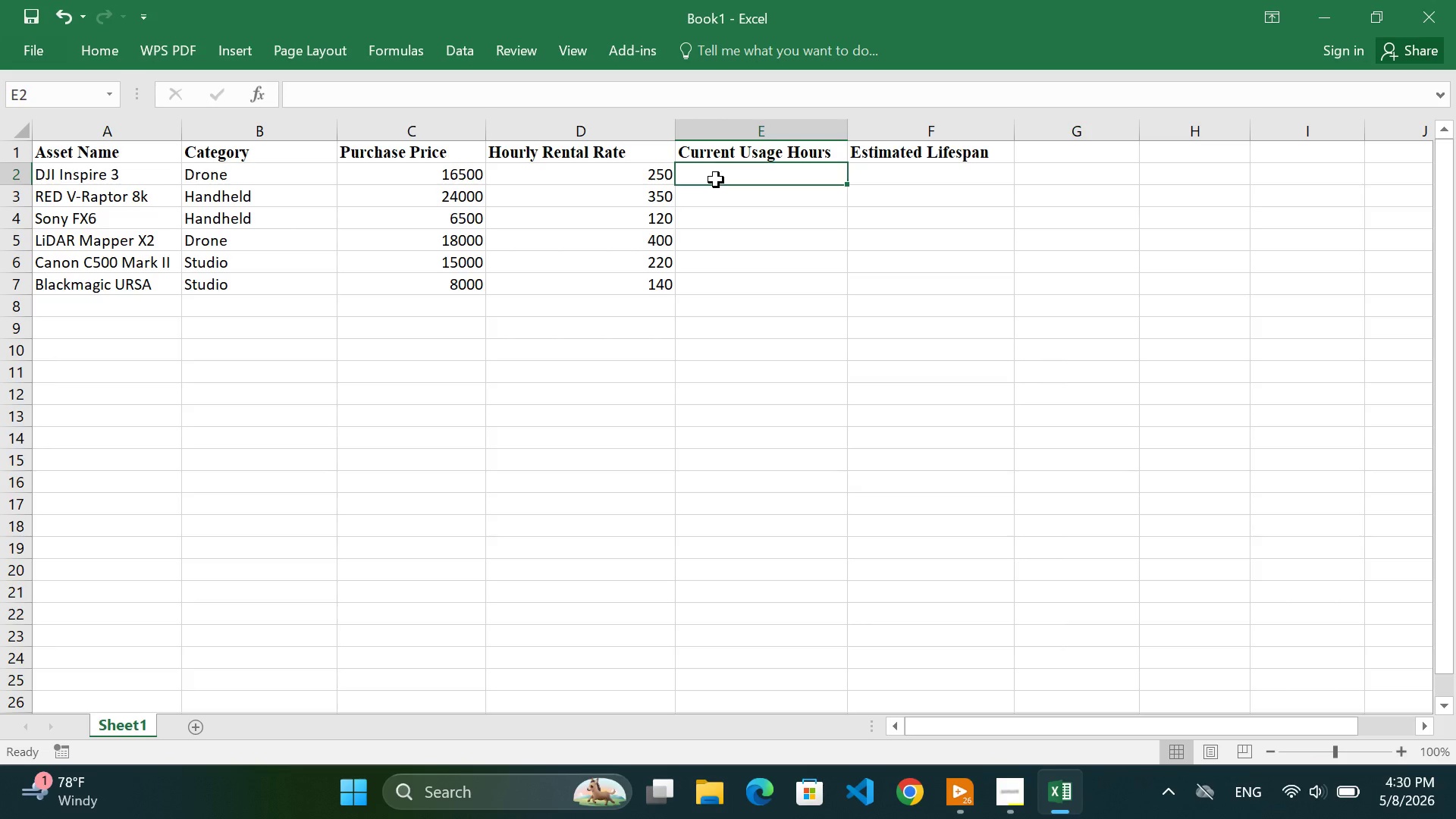 
type(420)
 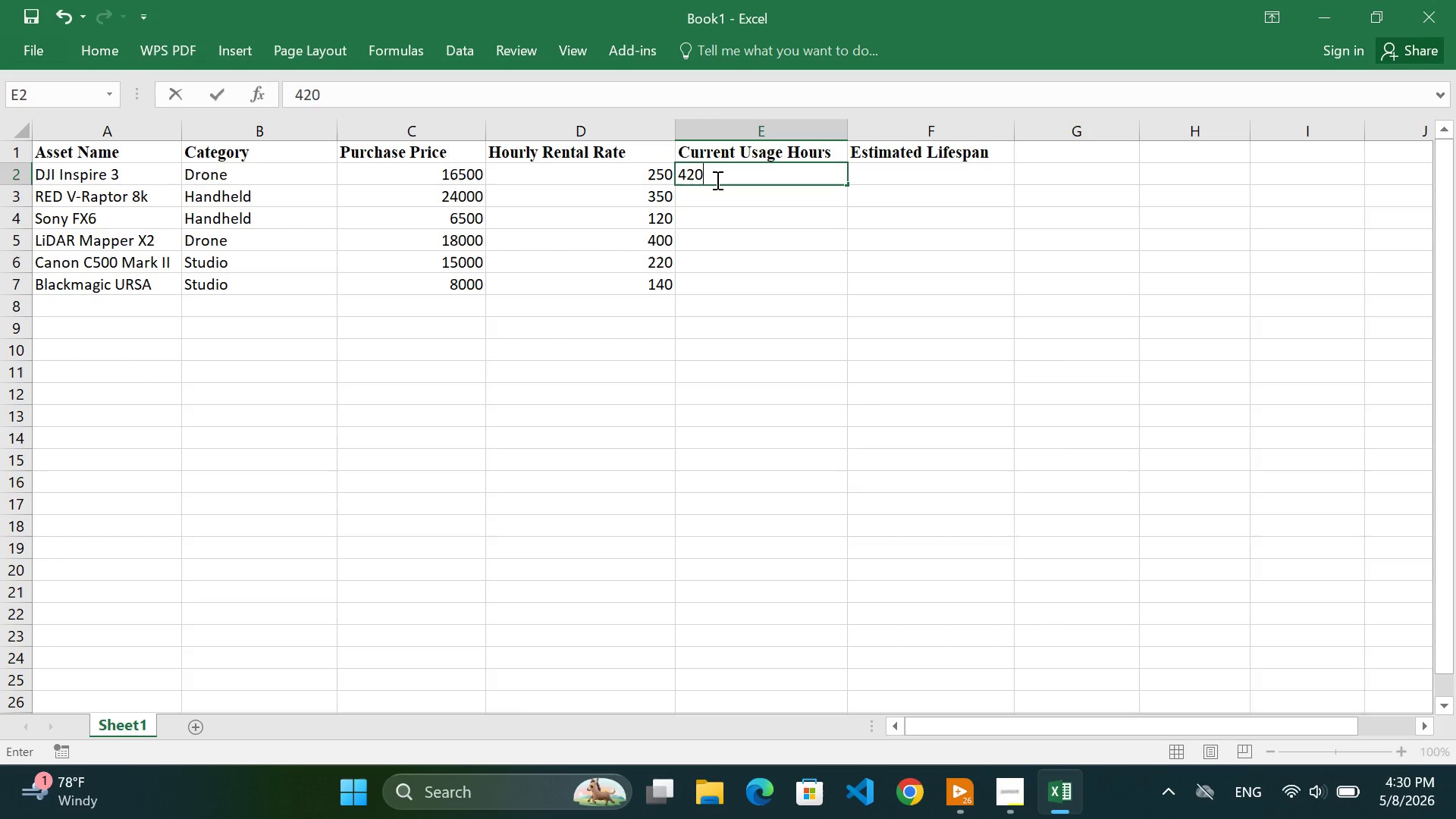 
key(Enter)
 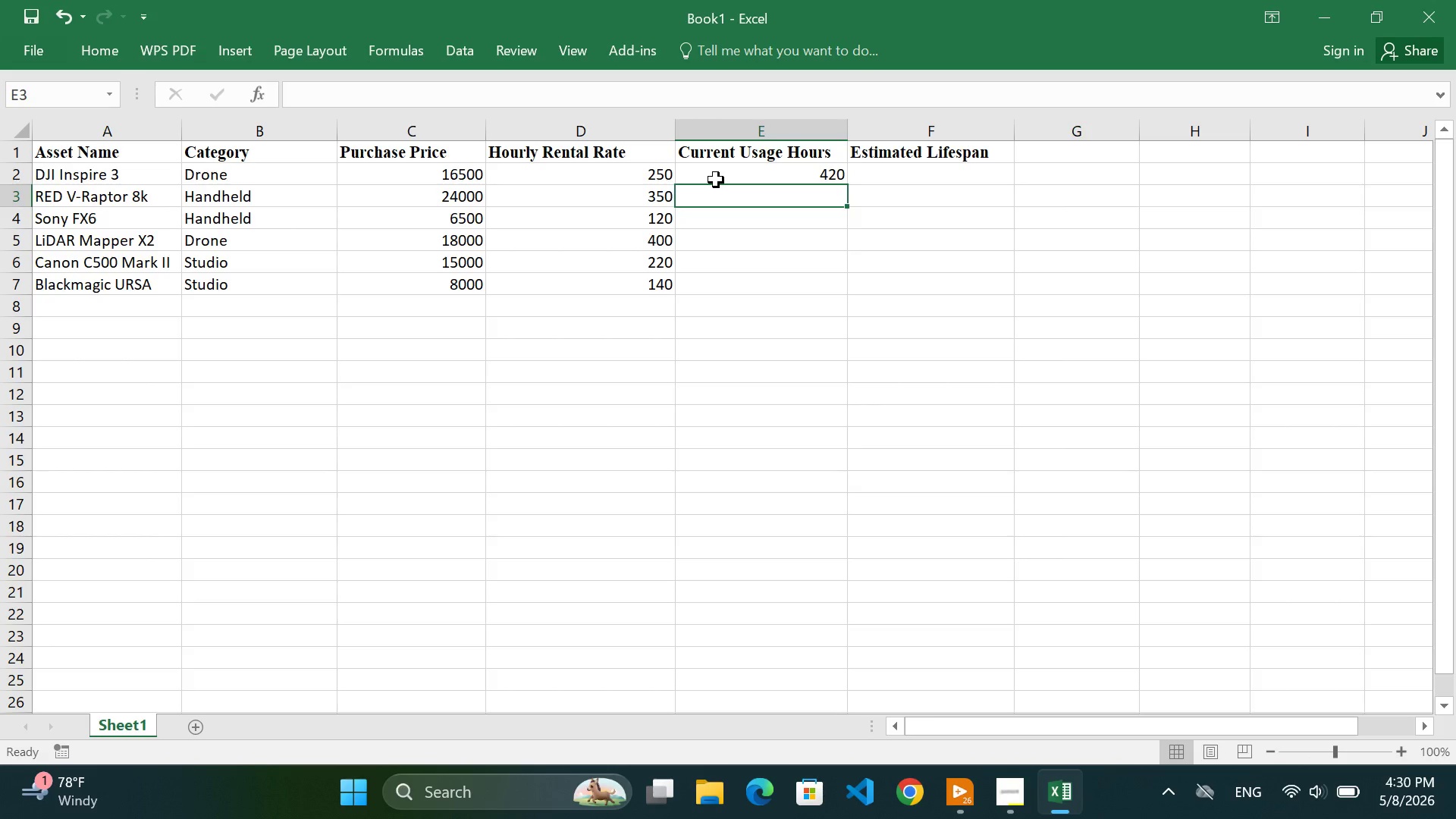 
type(600)
 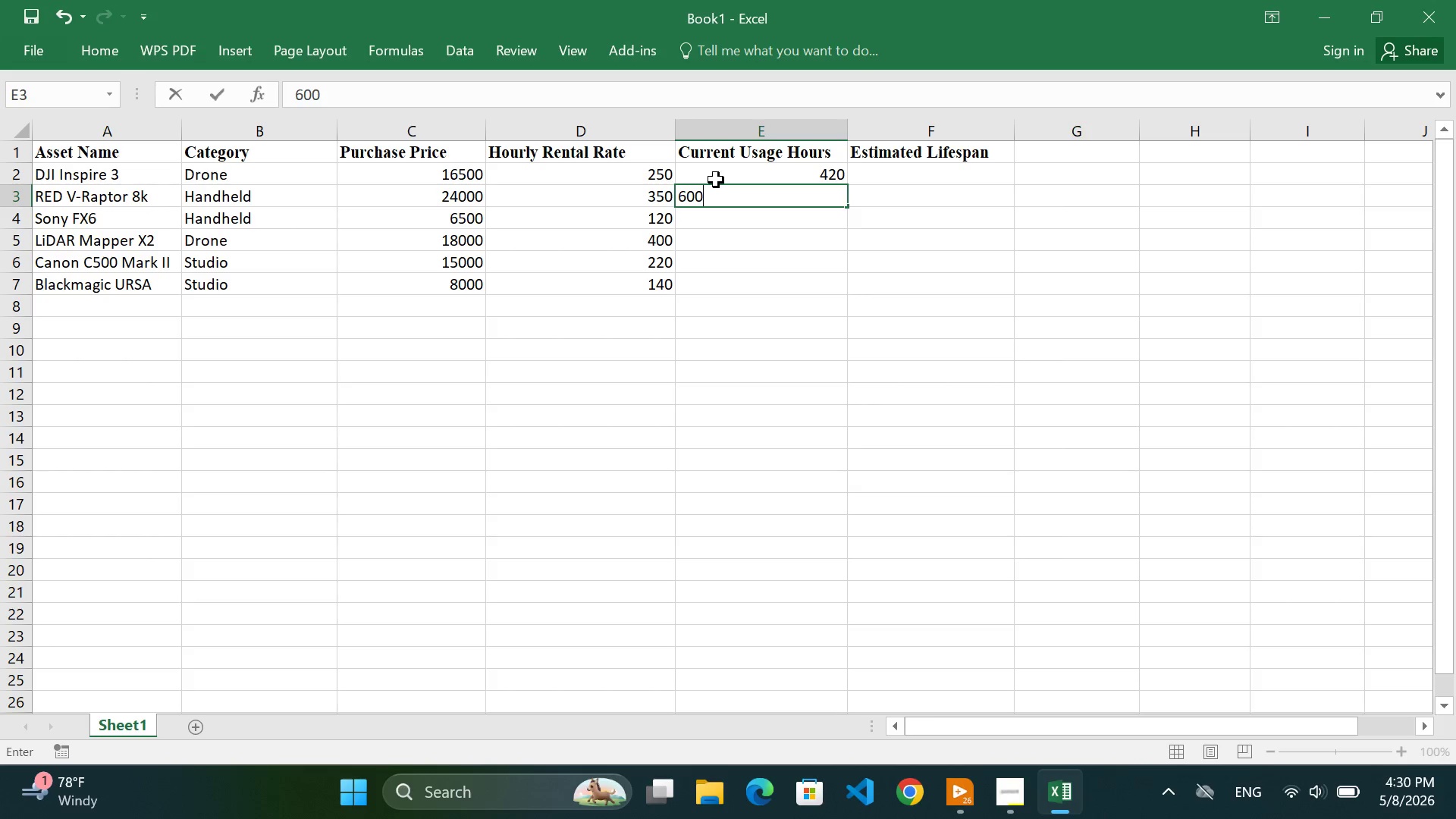 
key(Enter)
 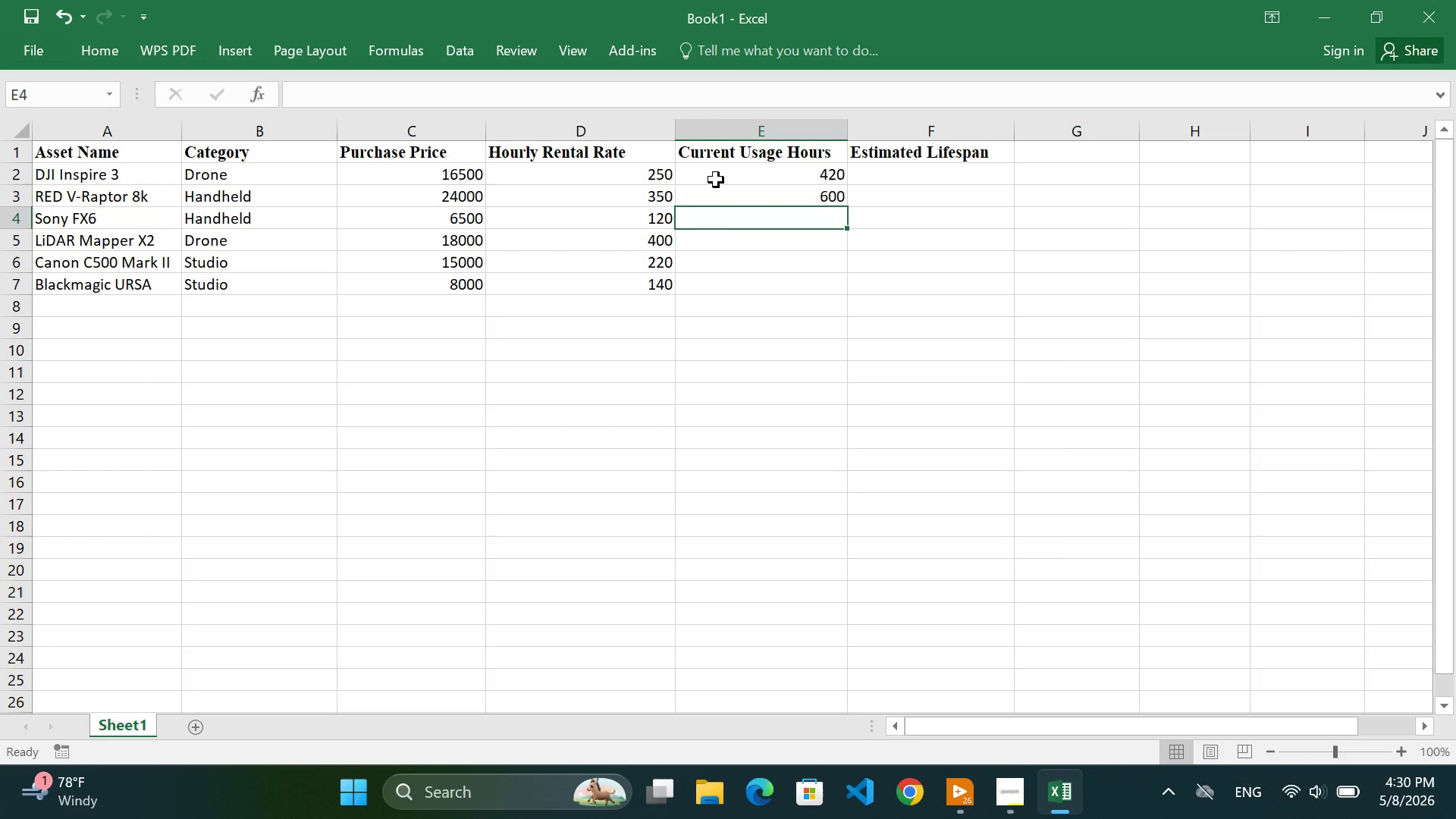 
type(350)
 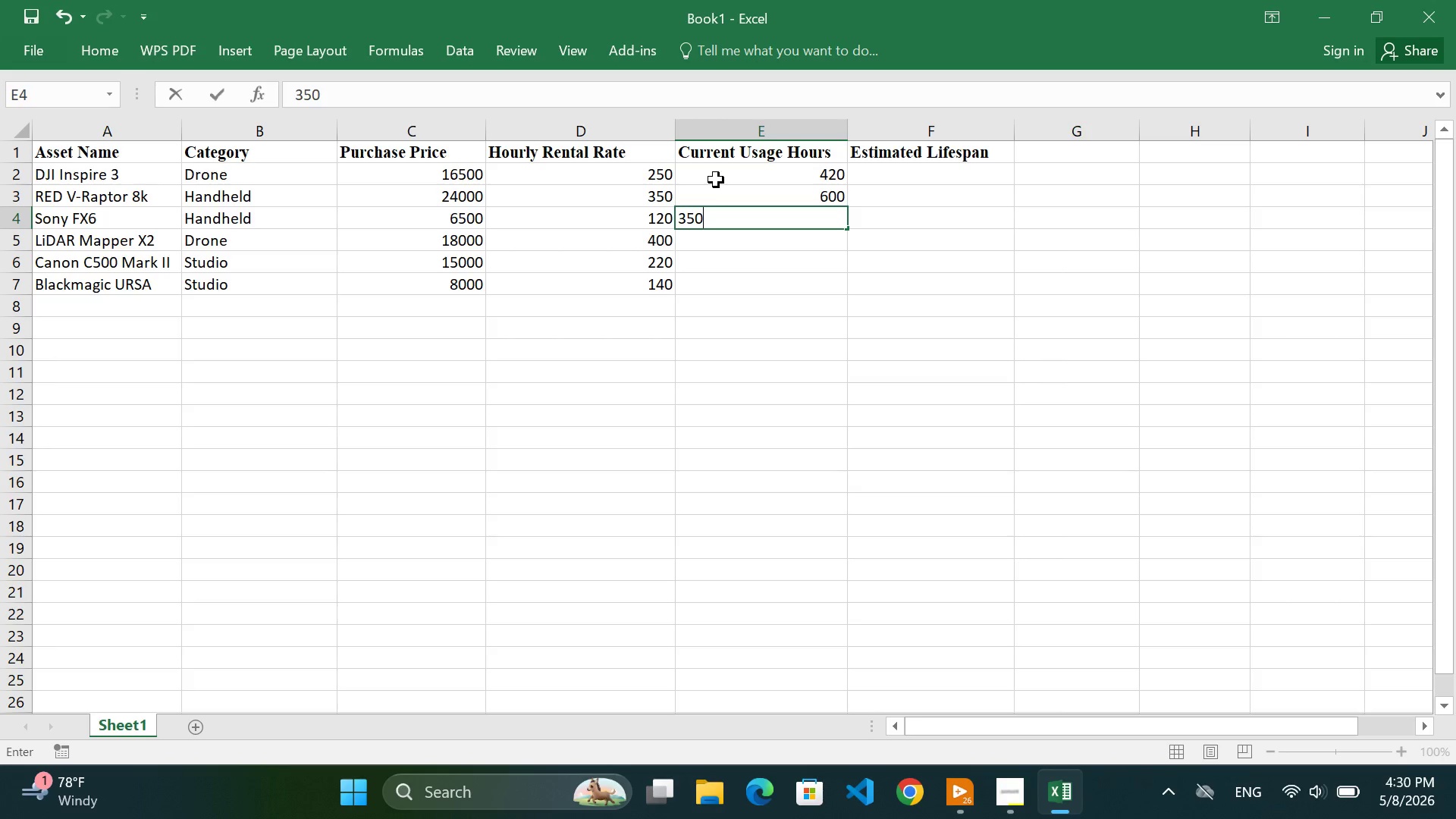 
key(Enter)
 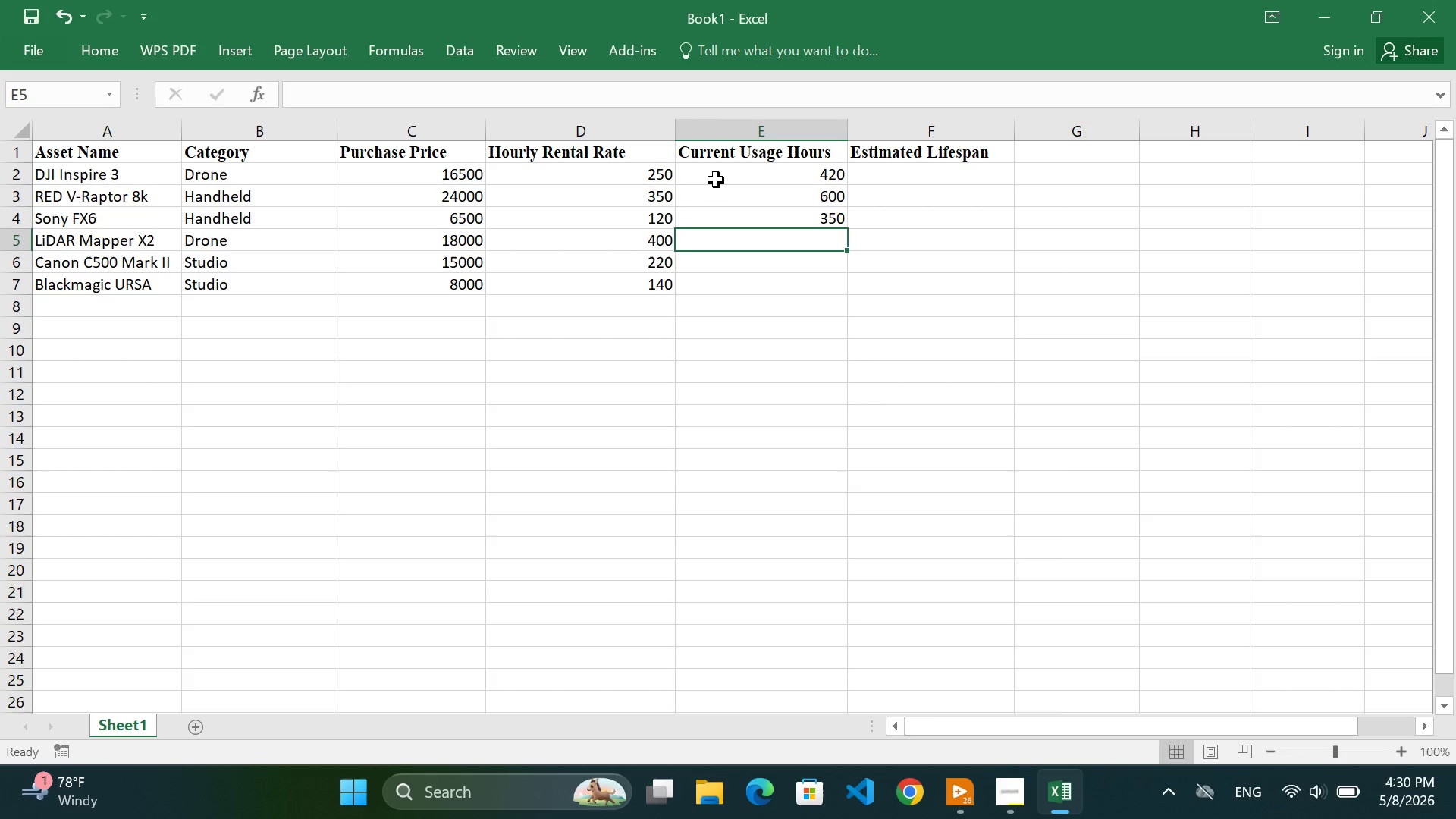 
type(780)
 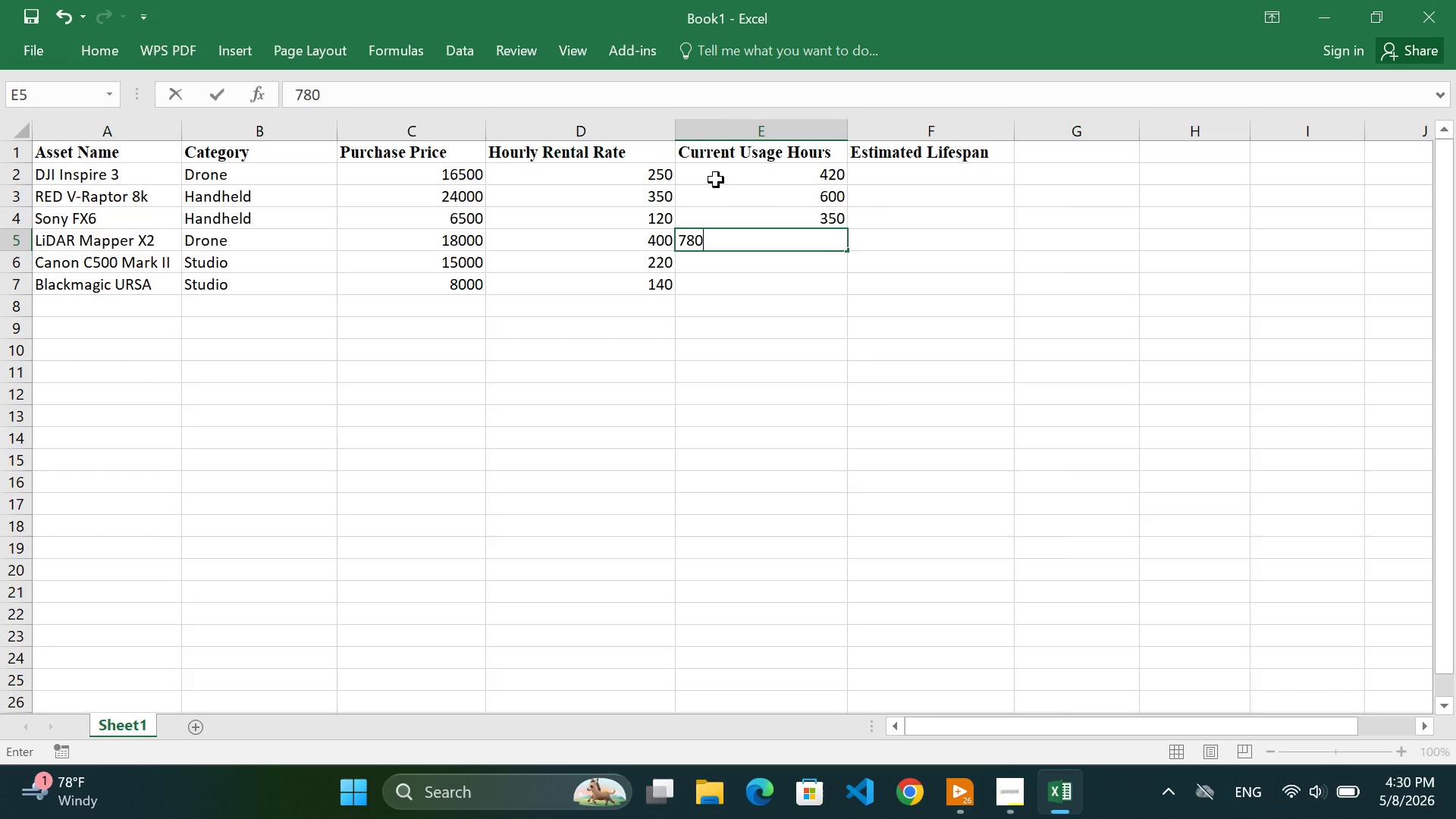 
key(Enter)
 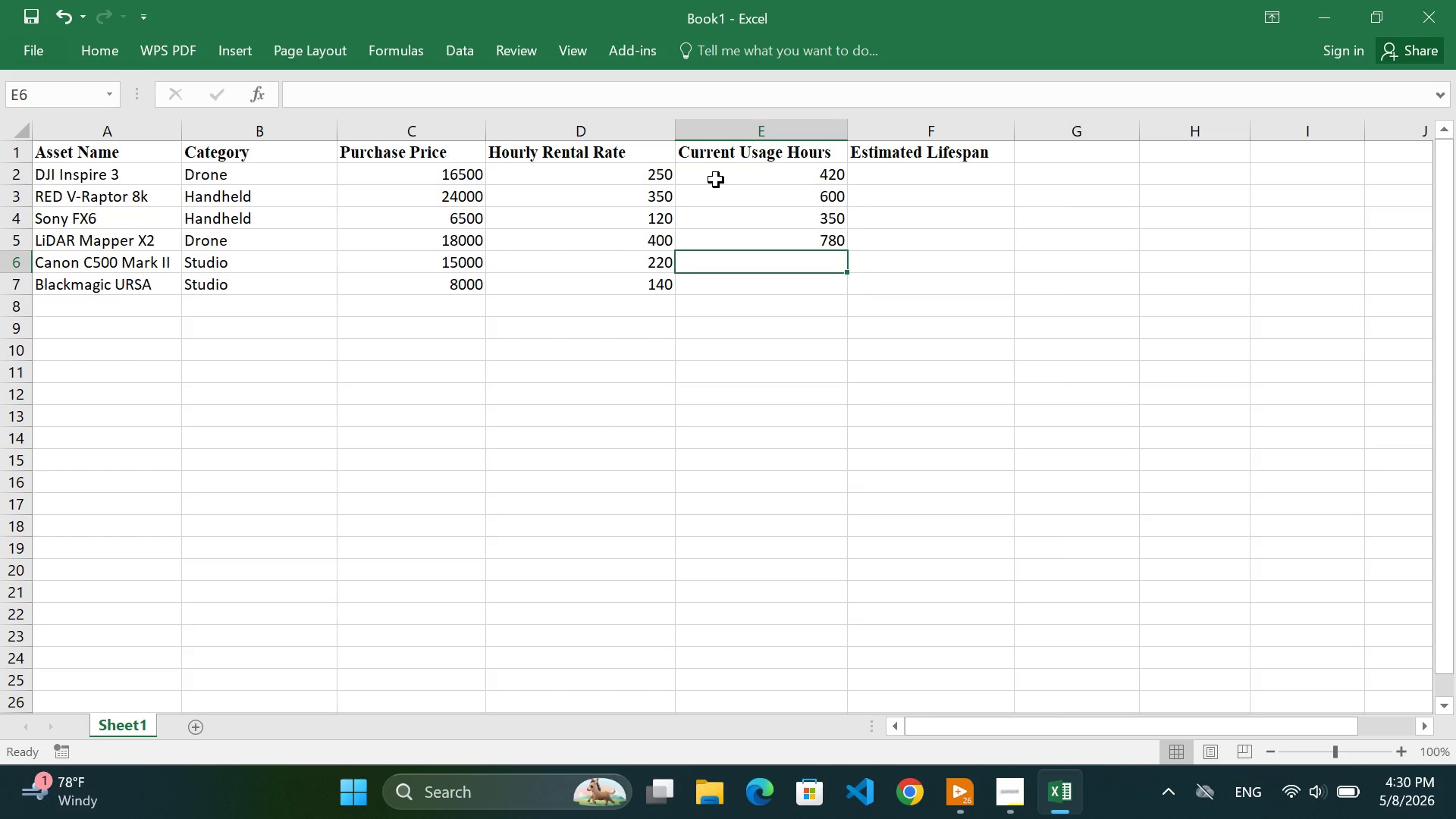 
type(1000)
 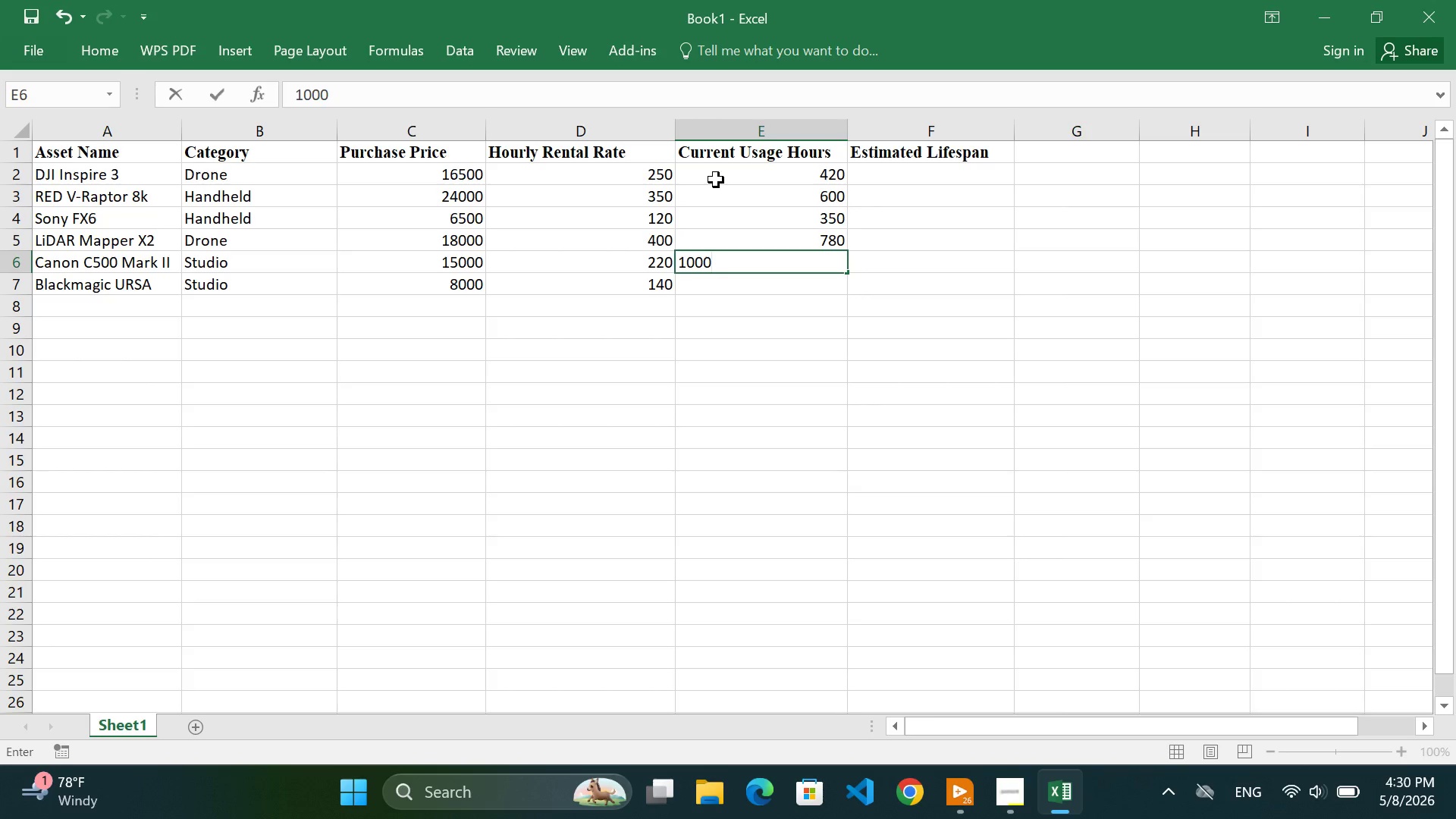 
key(Enter)
 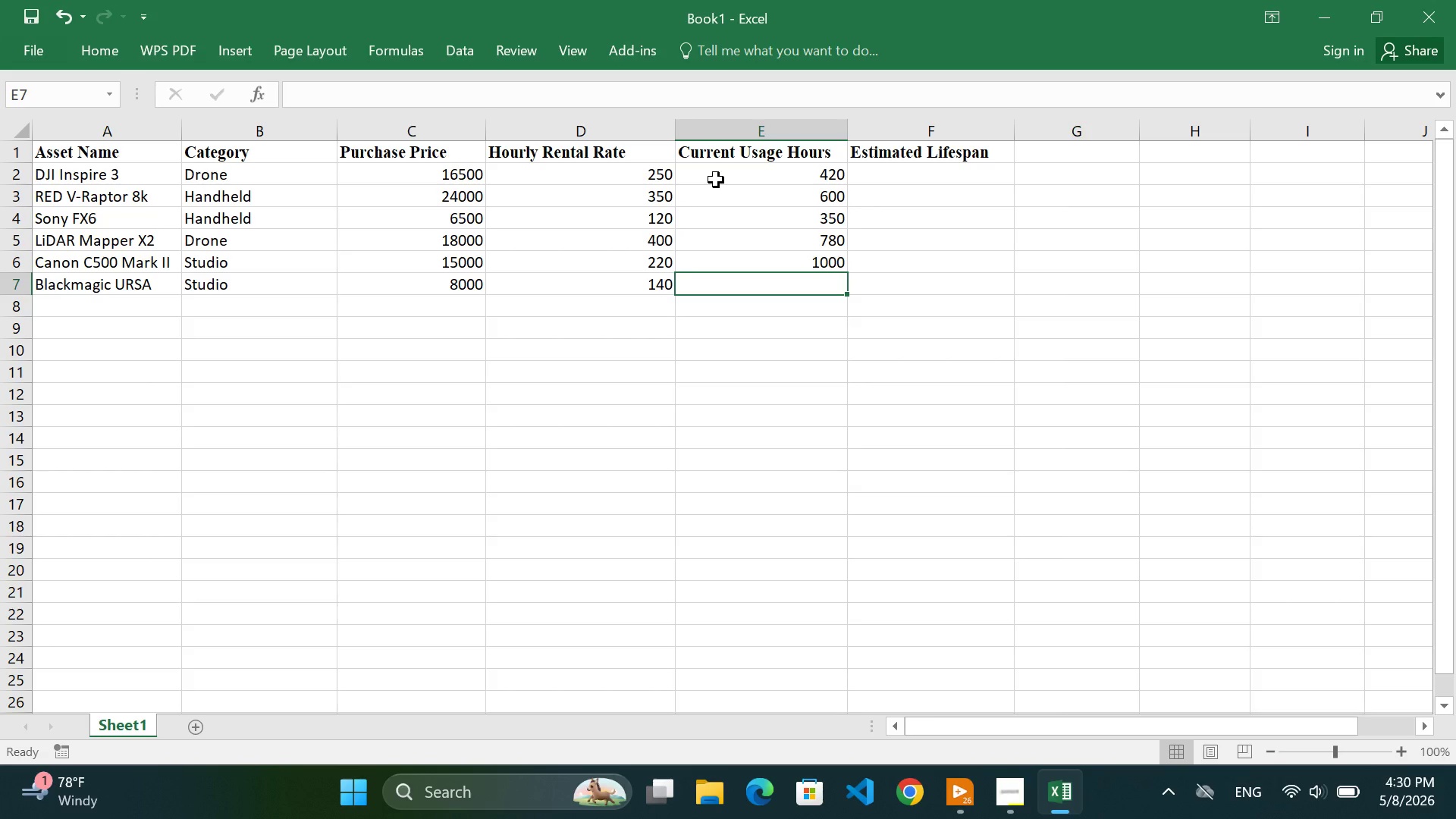 
type(450)
 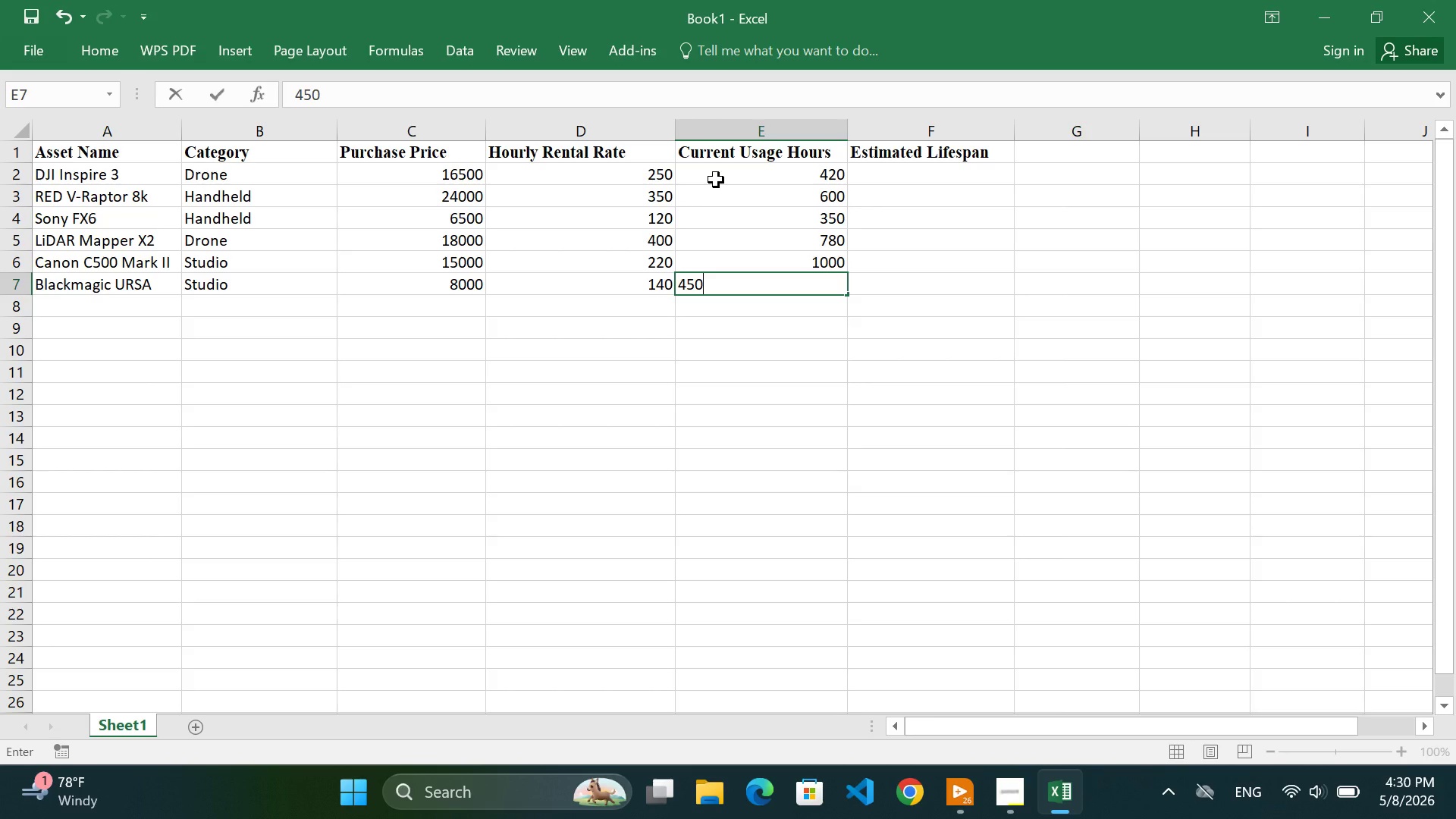 
key(Enter)
 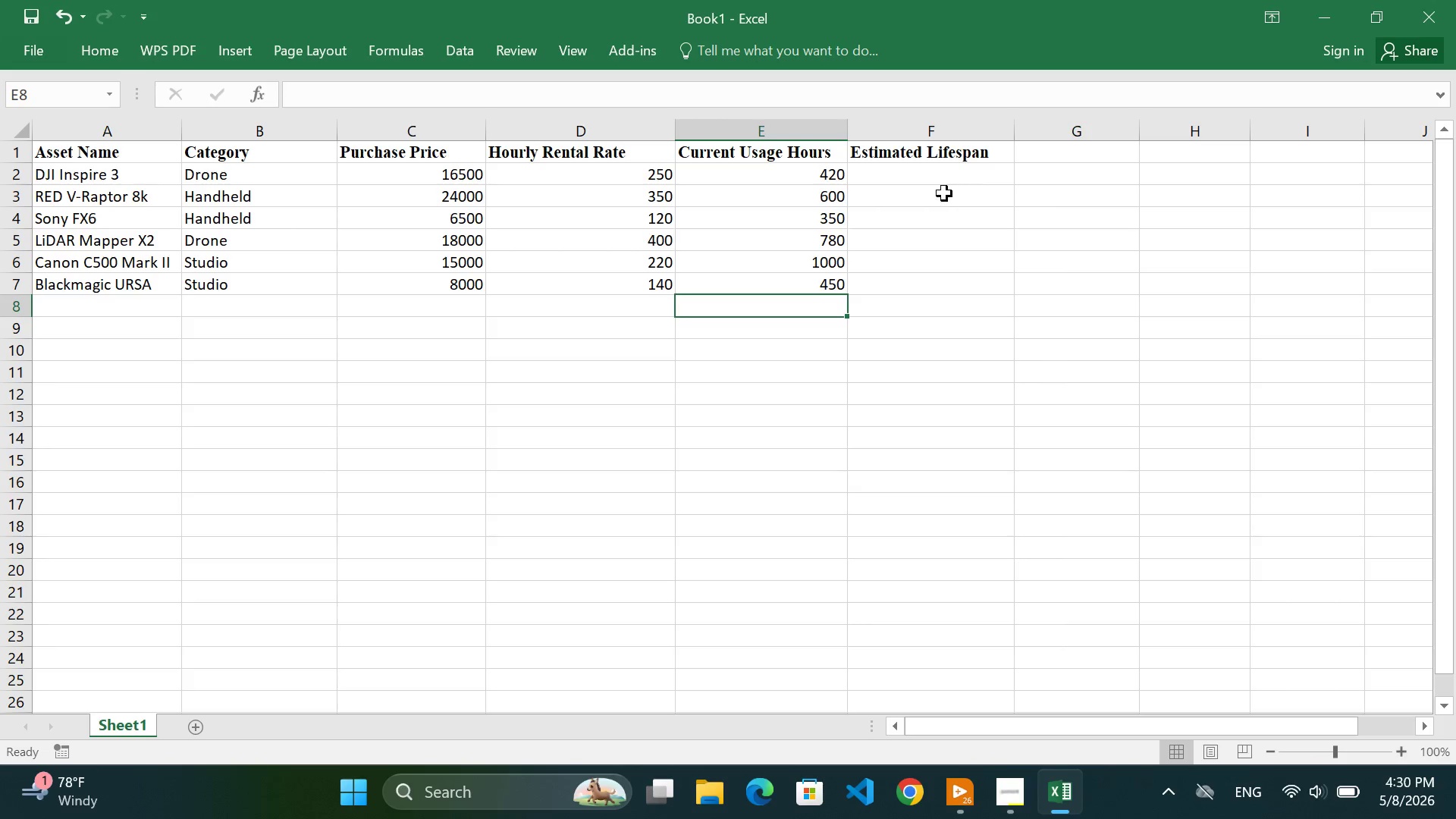 
left_click([901, 174])
 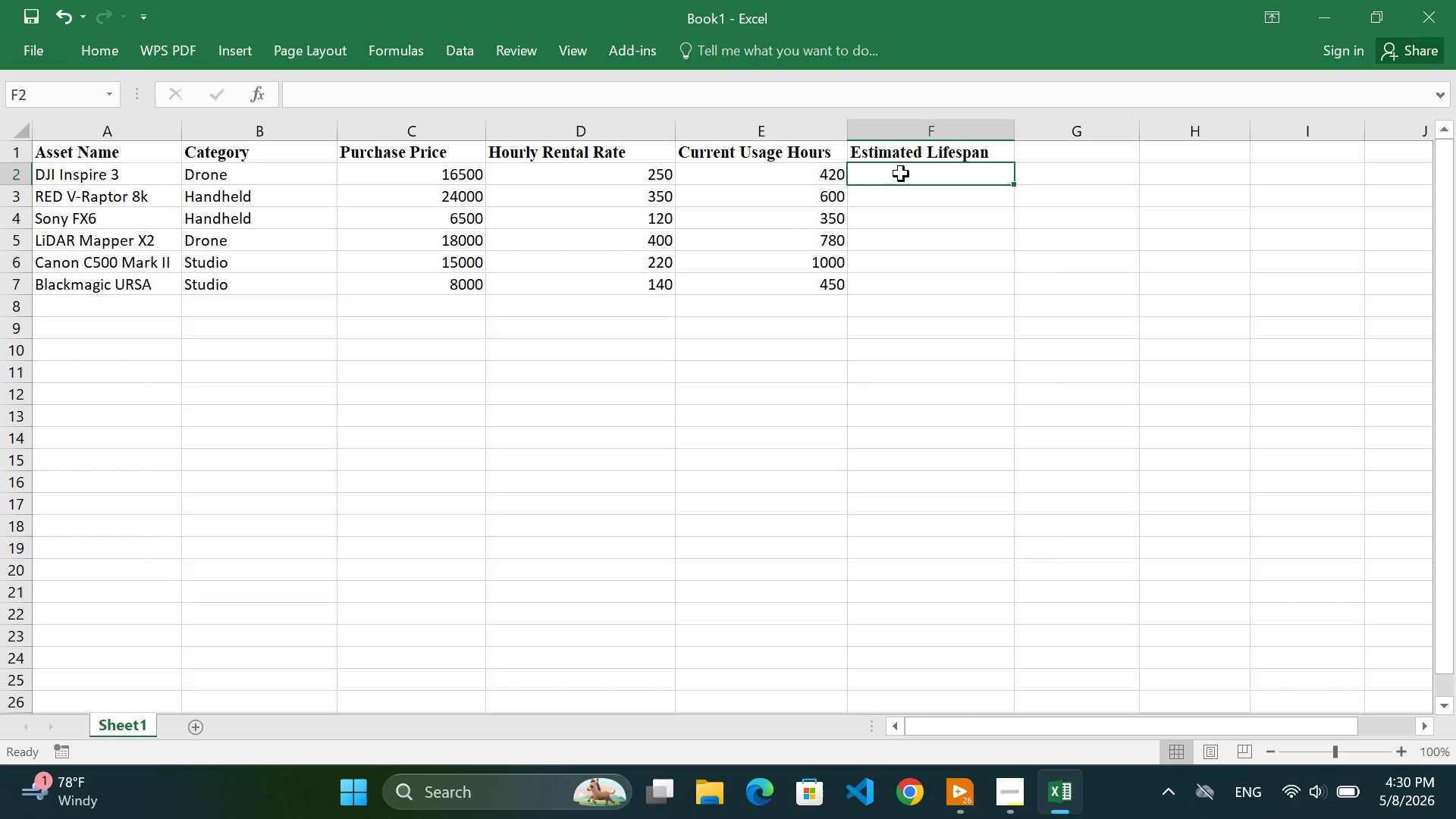 
type(2000)
 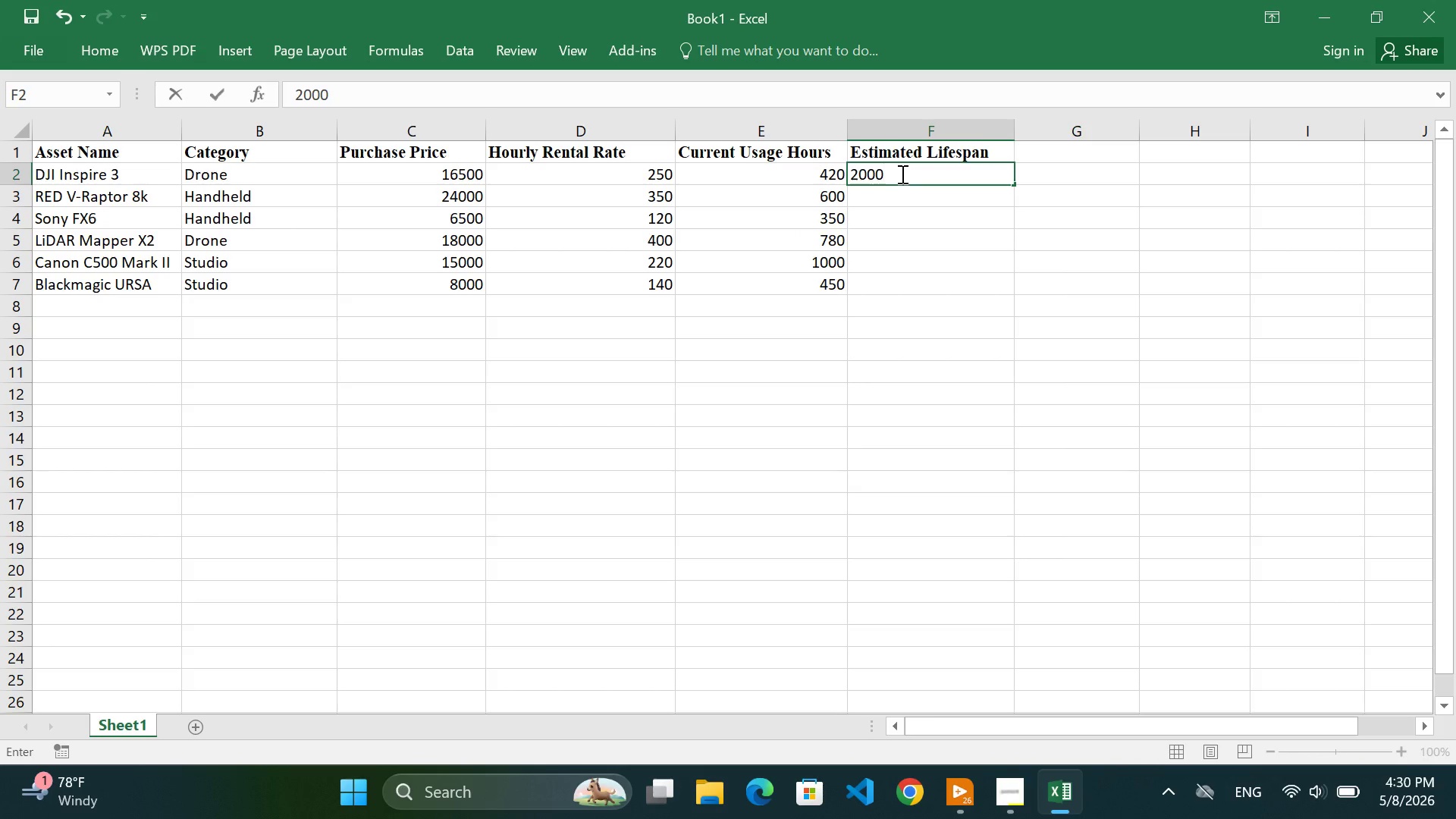 
key(Enter)
 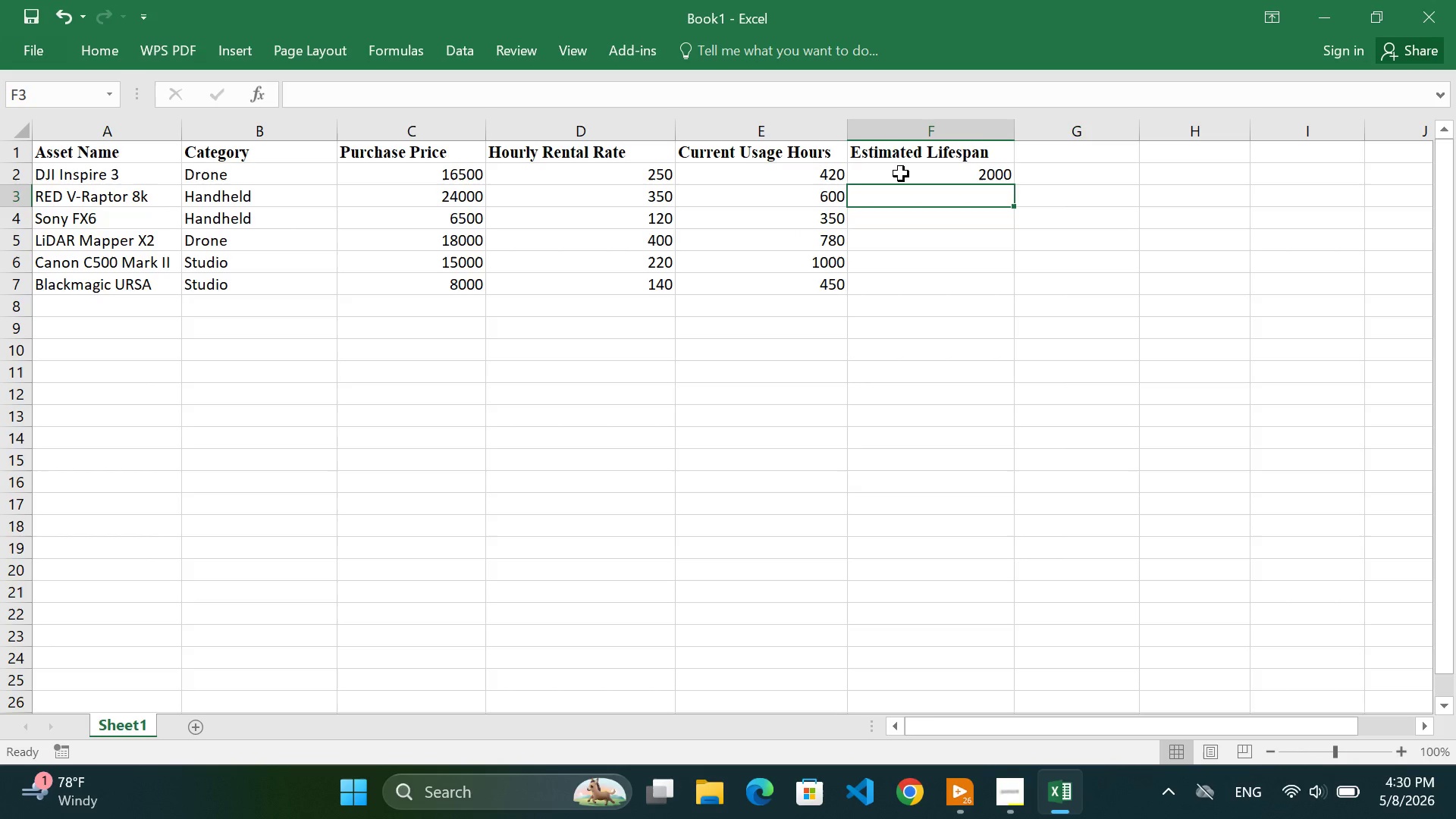 
type(3000)
 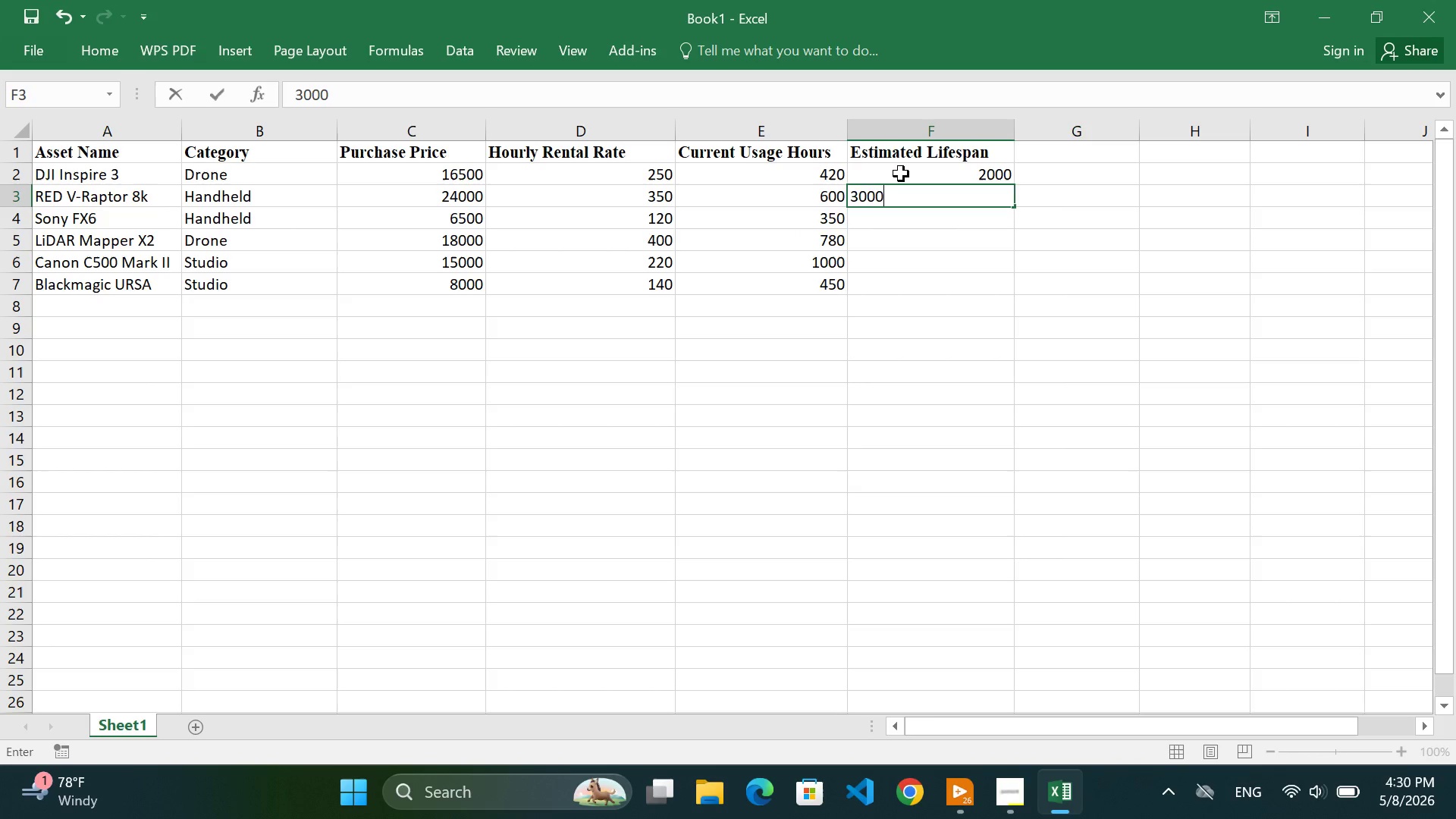 
key(Enter)
 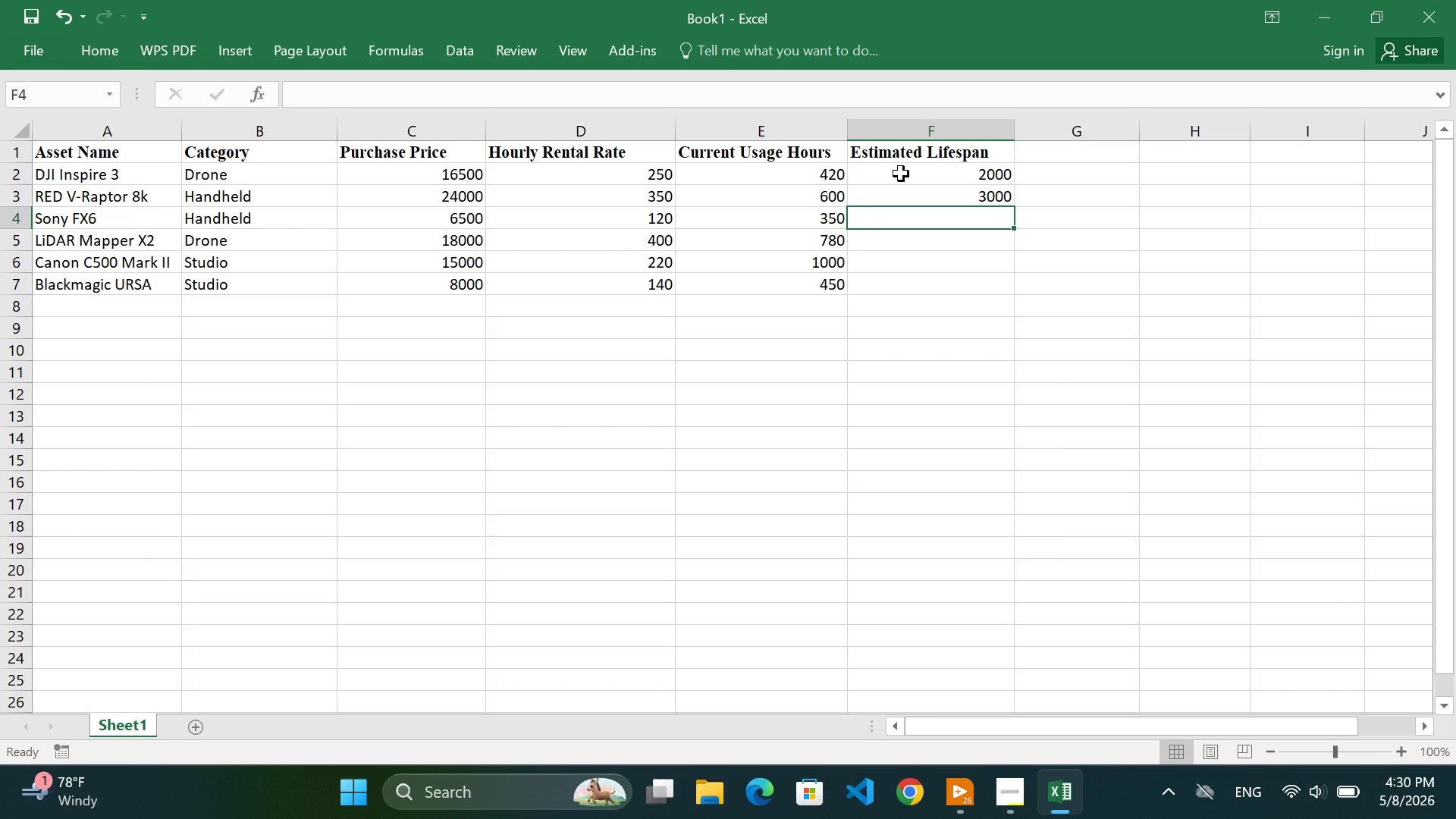 
type(2500)
 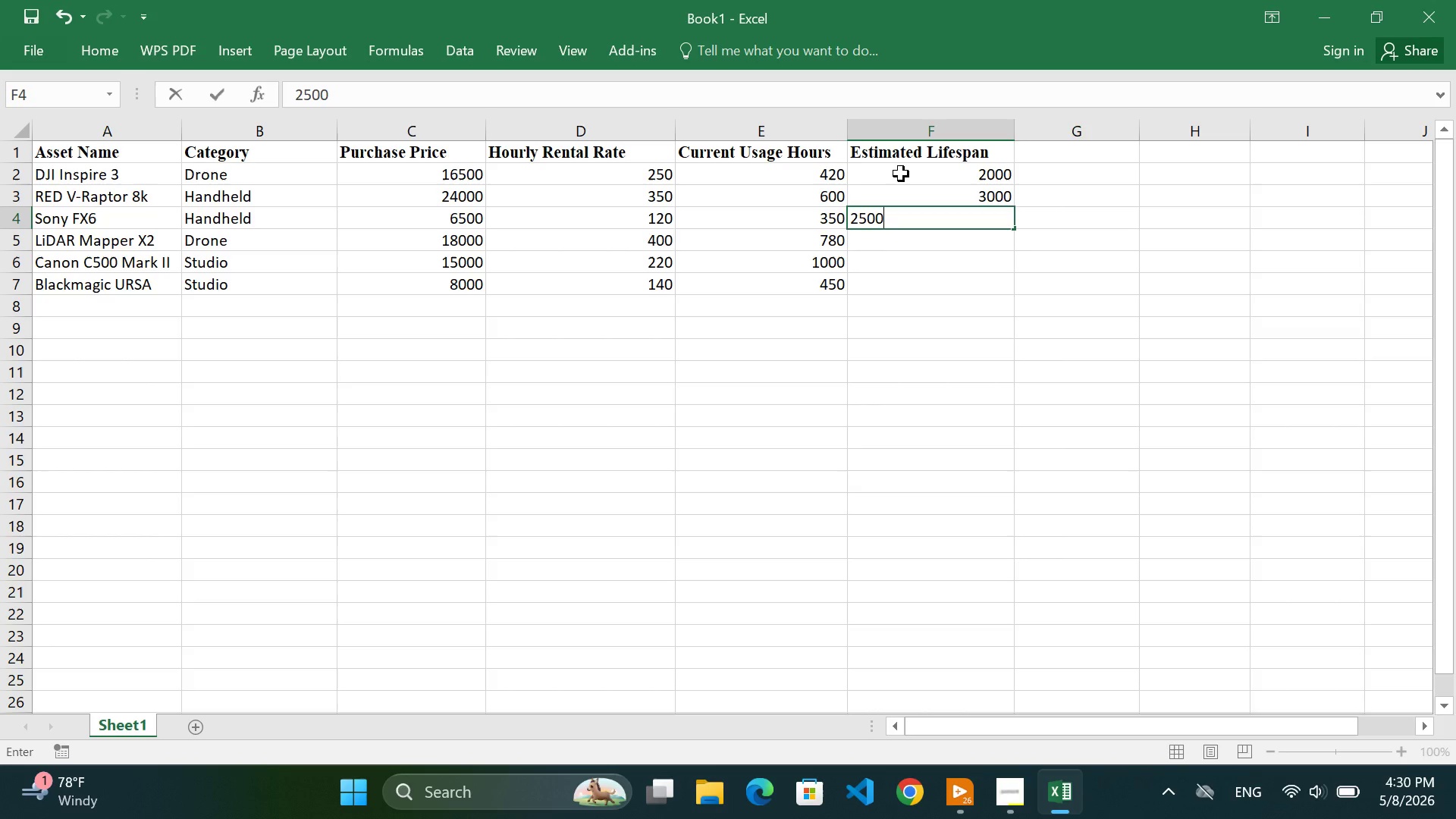 
key(Enter)
 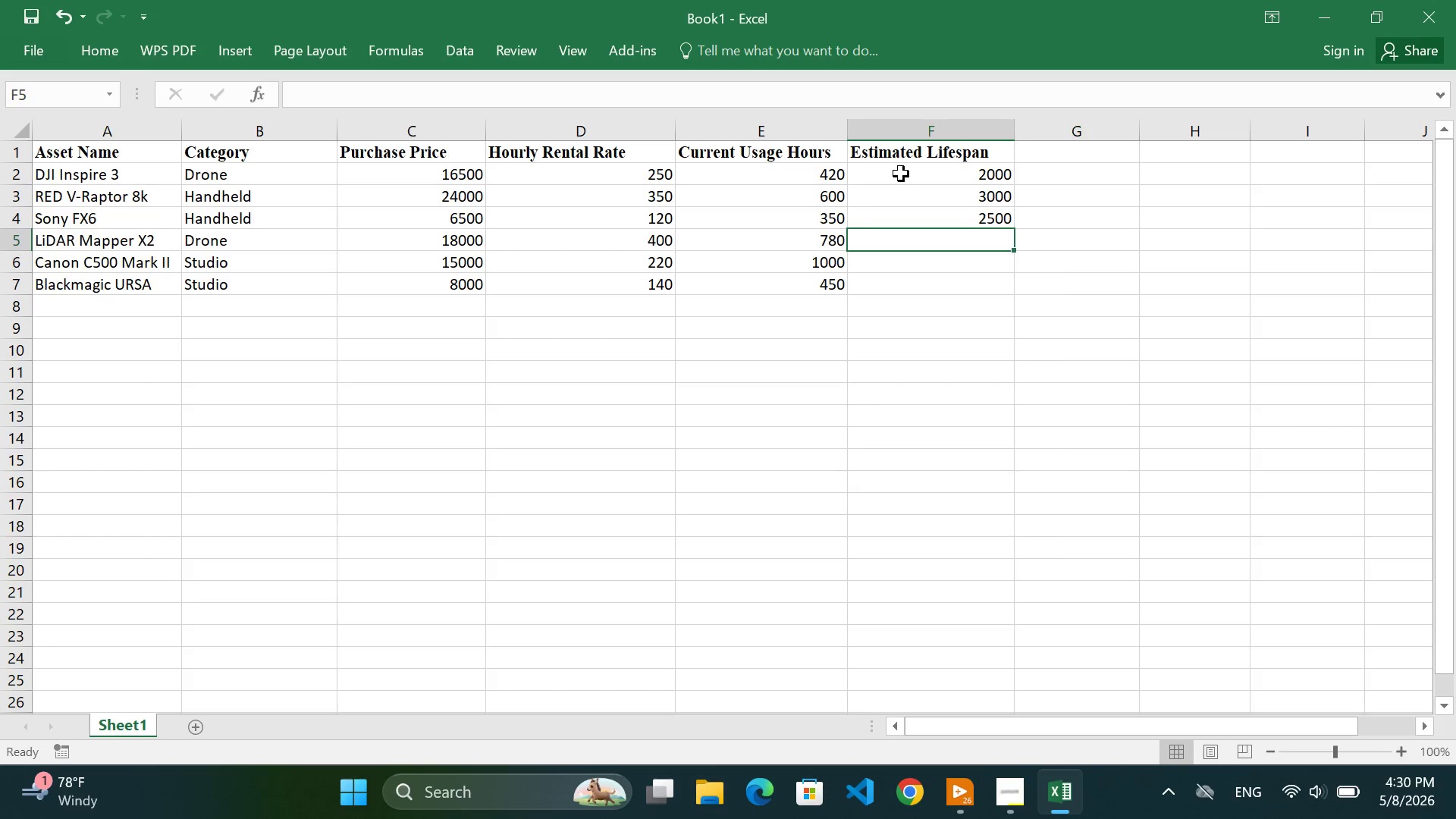 
type(2200)
 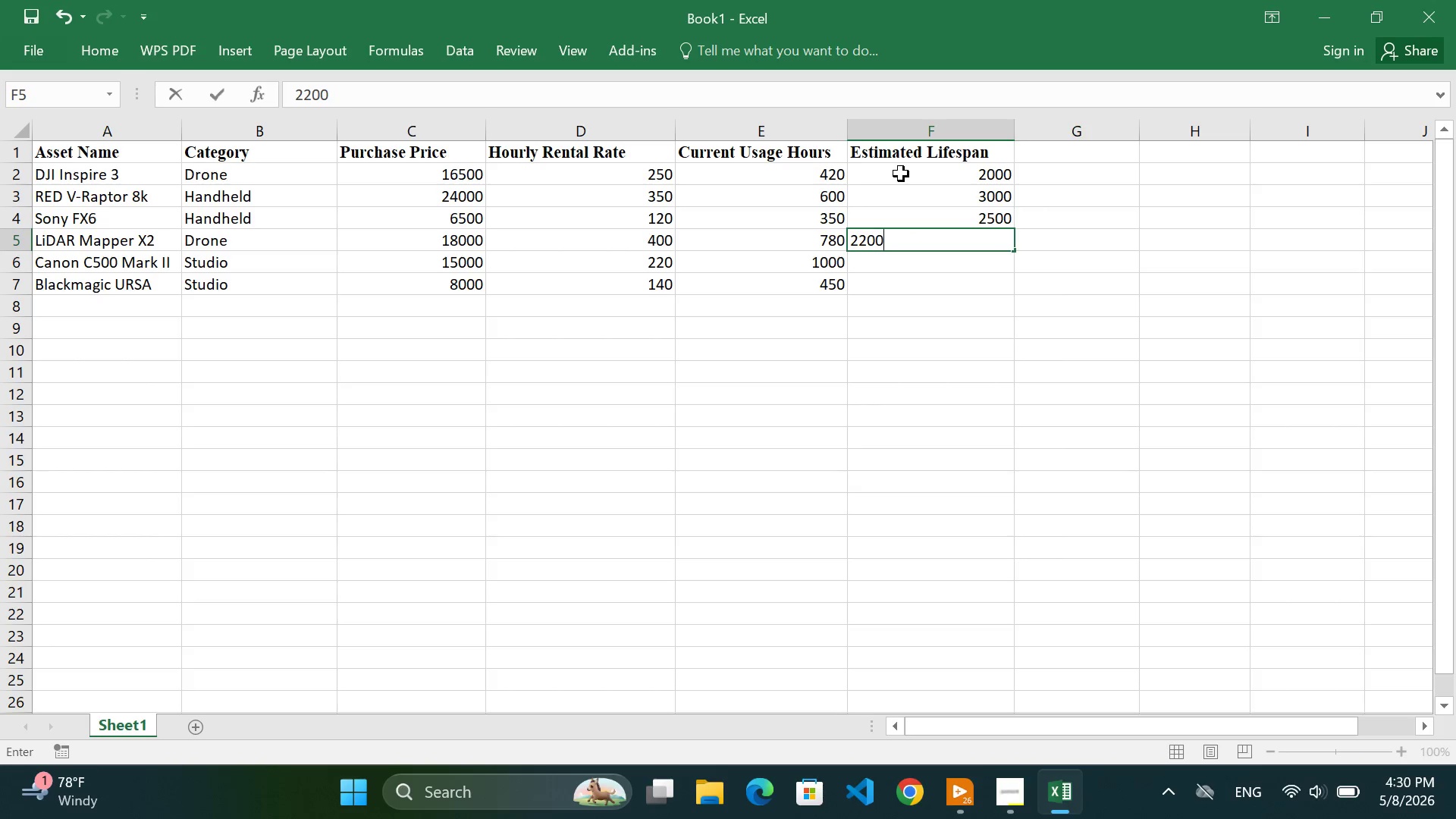 
key(Enter)
 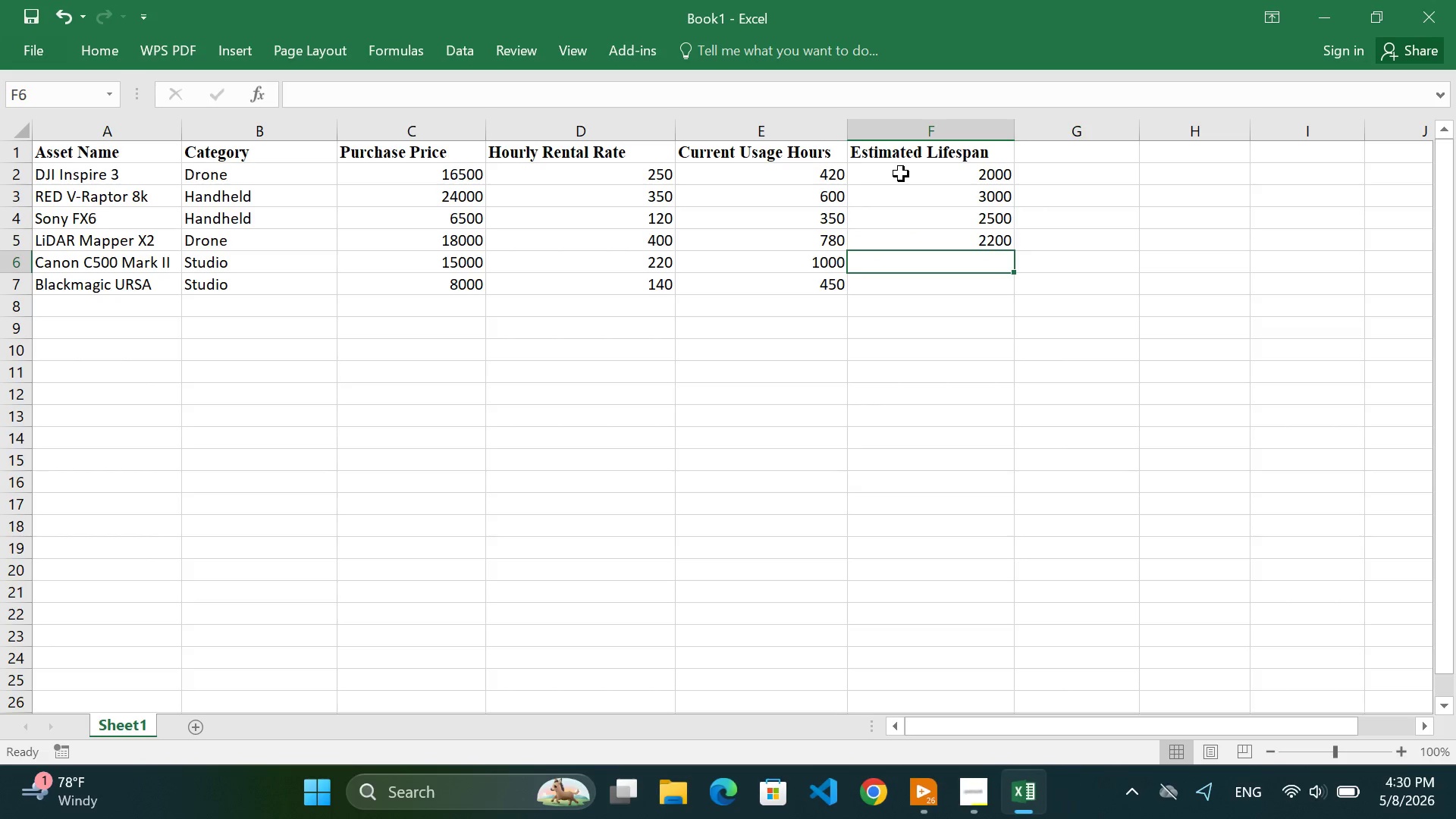 
type(2)
key(Backspace)
type(3500)
 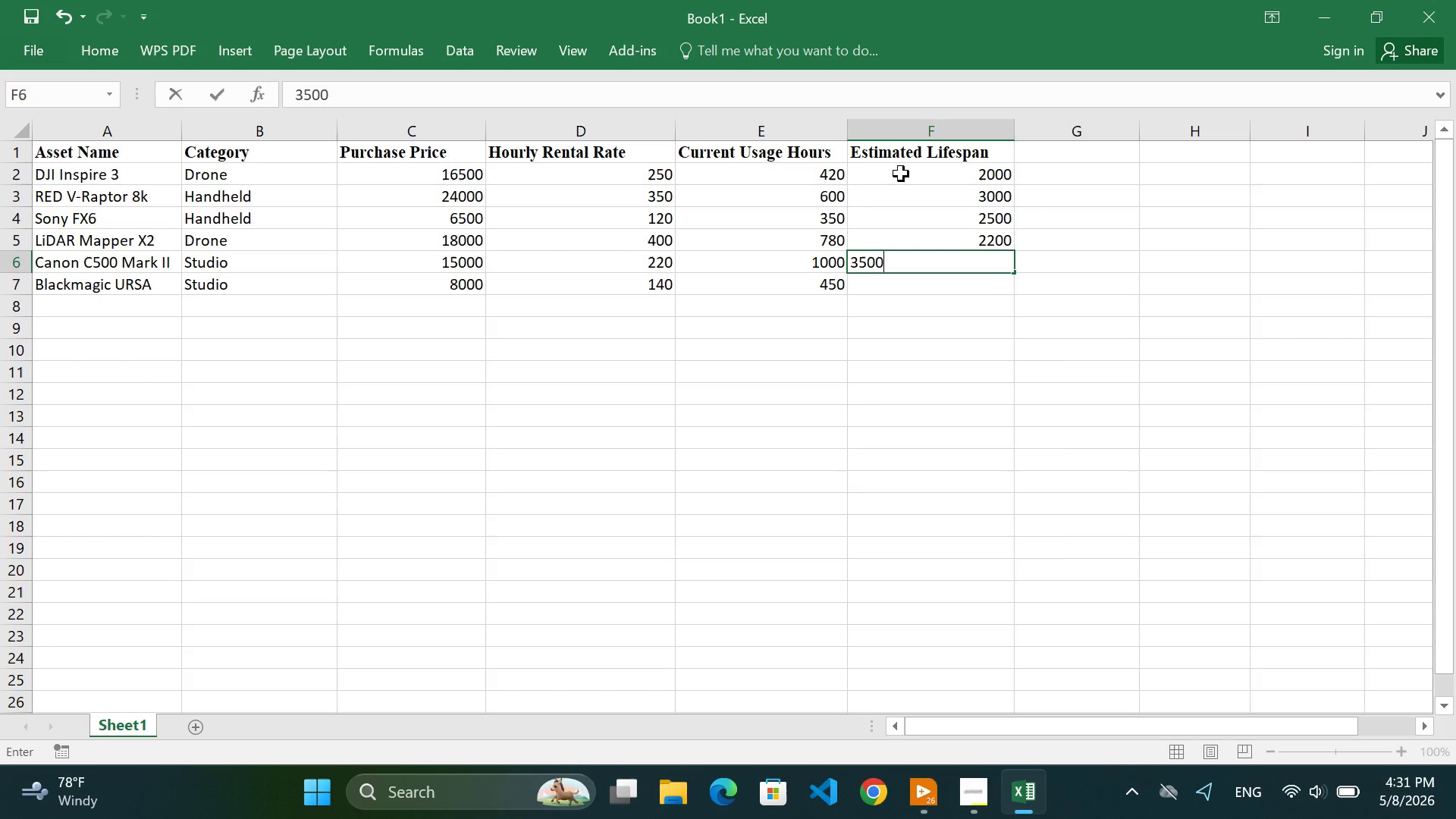 
key(Enter)
 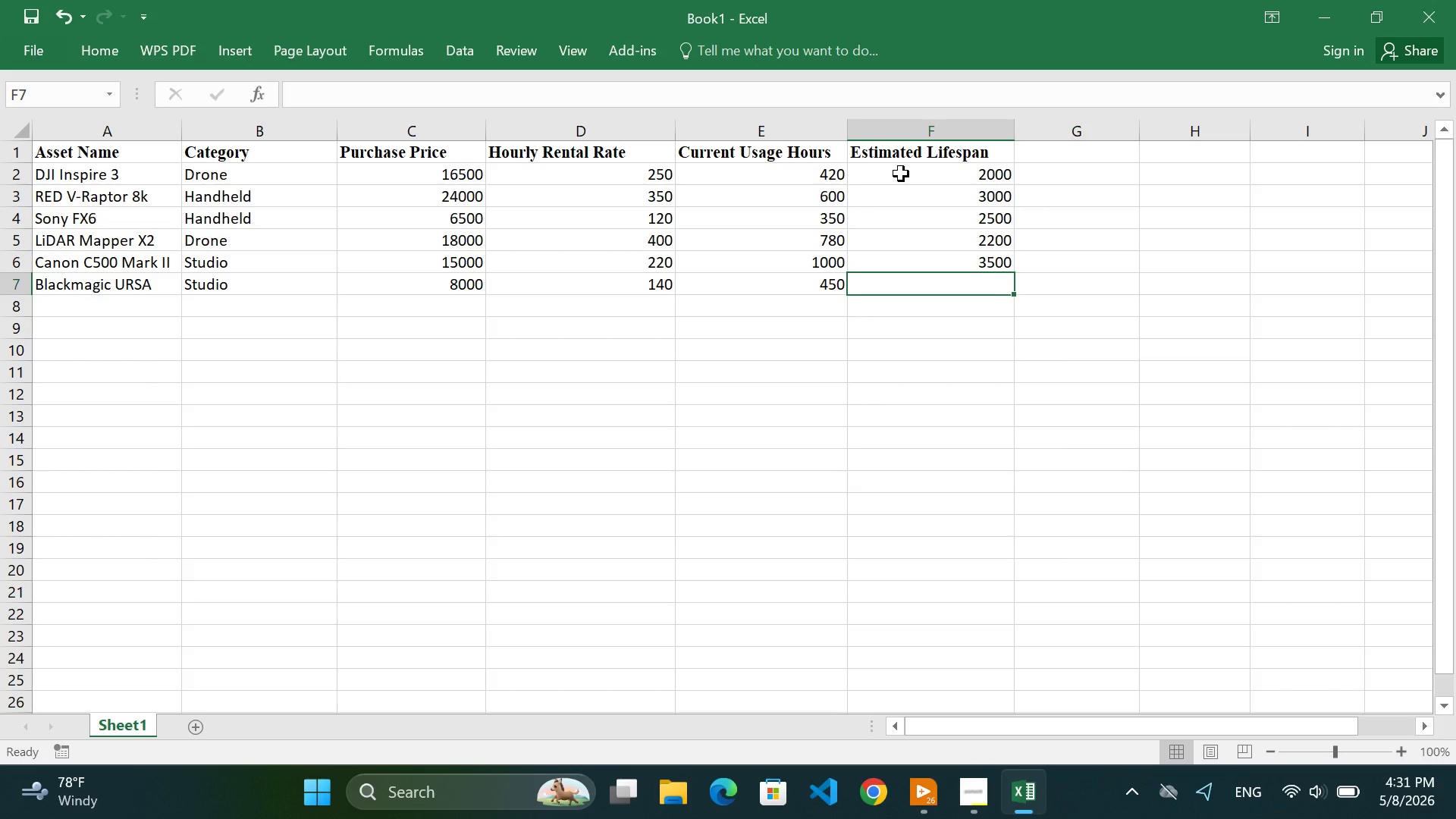 
type(2600)
 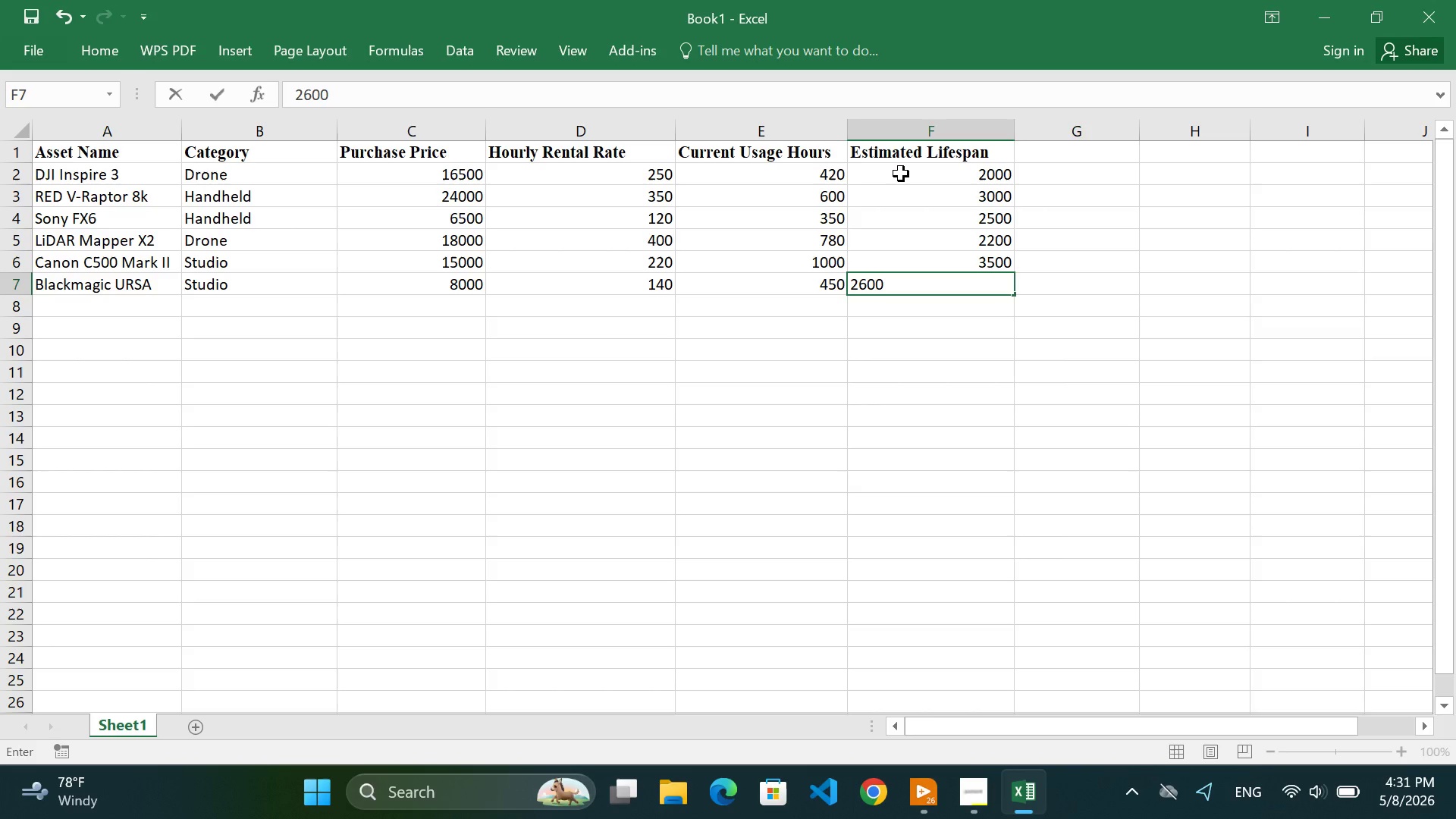 
key(Enter)
 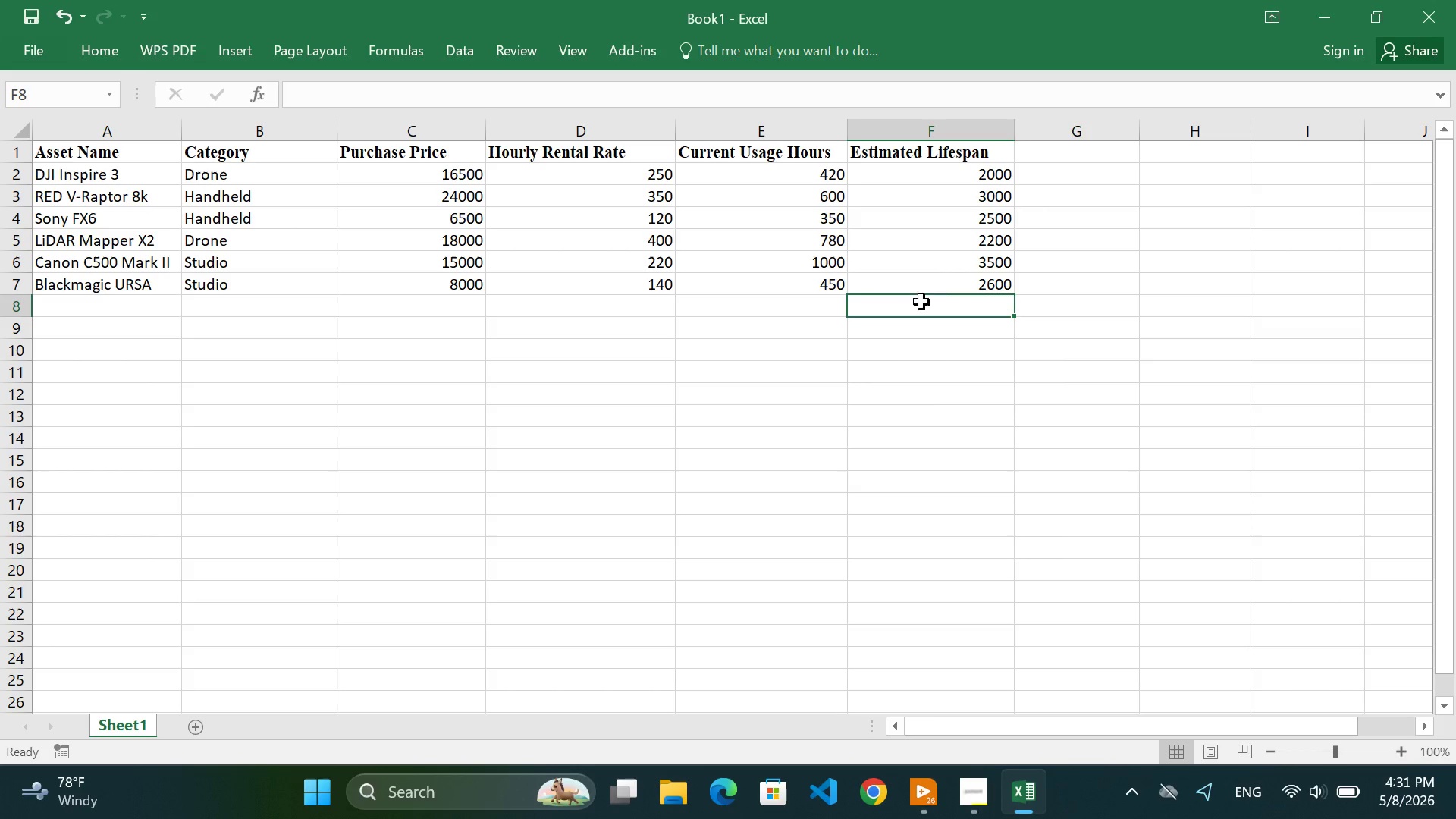 
left_click([925, 415])
 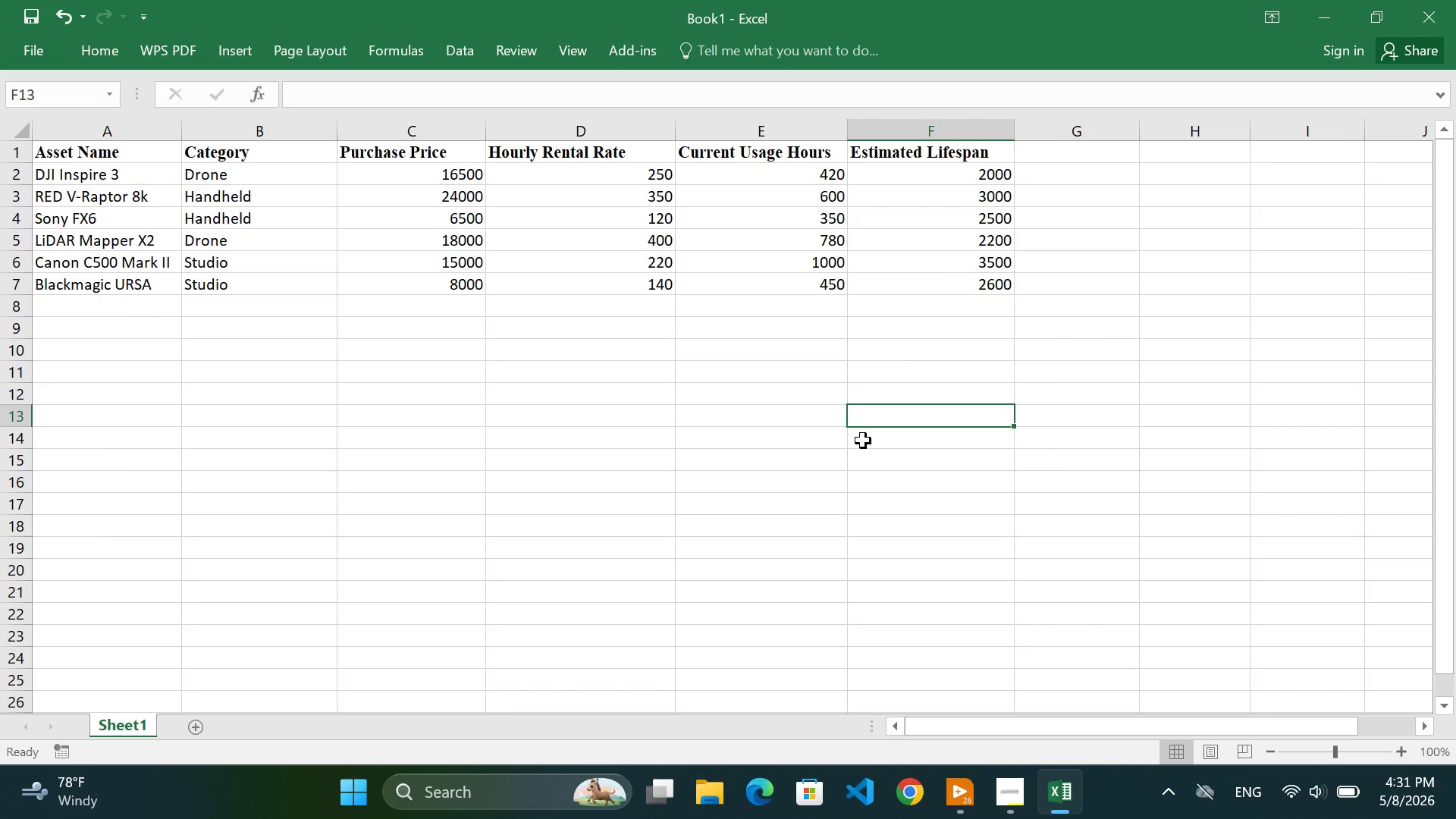 
wait(28.03)
 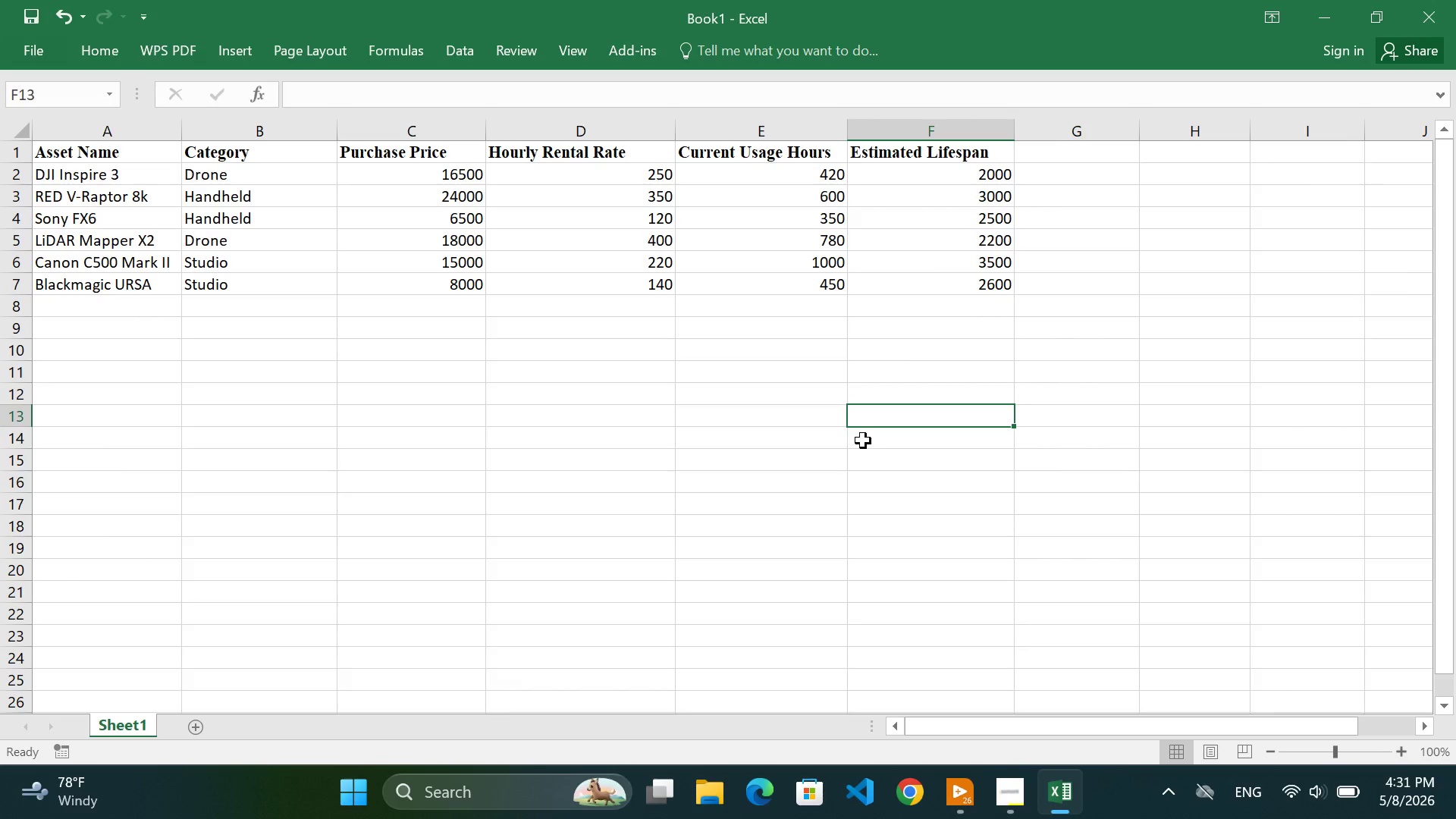 
left_click([661, 237])
 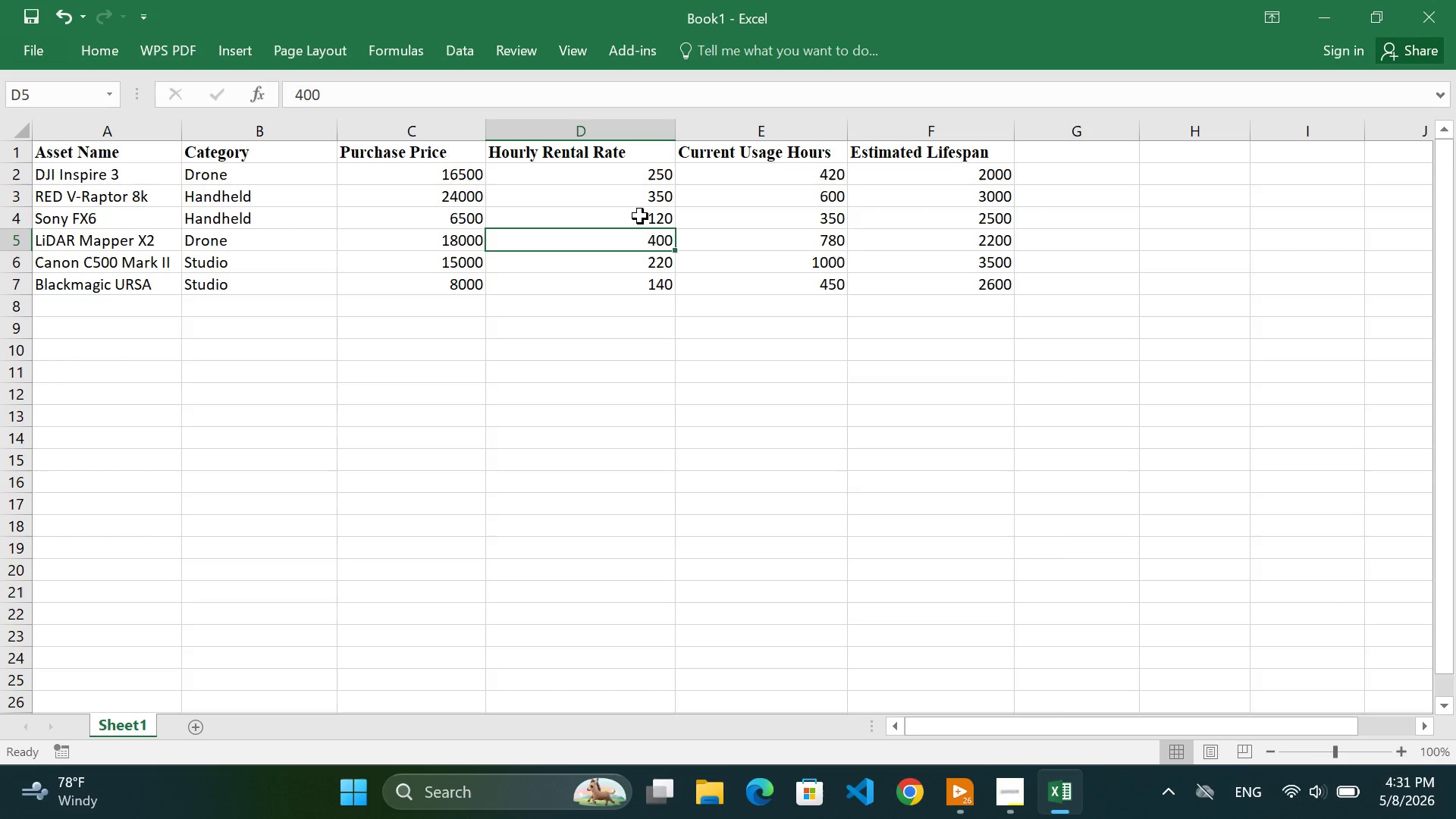 
left_click([640, 216])
 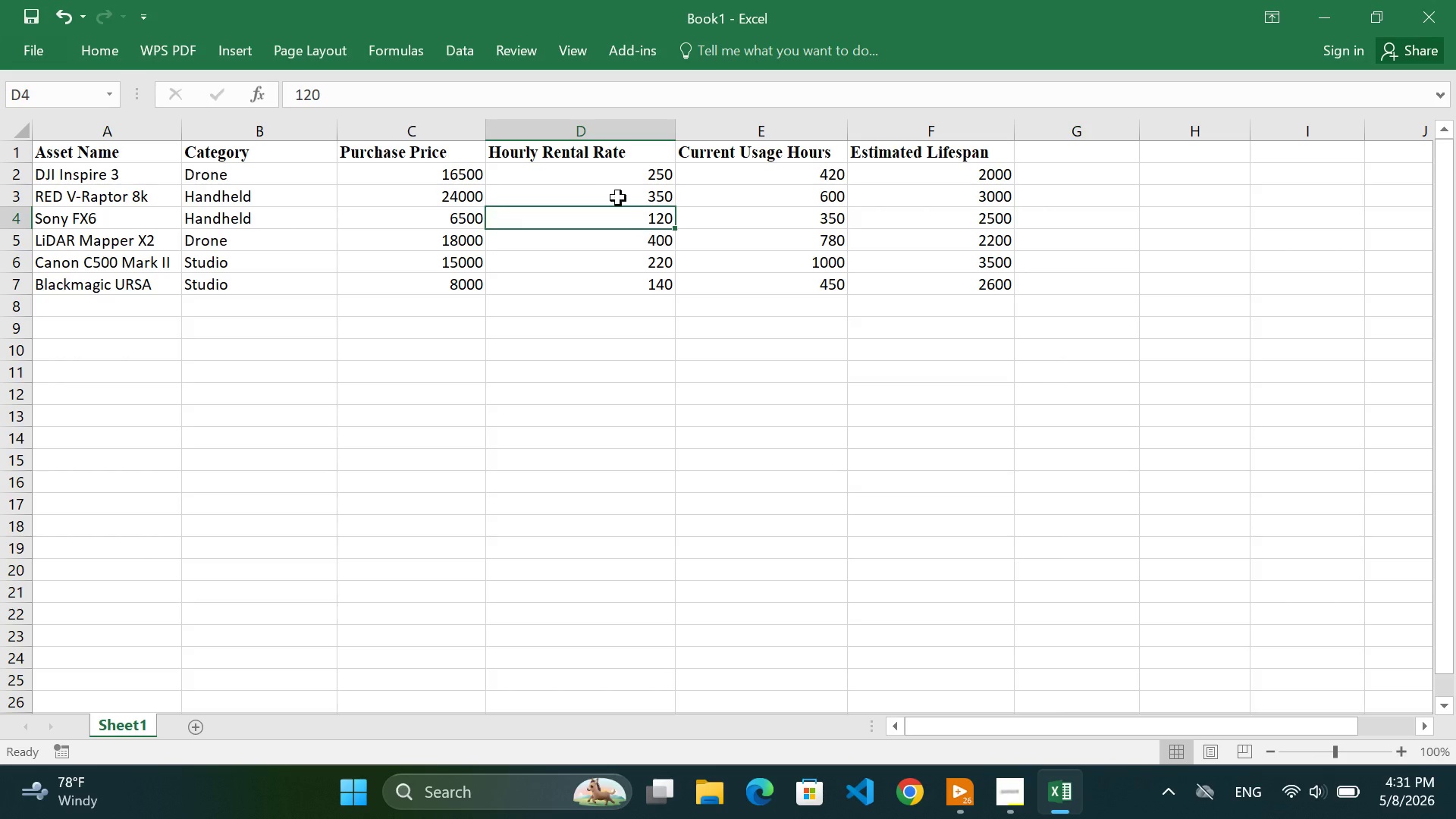 
left_click([435, 179])
 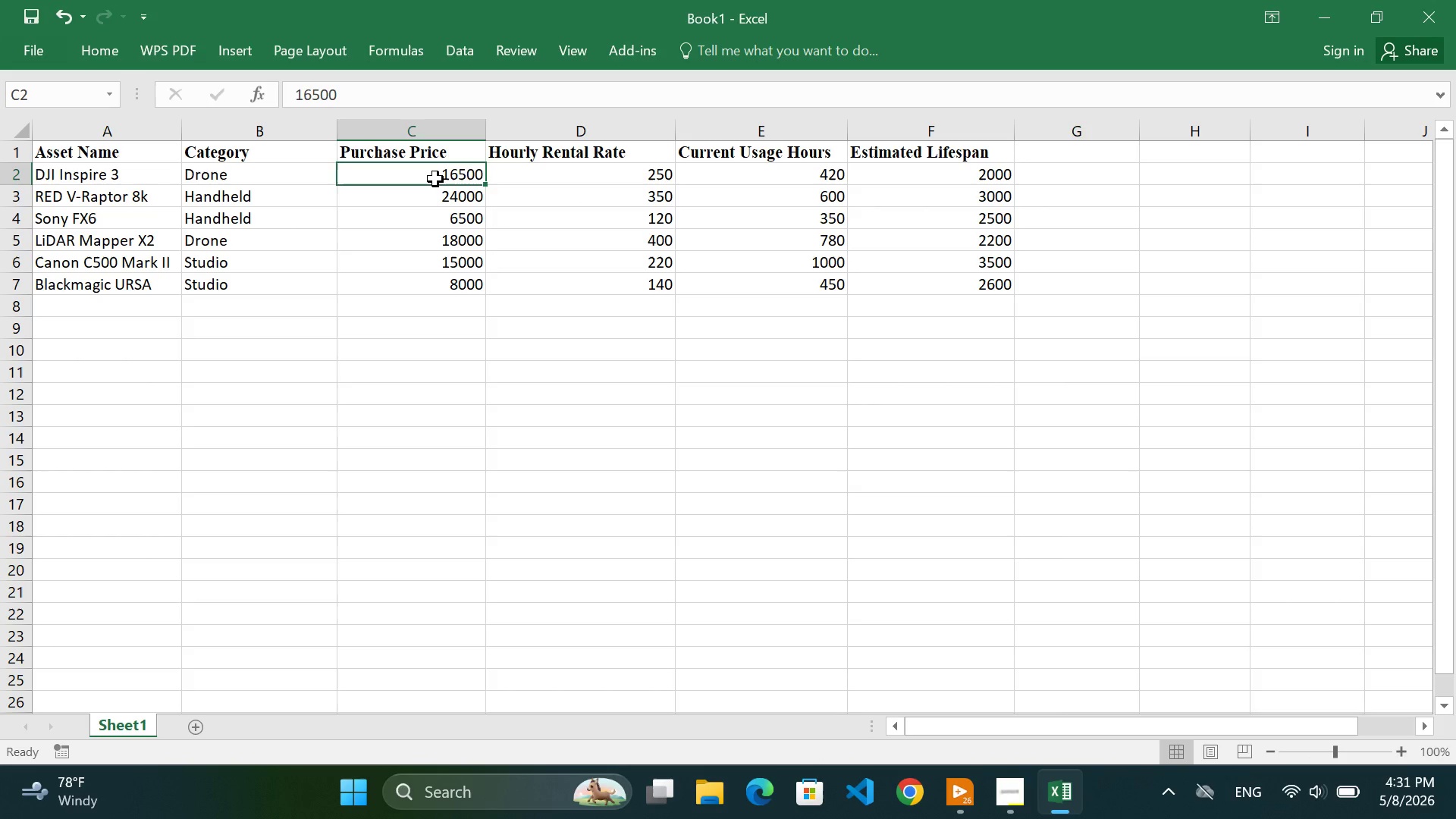 
wait(9.84)
 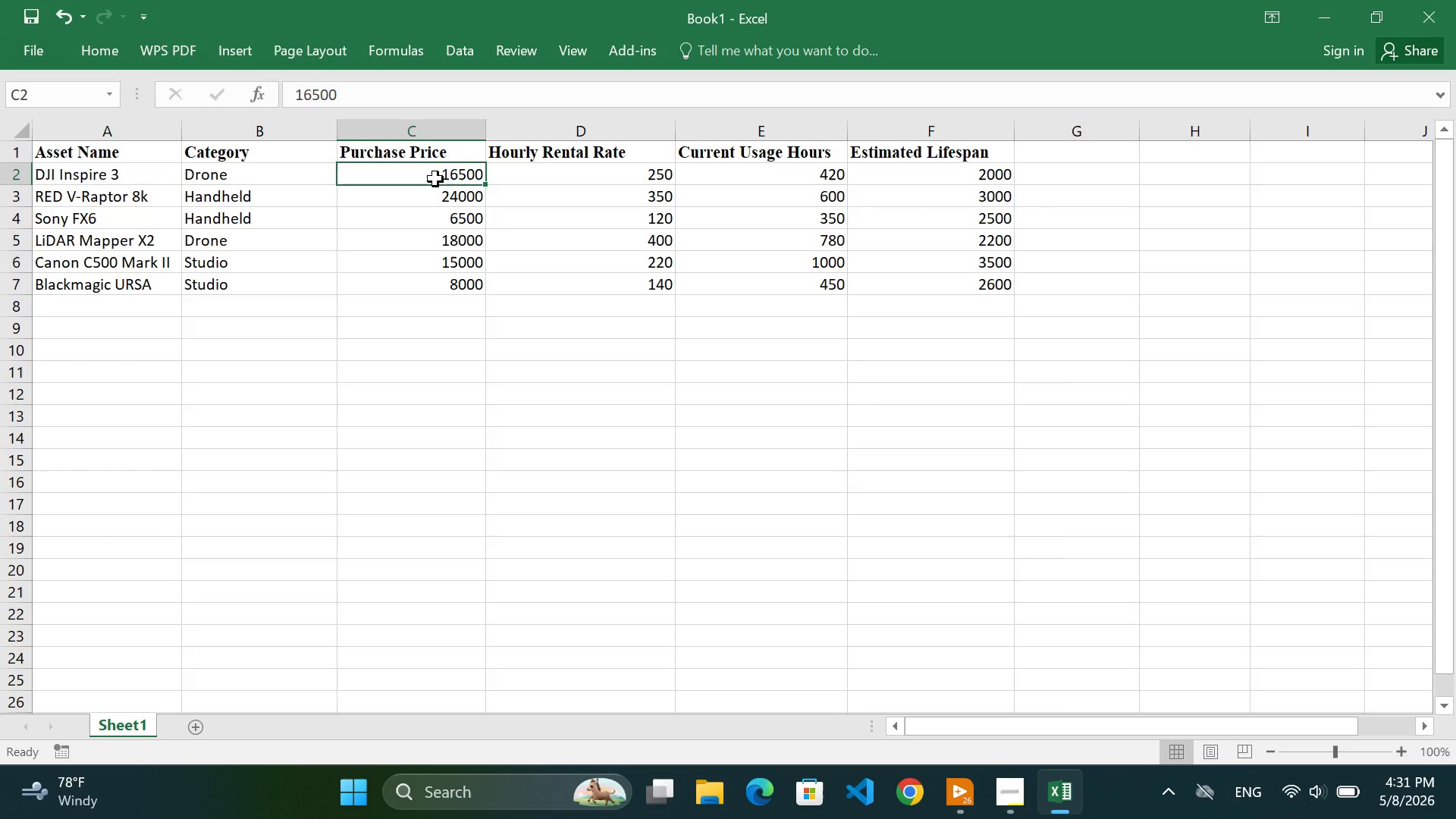 
left_click([431, 413])
 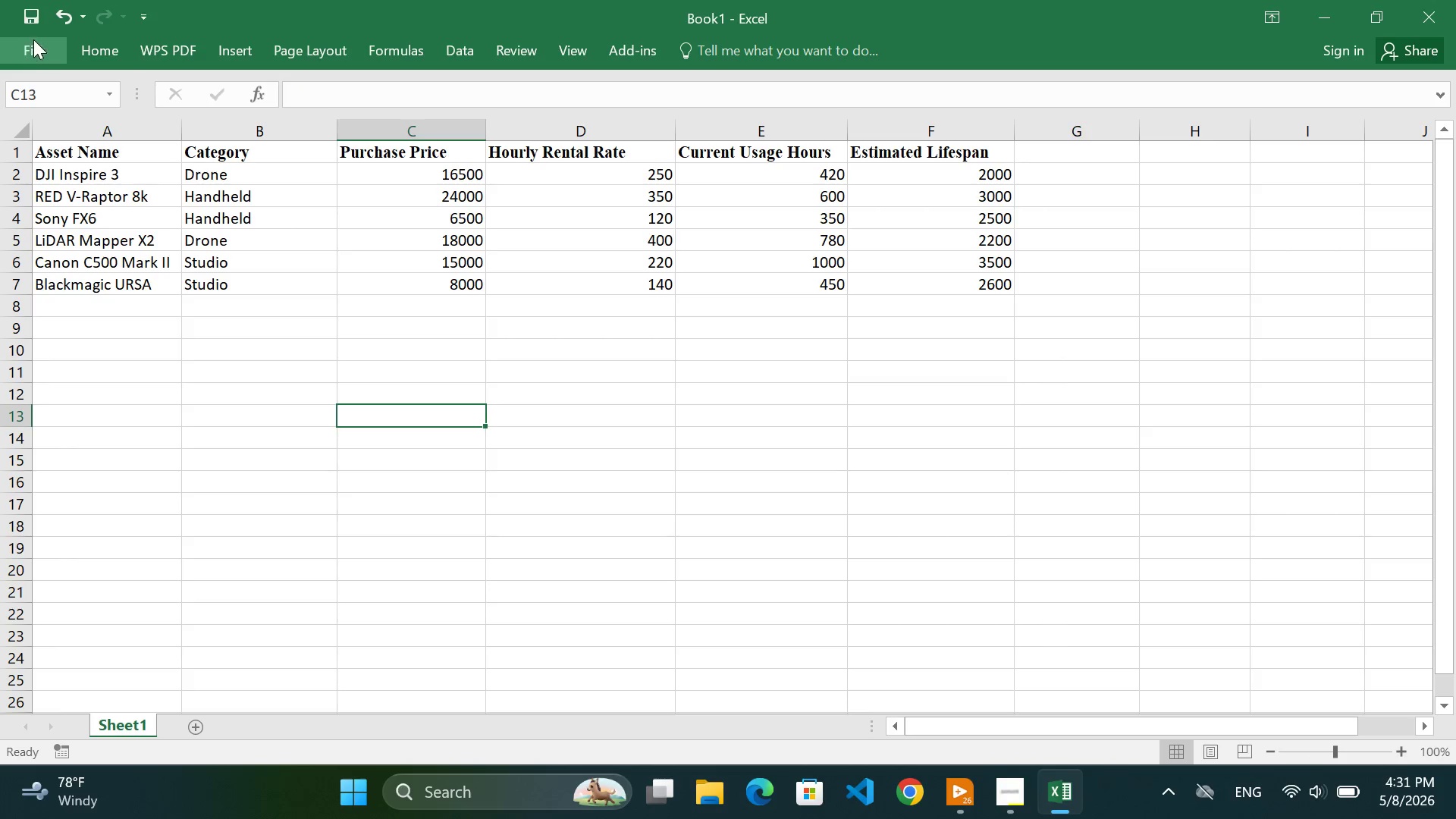 
left_click([36, 43])
 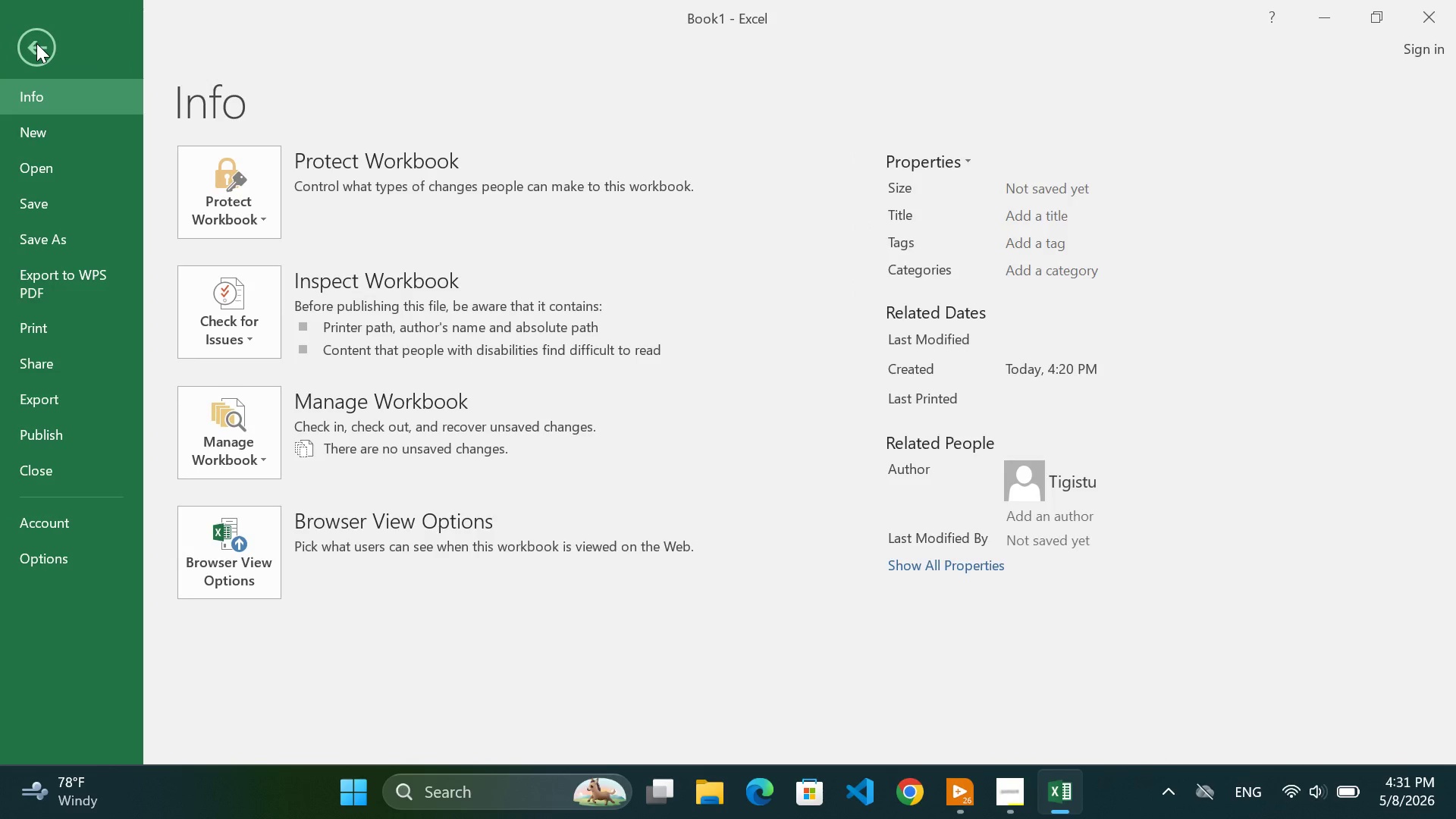 
wait(5.19)
 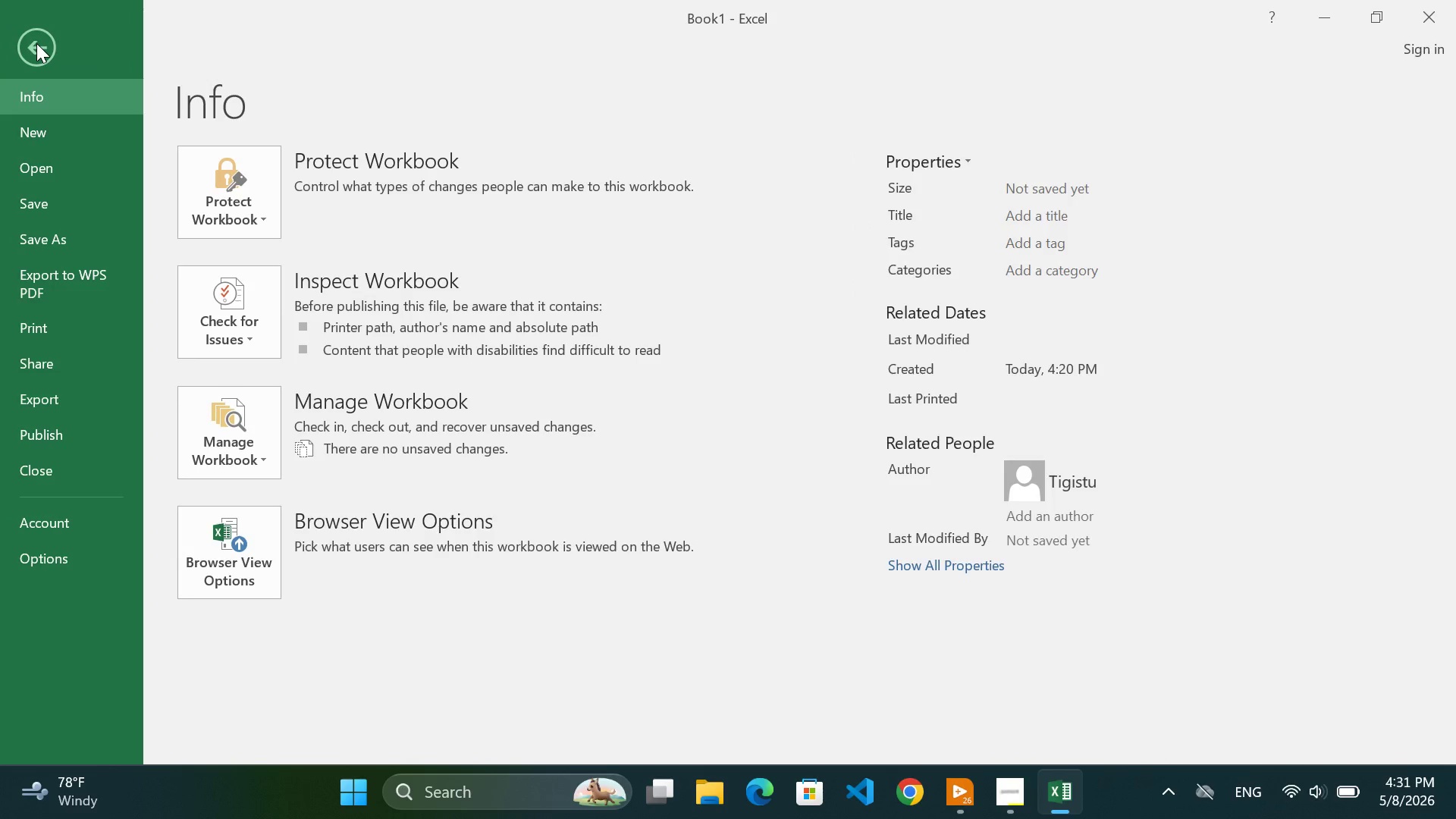 
left_click([25, 241])
 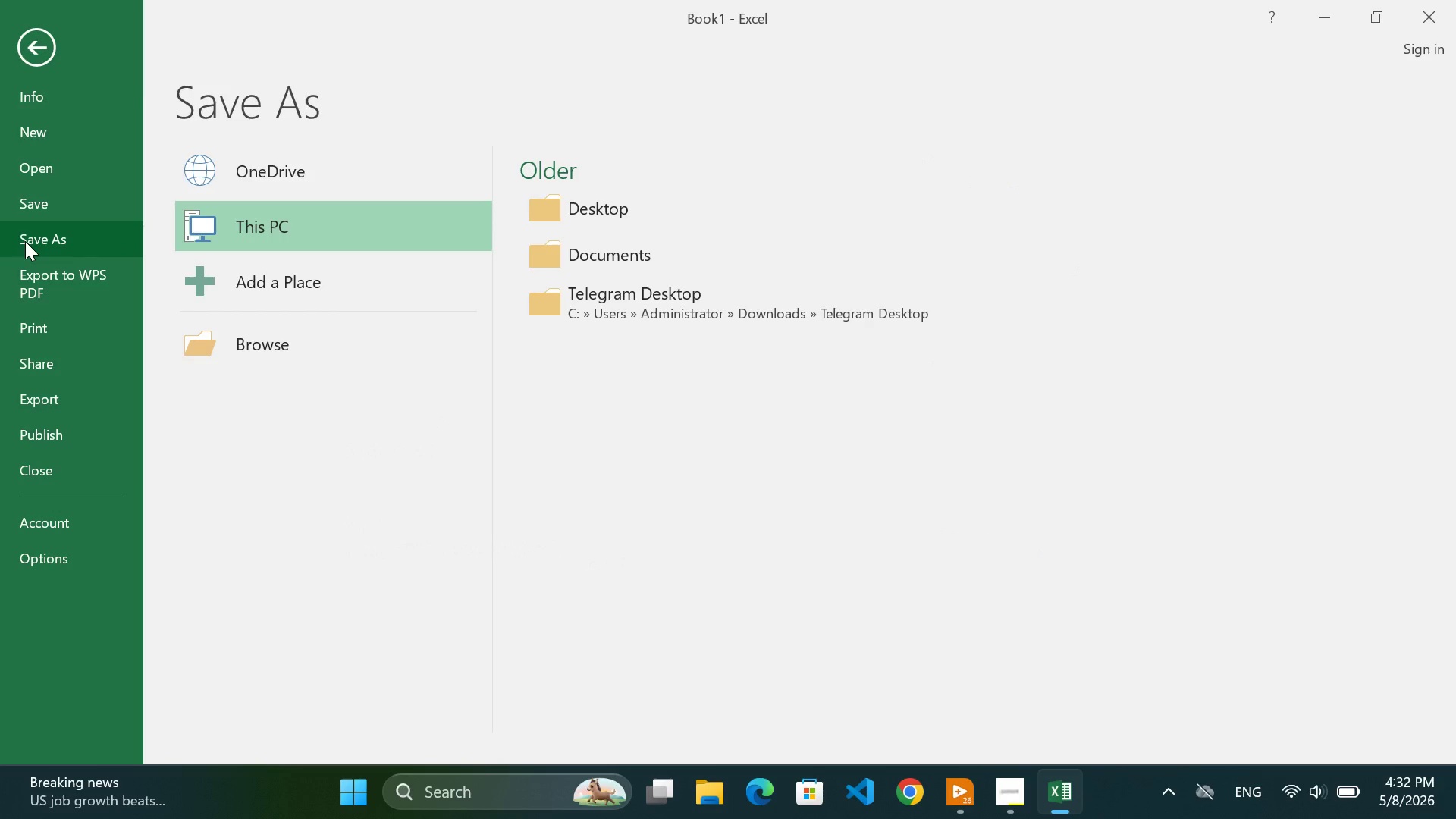 
wait(7.22)
 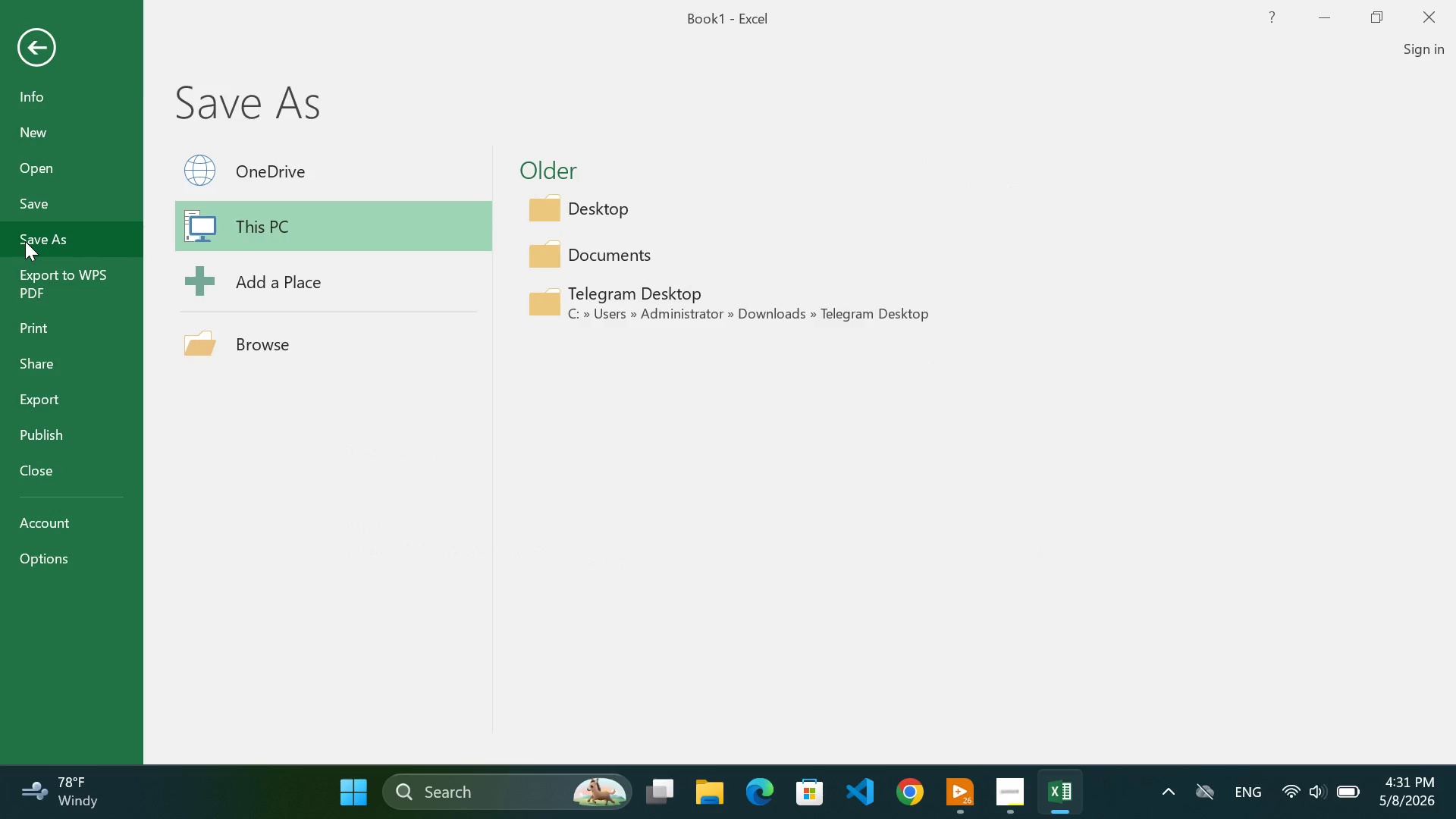 
left_click([587, 197])
 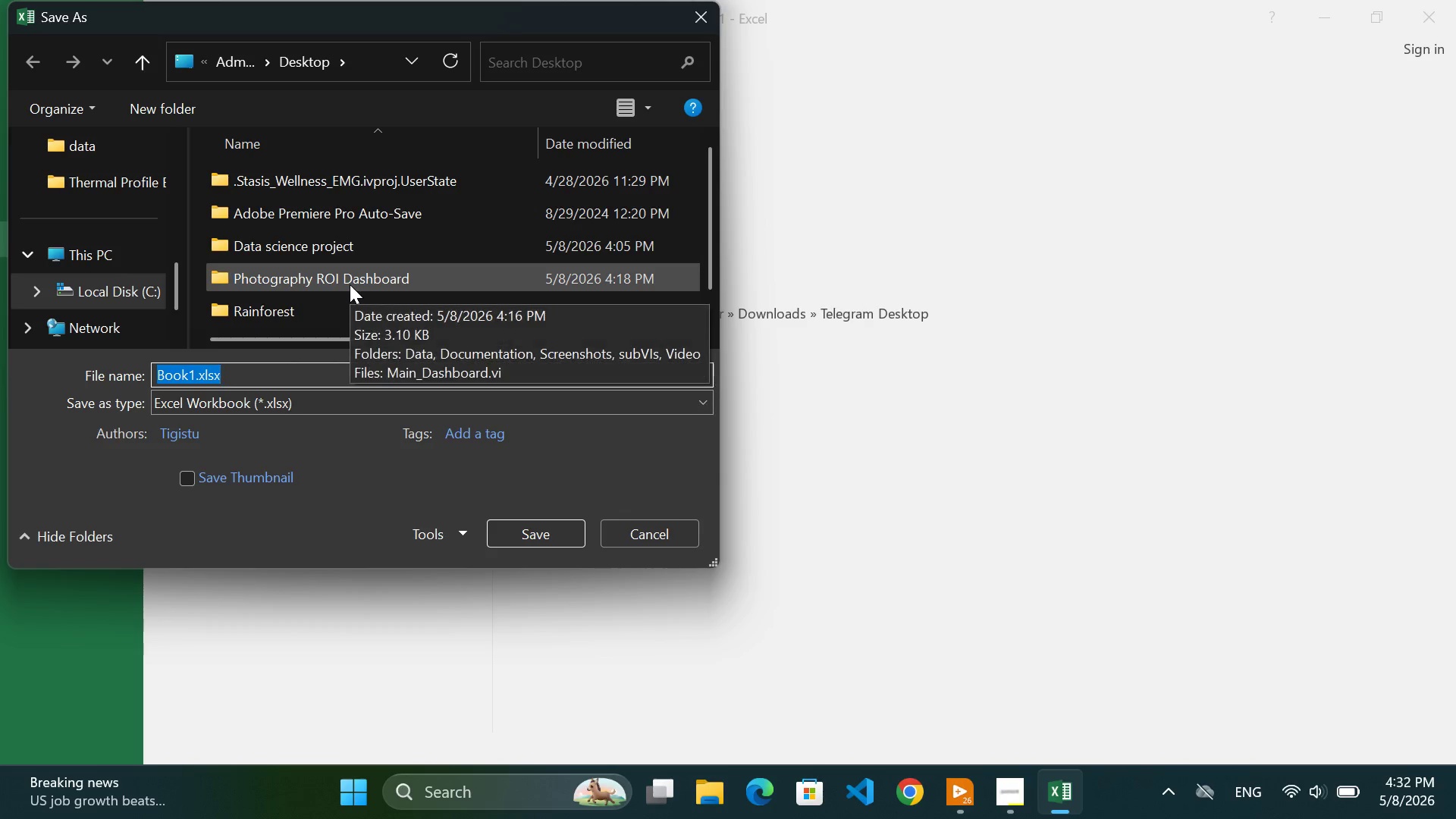 
wait(6.39)
 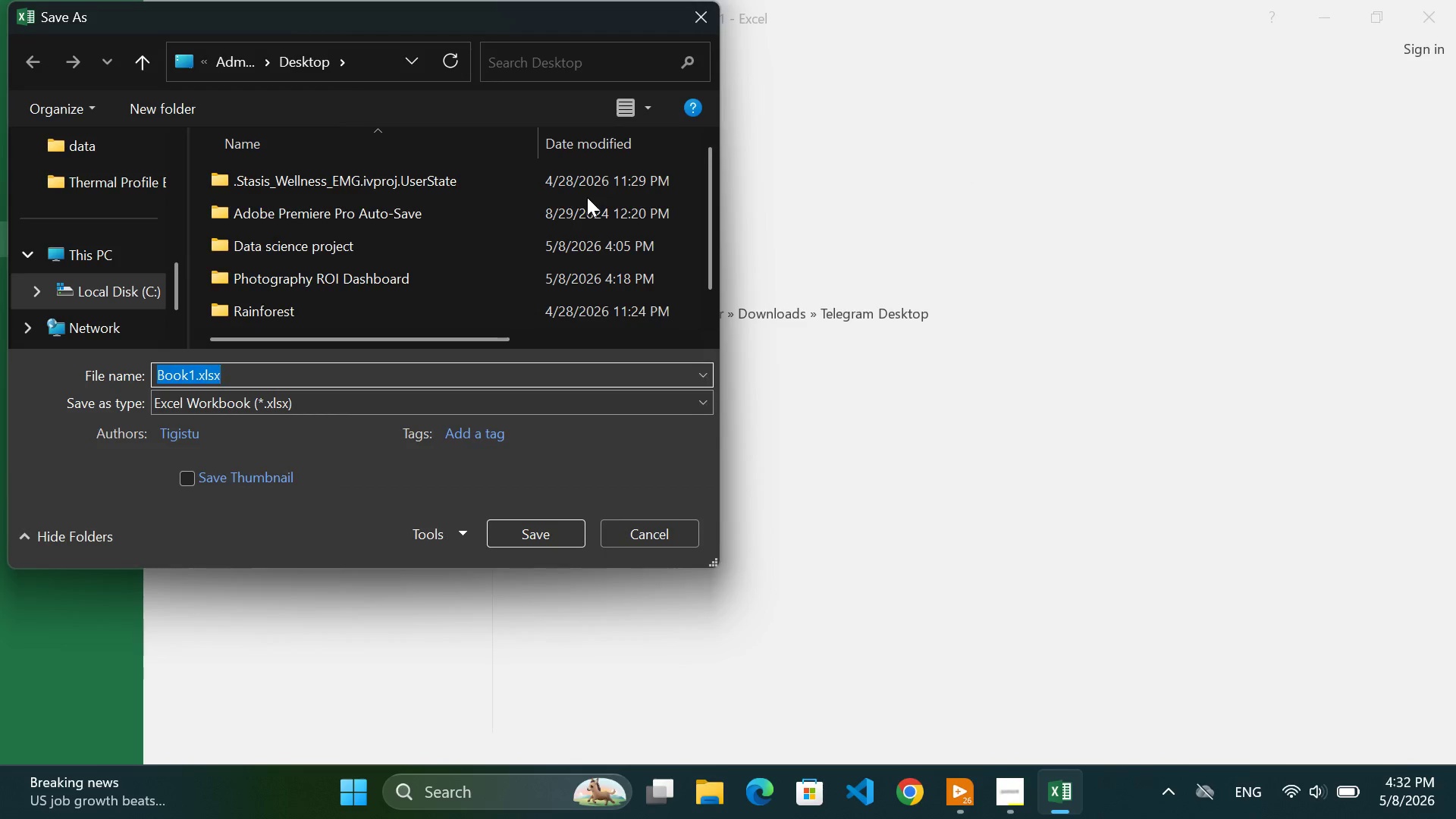 
double_click([347, 283])
 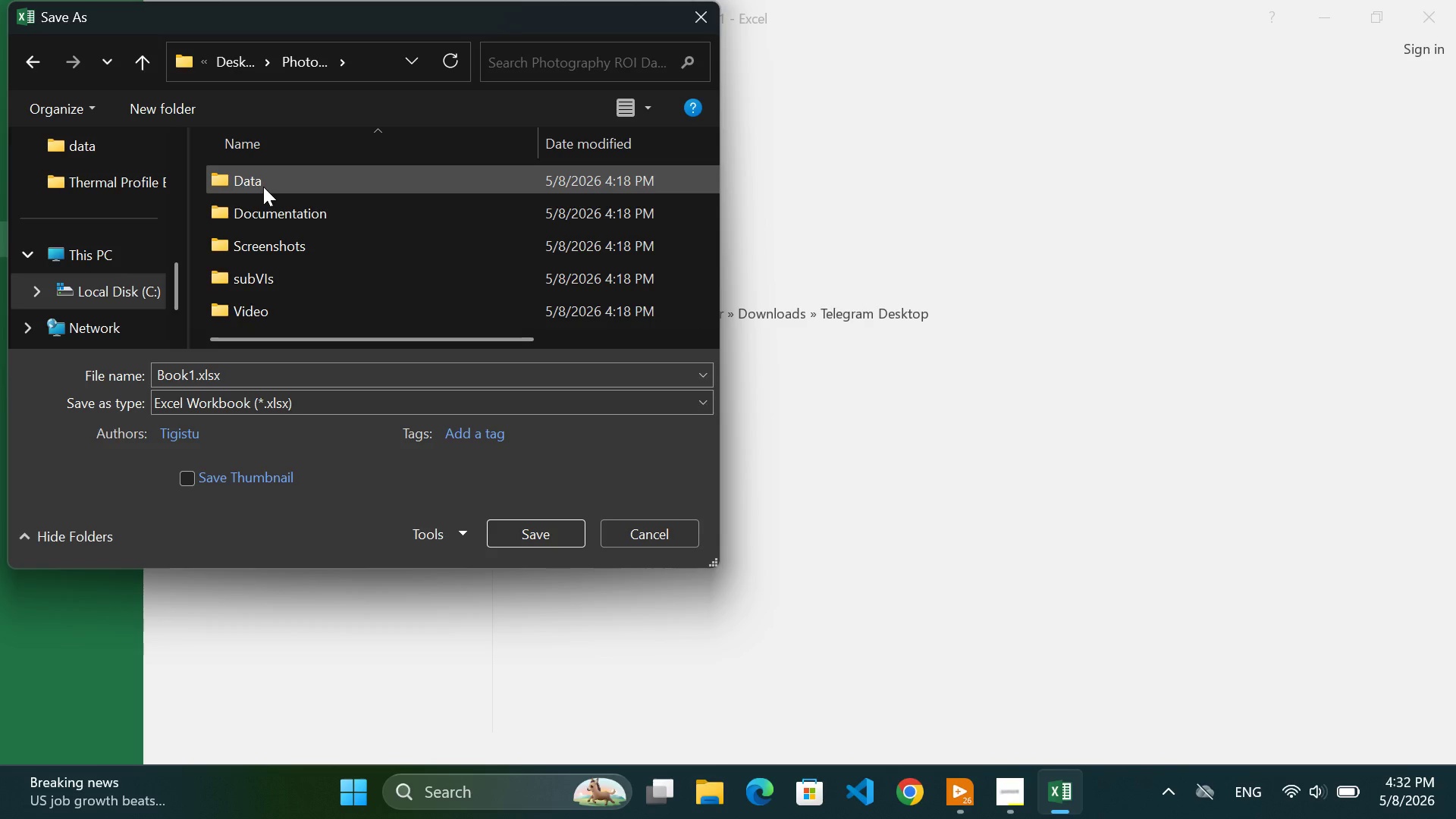 
double_click([263, 187])
 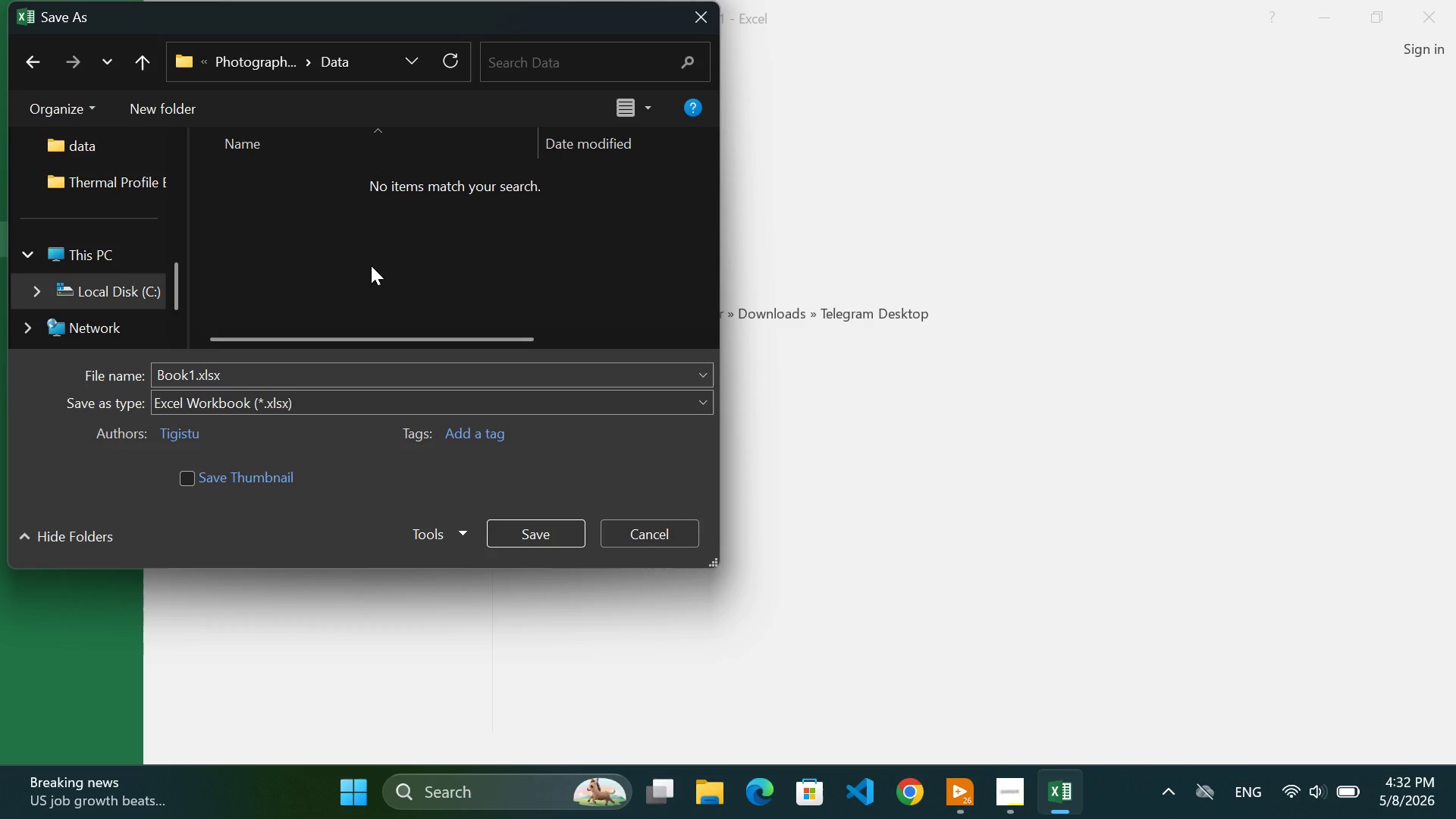 
wait(6.0)
 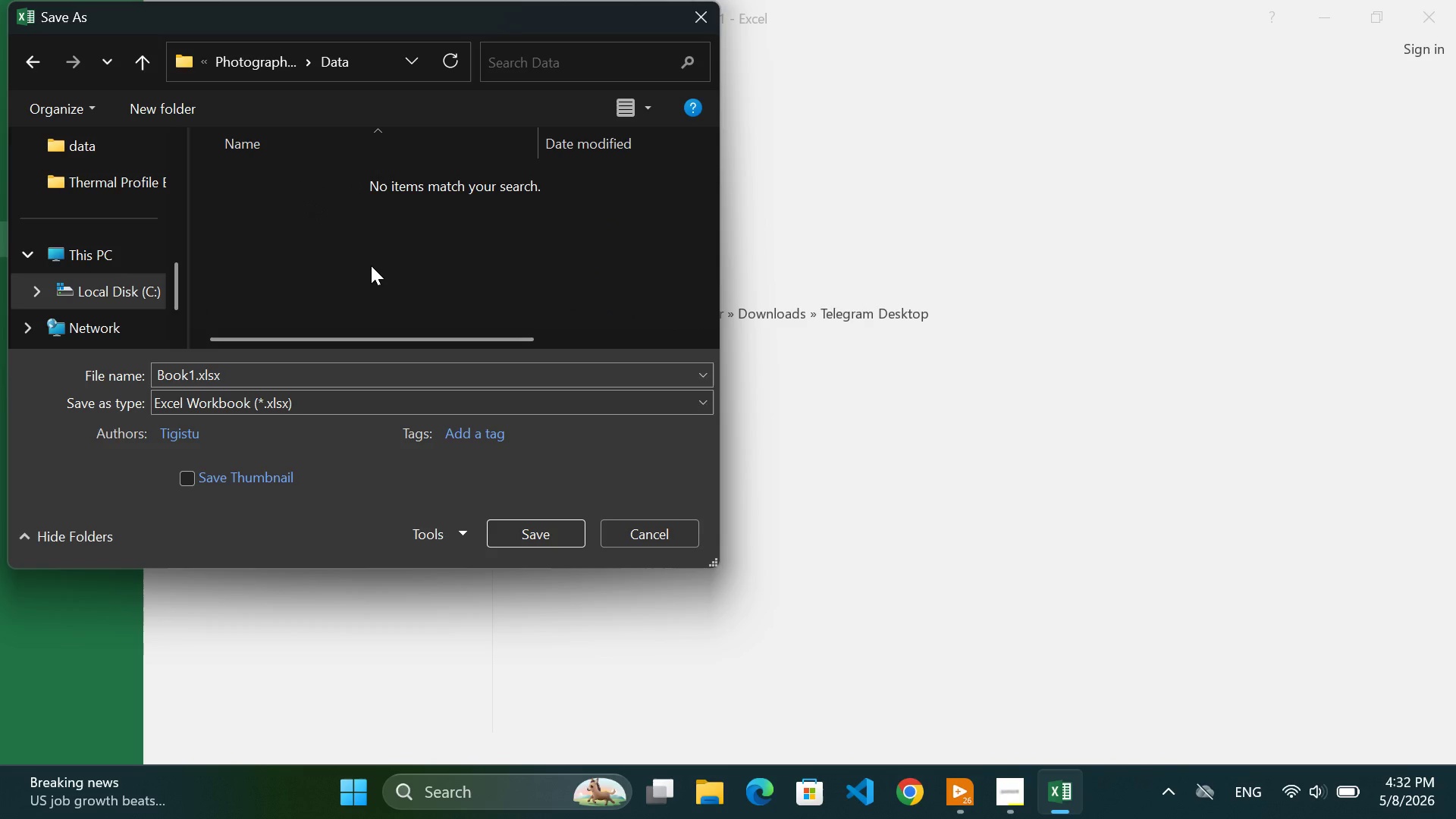 
left_click([328, 397])
 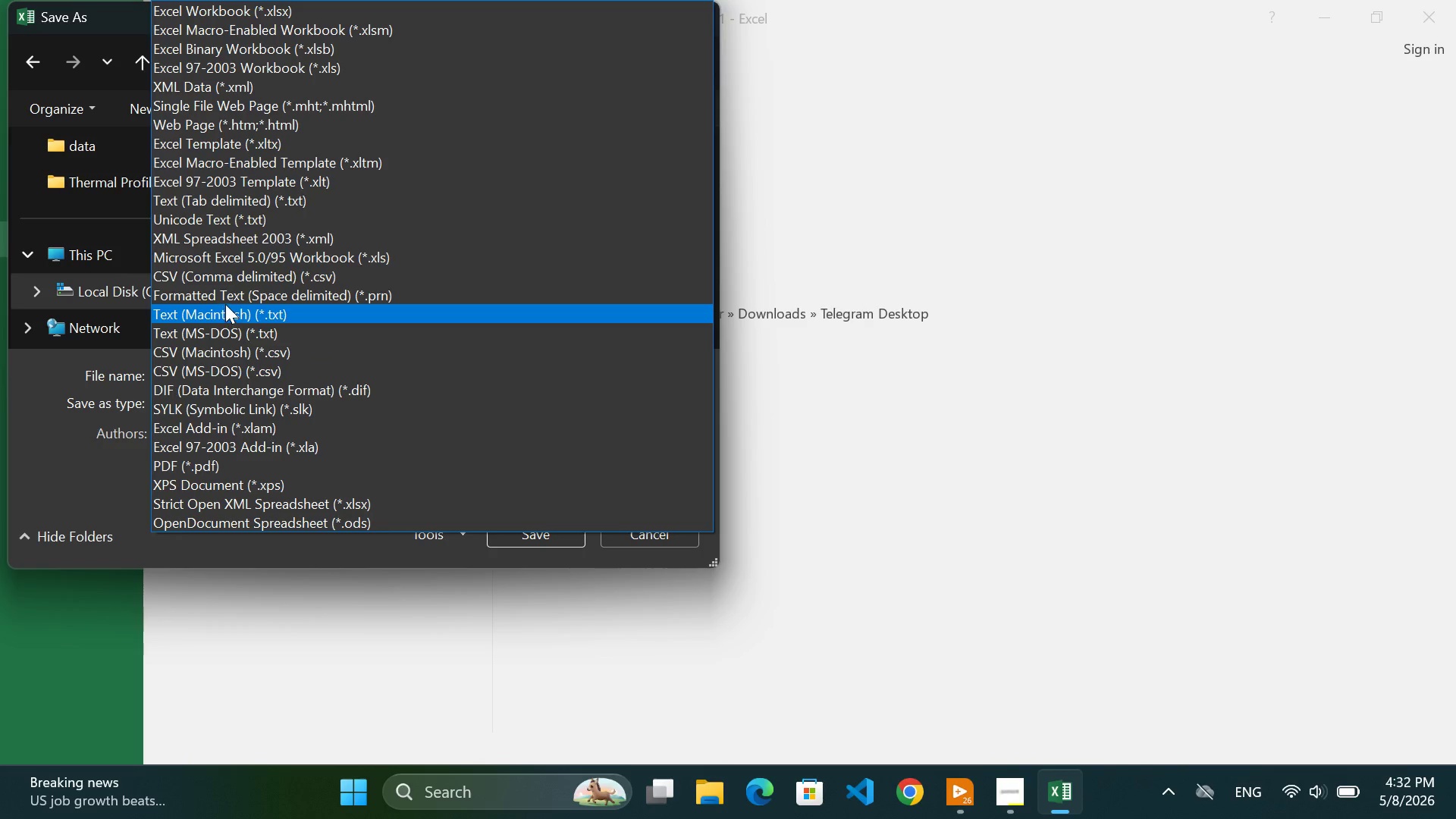 
wait(34.19)
 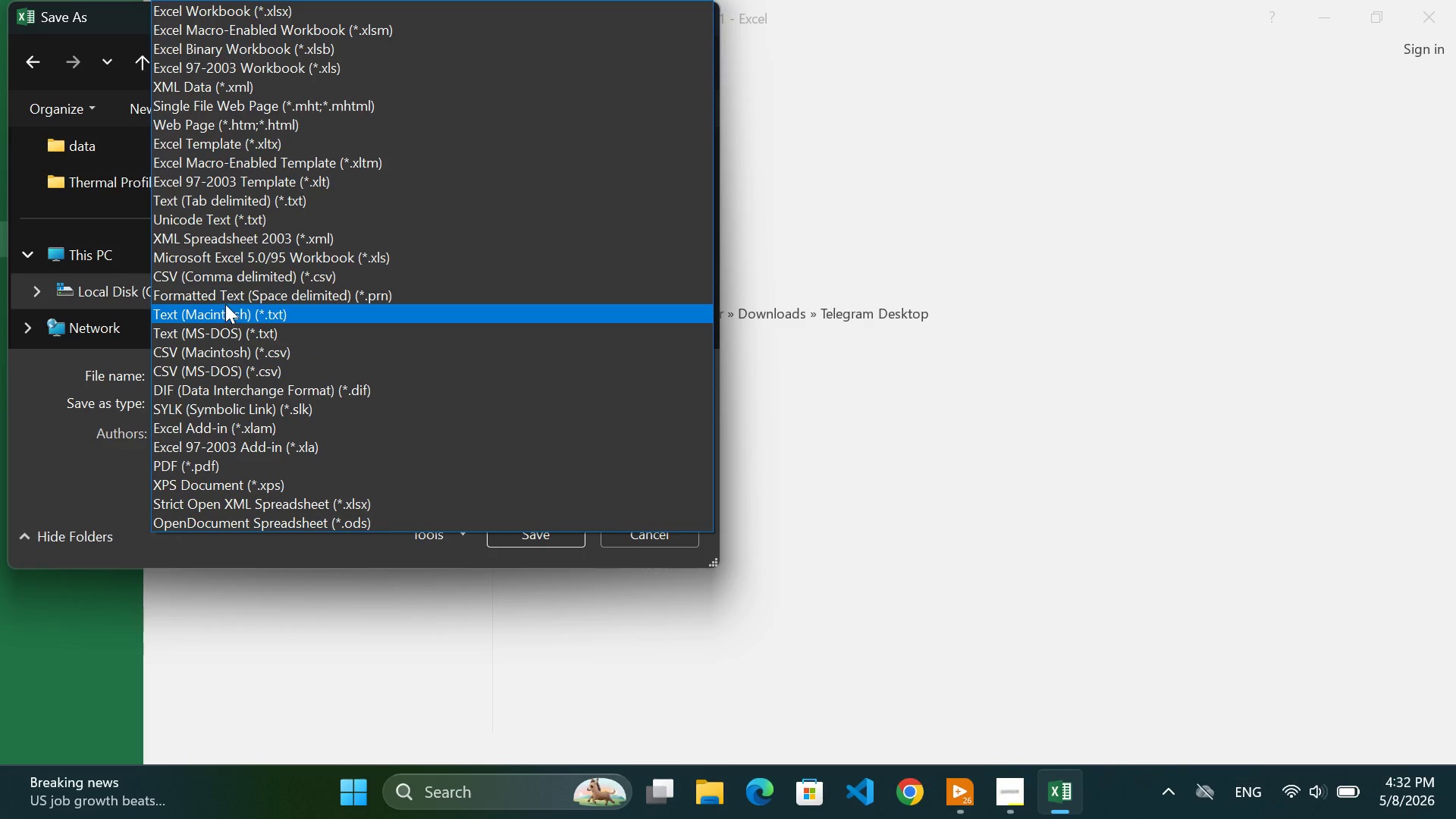 
scroll: coordinate [234, 270], scroll_direction: up, amount: 1.0
 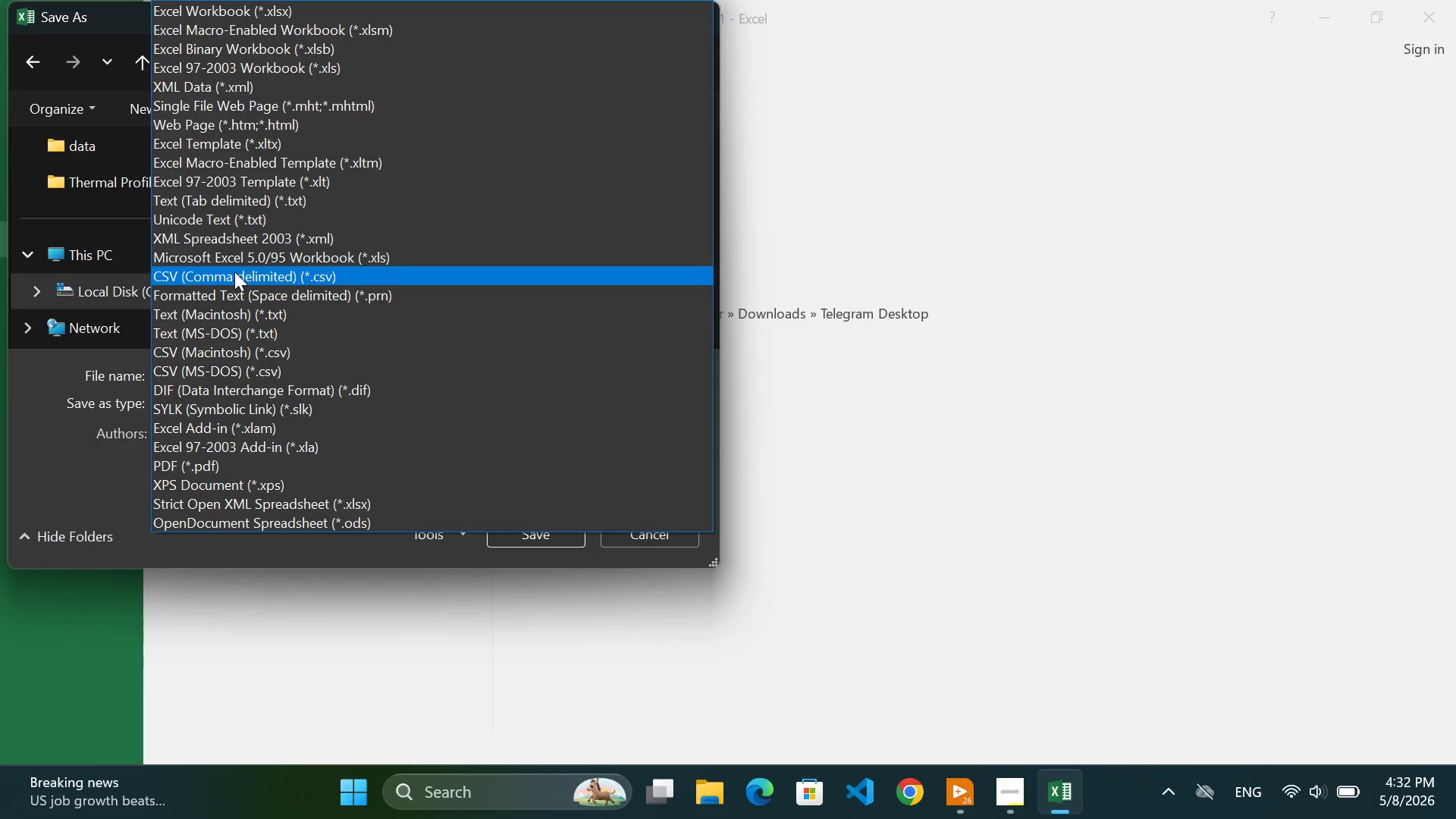 
left_click([234, 270])
 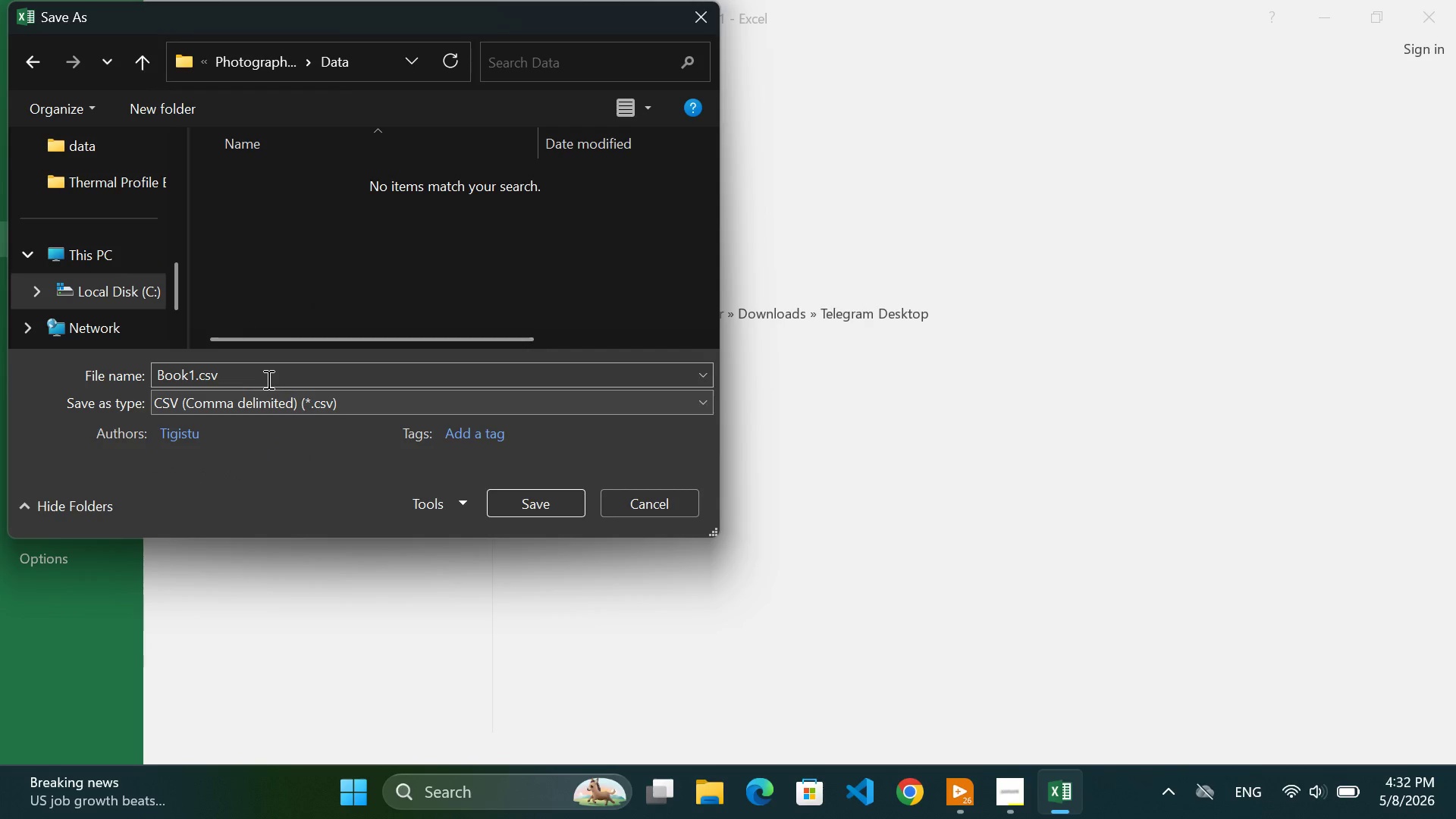 
left_click([267, 372])
 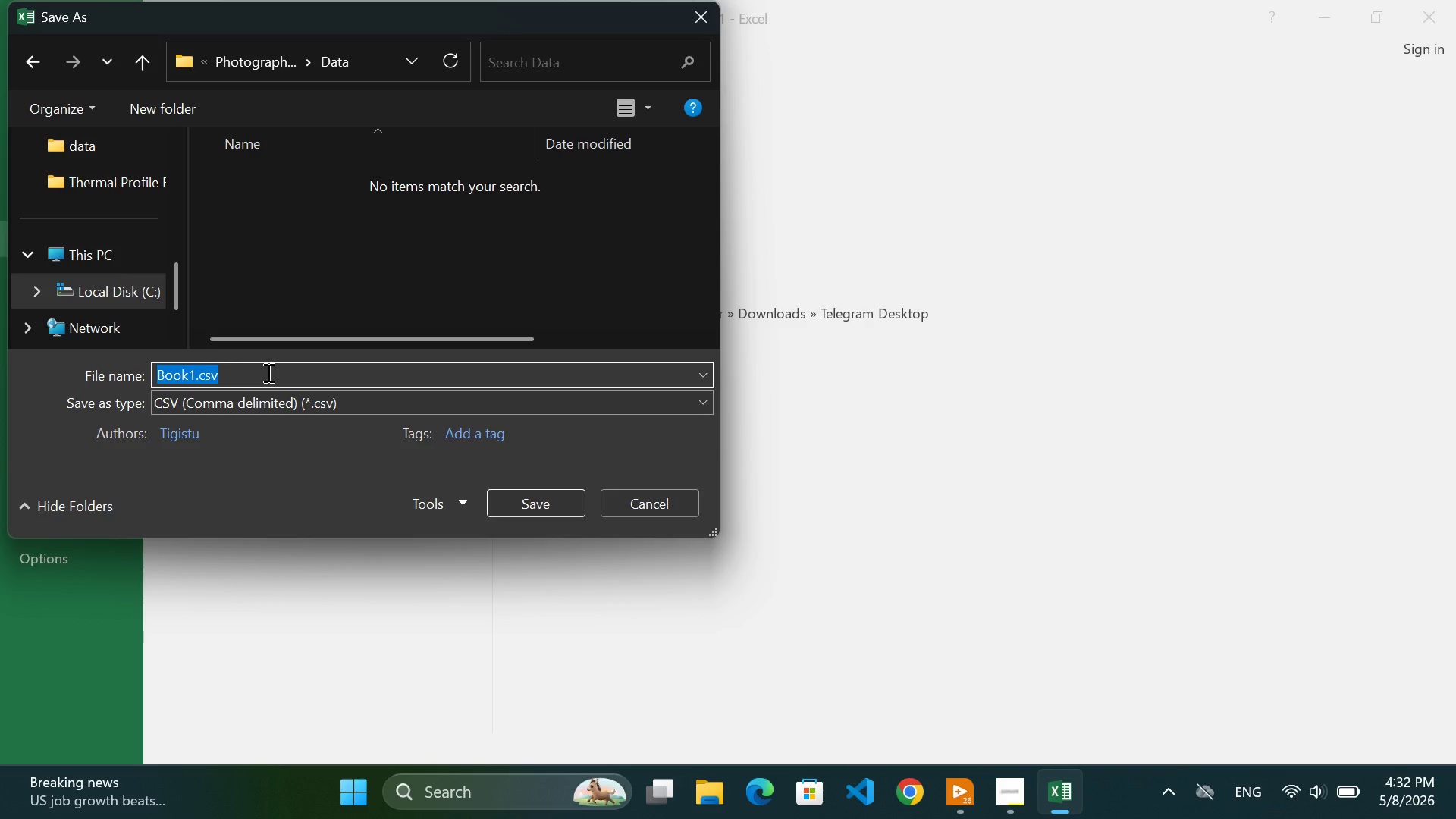 
wait(5.56)
 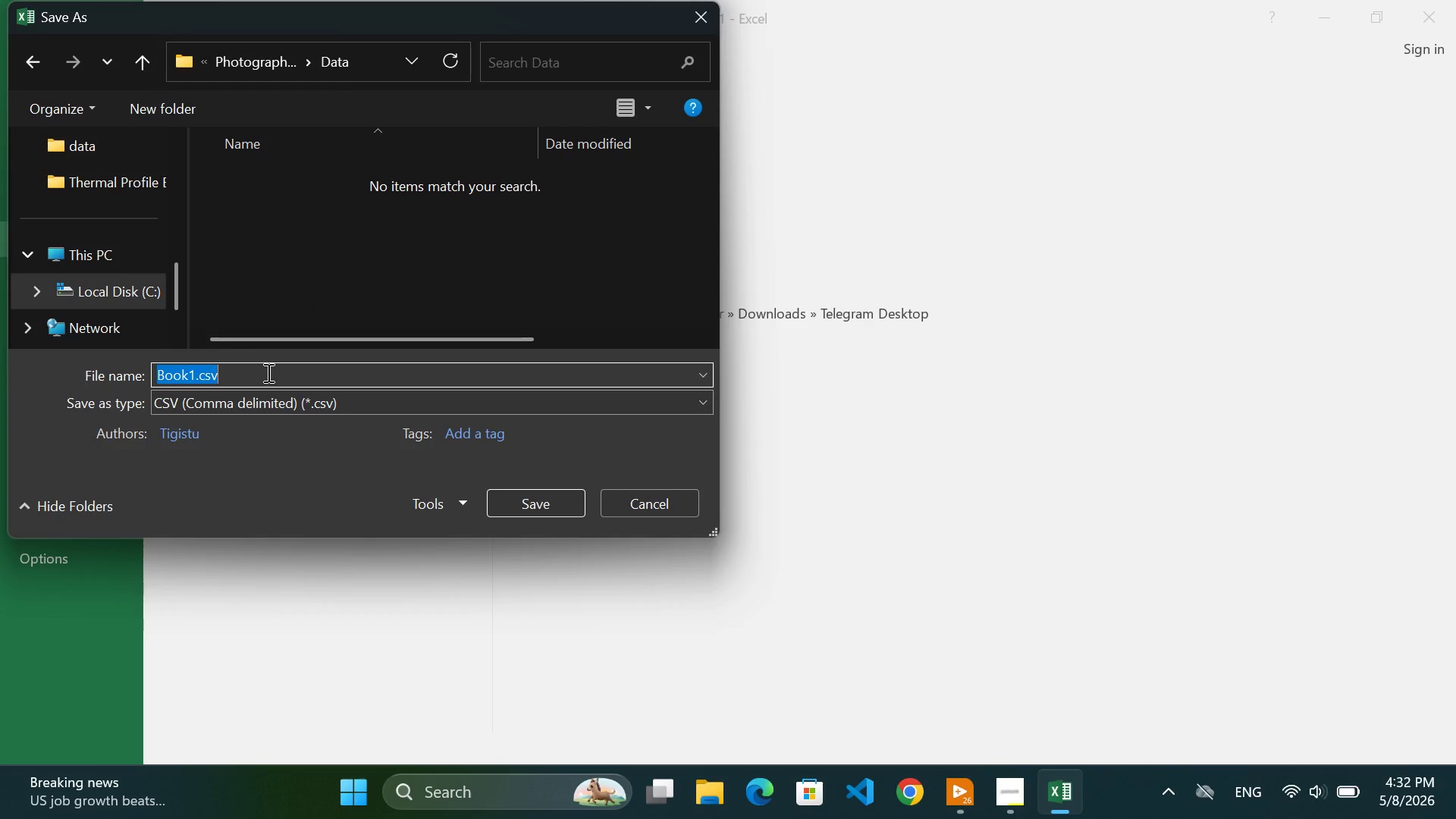 
type(equipment_data.csv)
 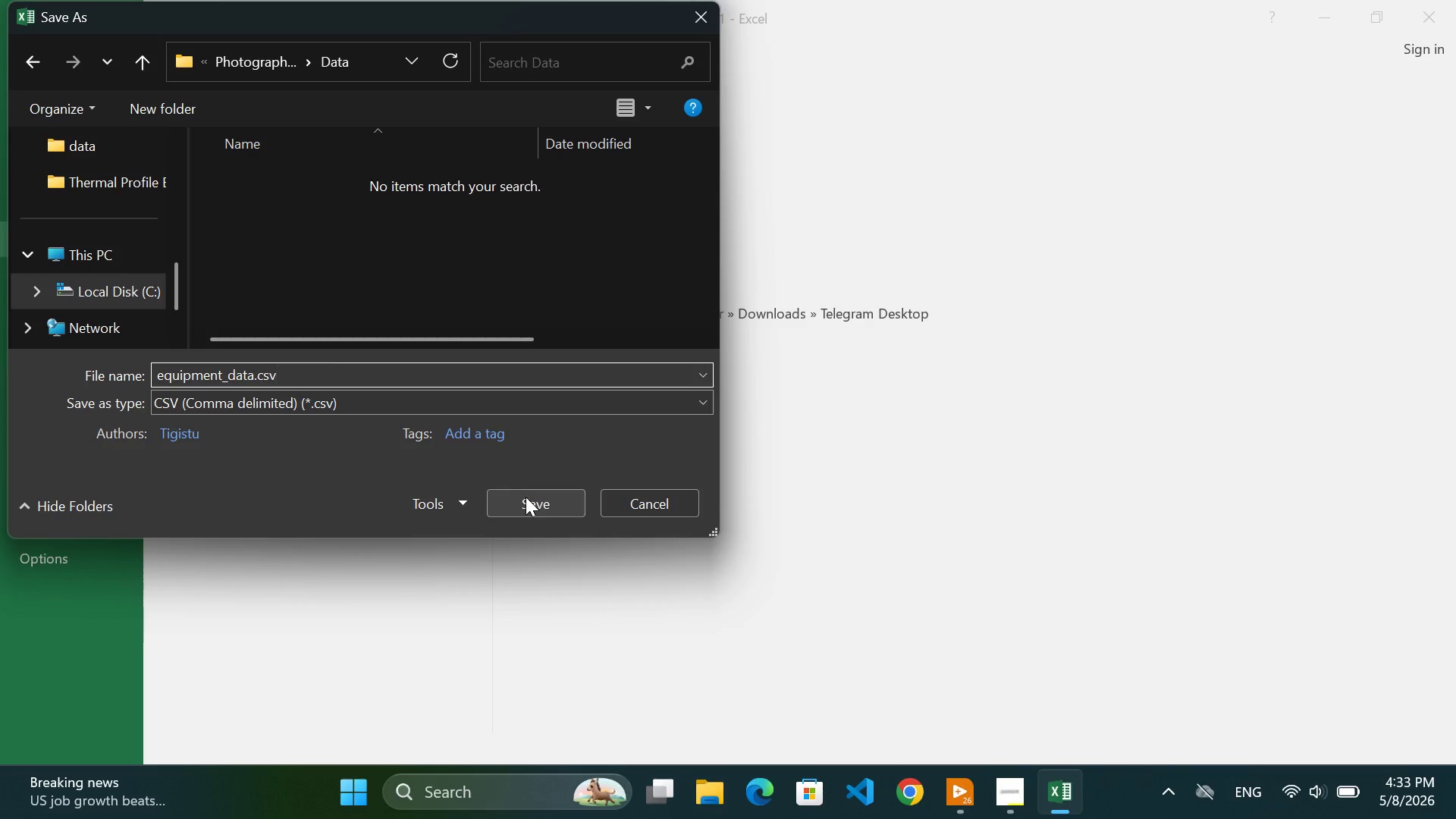 
wait(12.59)
 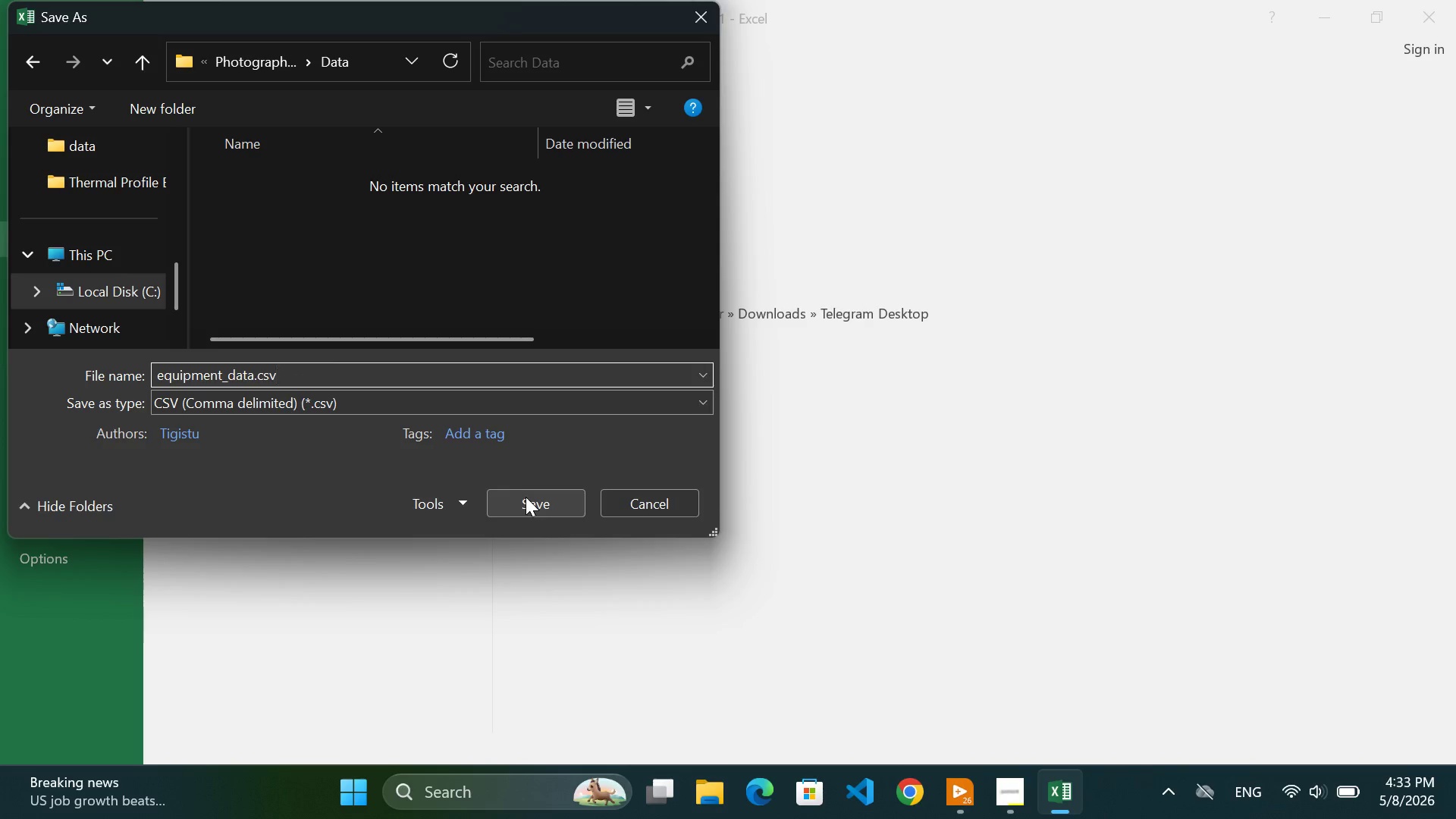 
left_click([534, 506])
 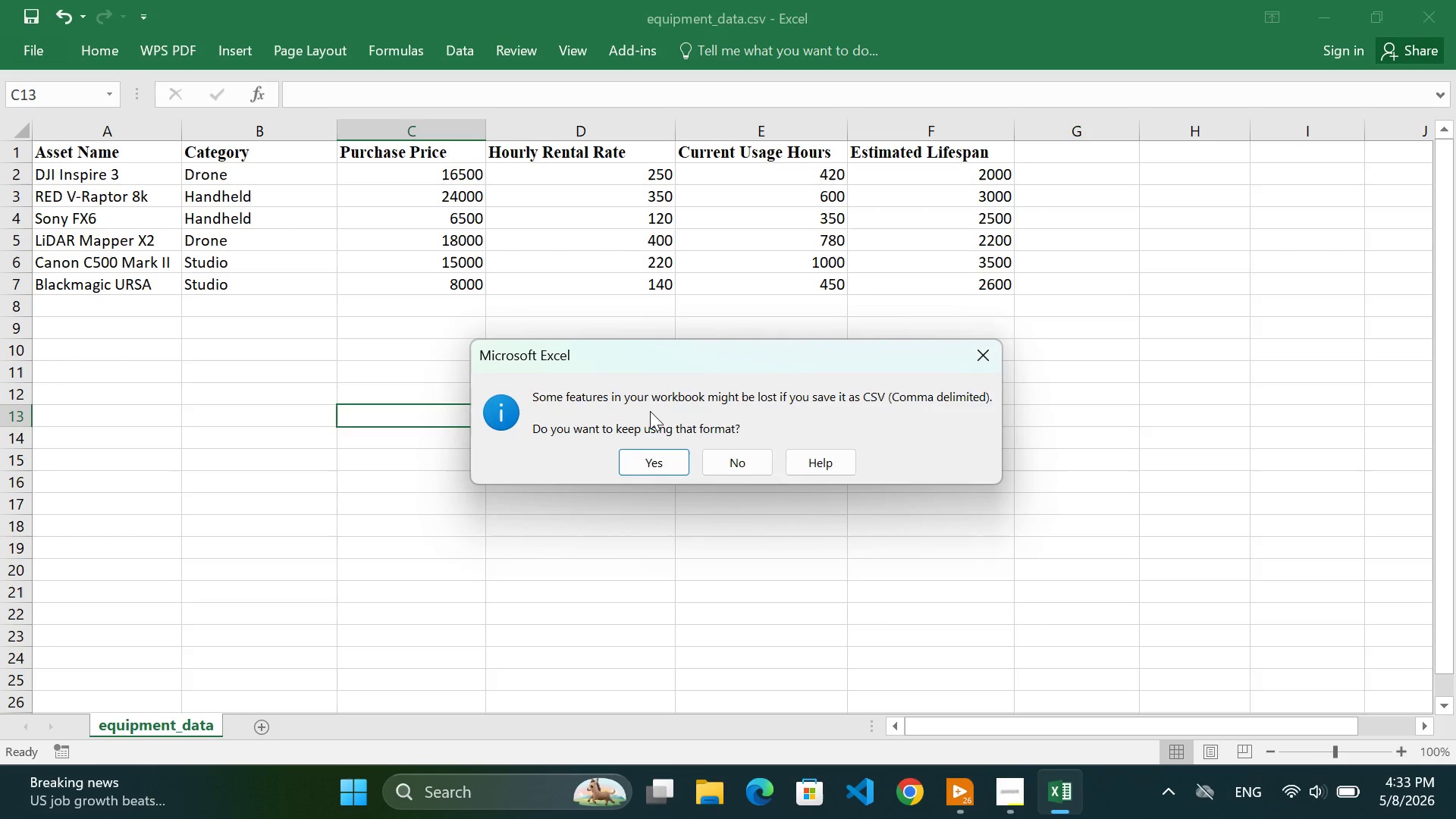 
wait(9.89)
 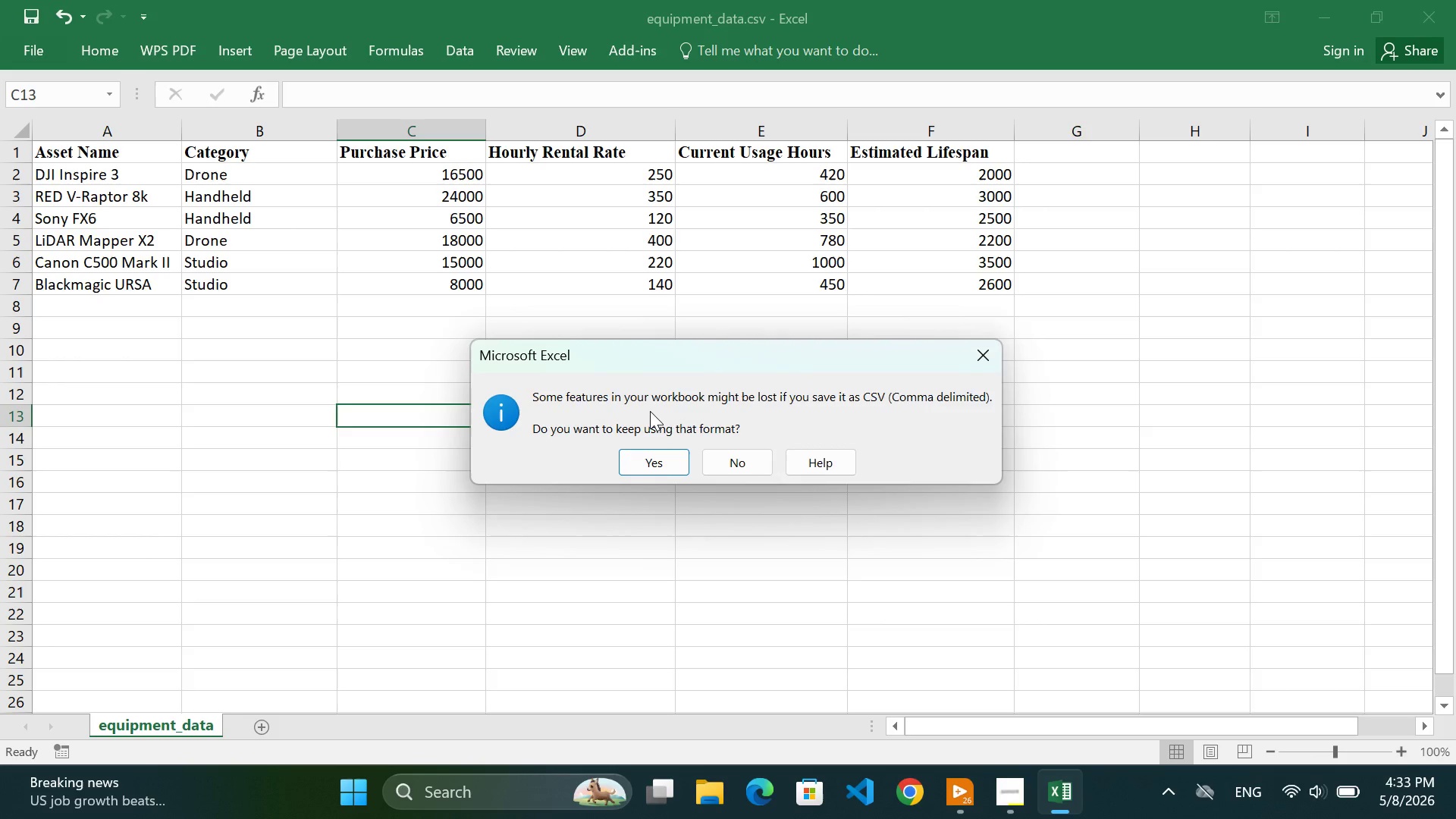 
left_click([658, 460])
 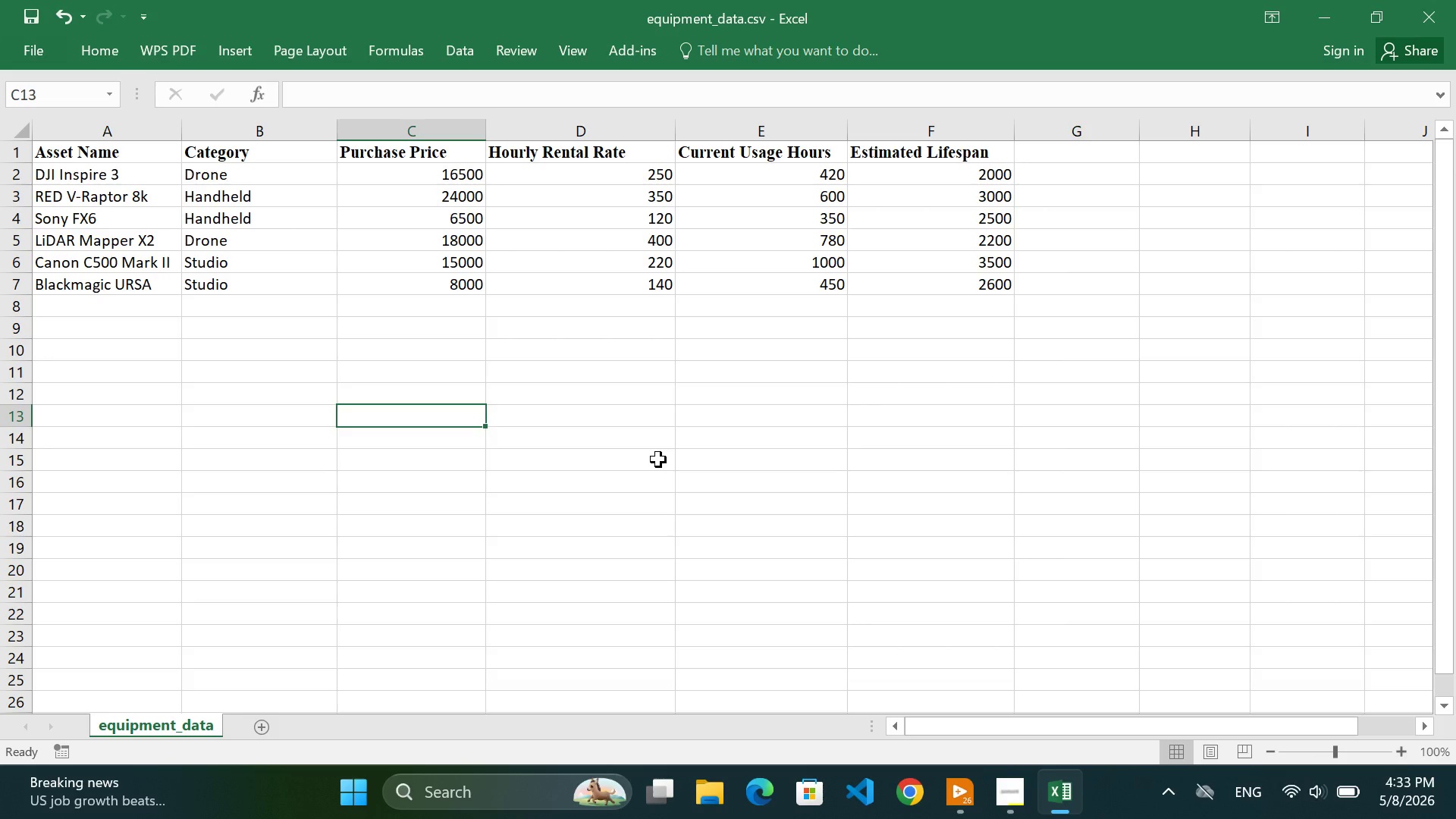 
wait(18.22)
 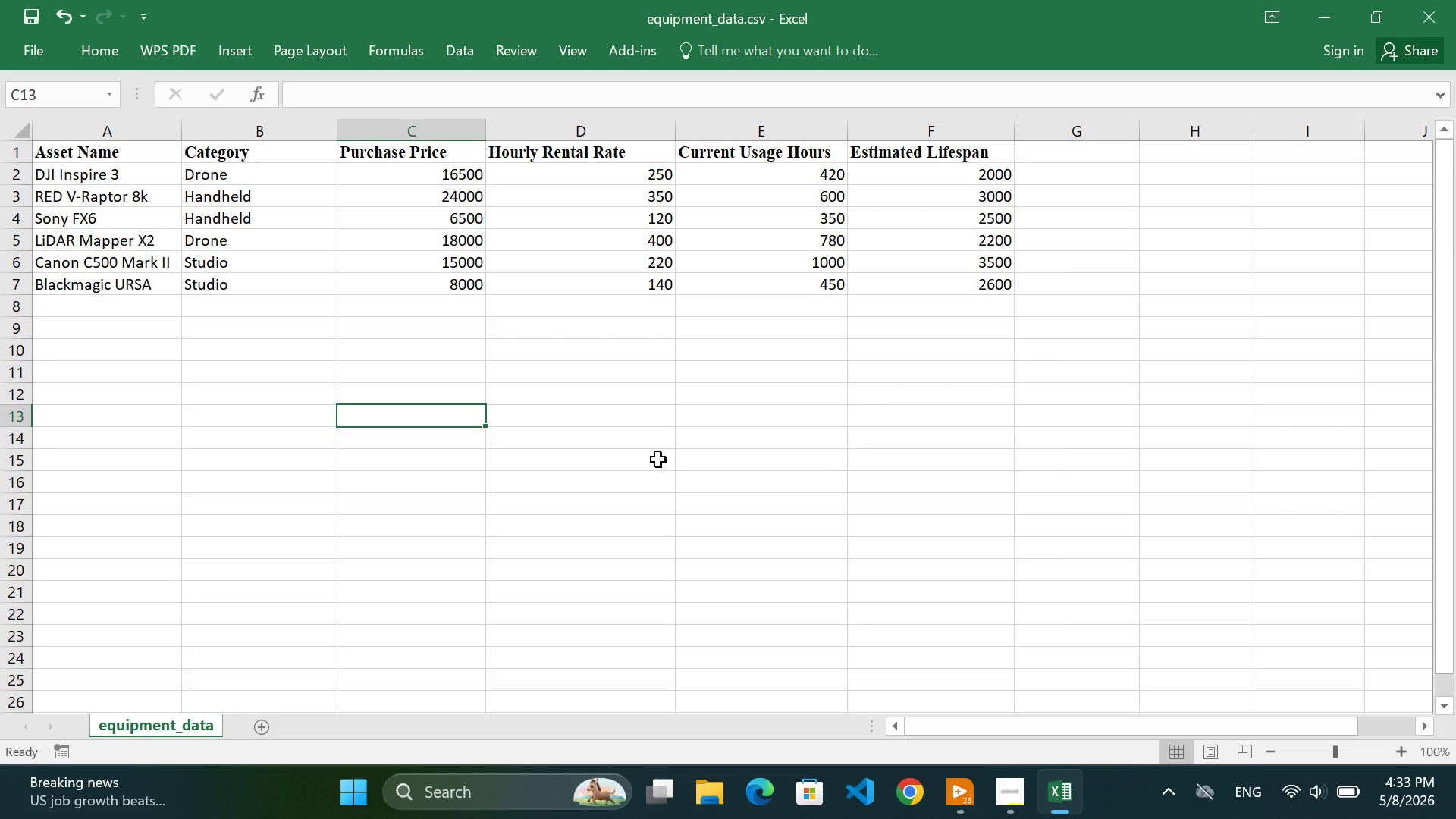 
left_click([658, 460])
 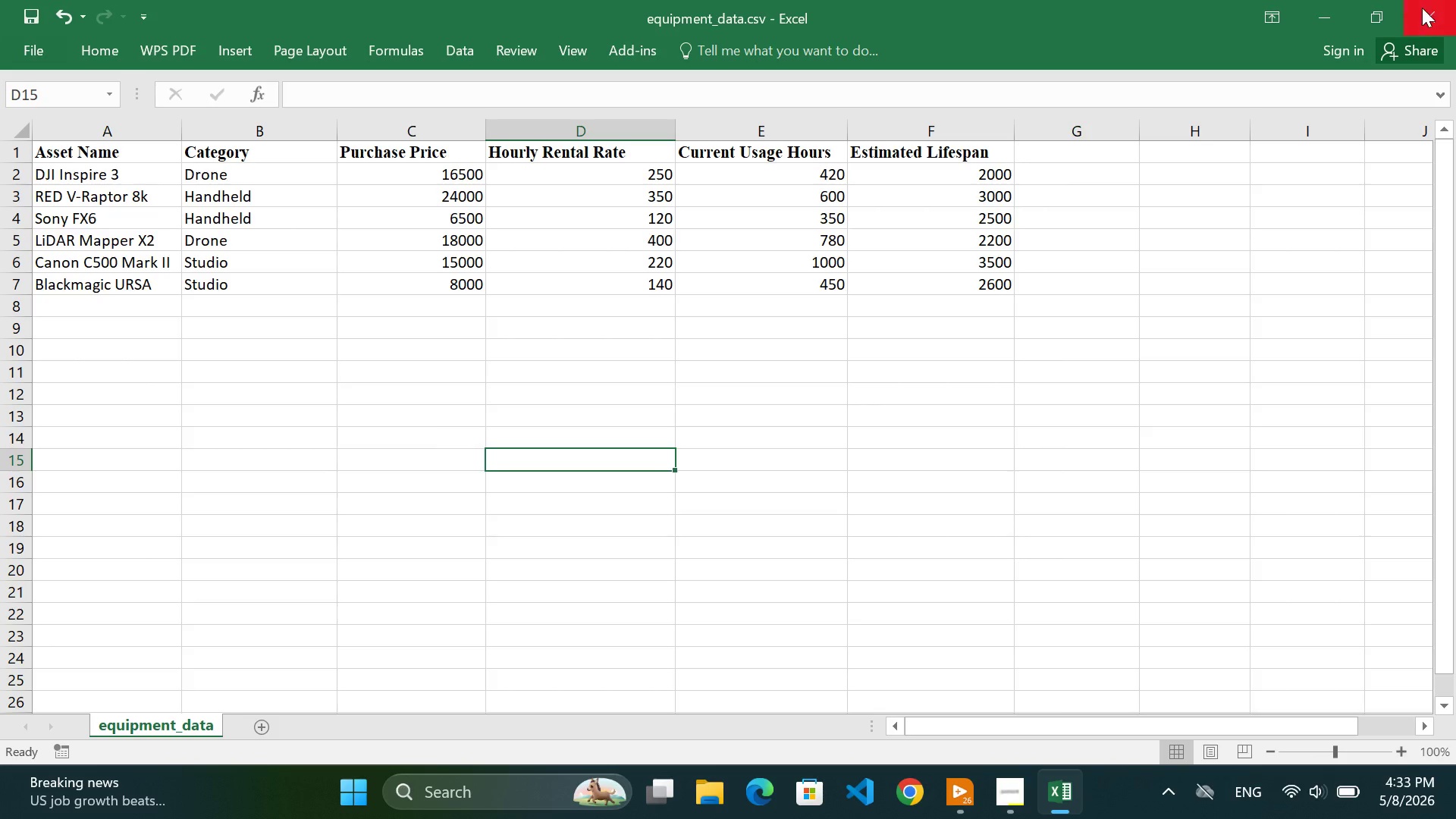 
left_click([1424, 7])
 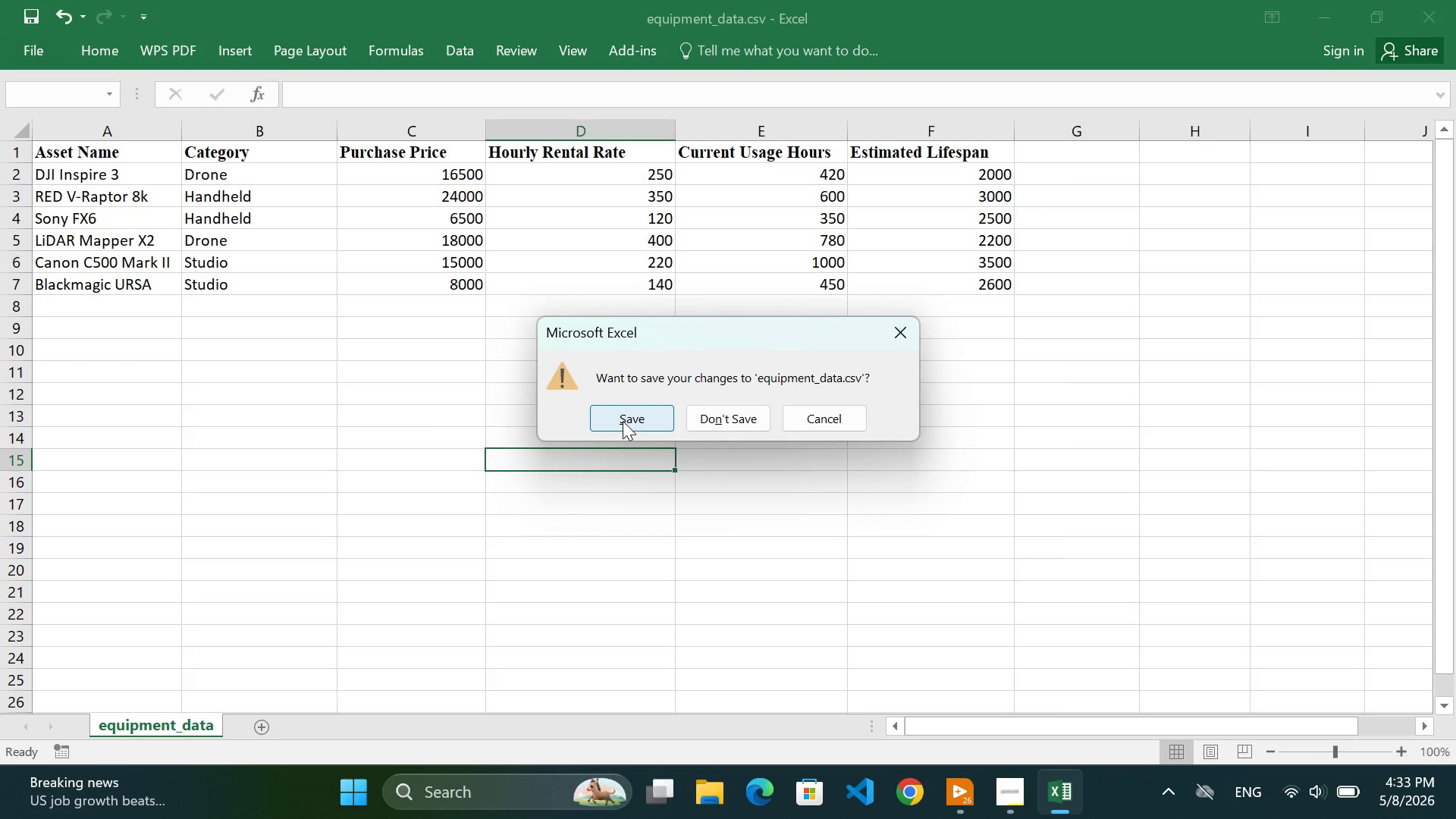 
left_click([623, 421])
 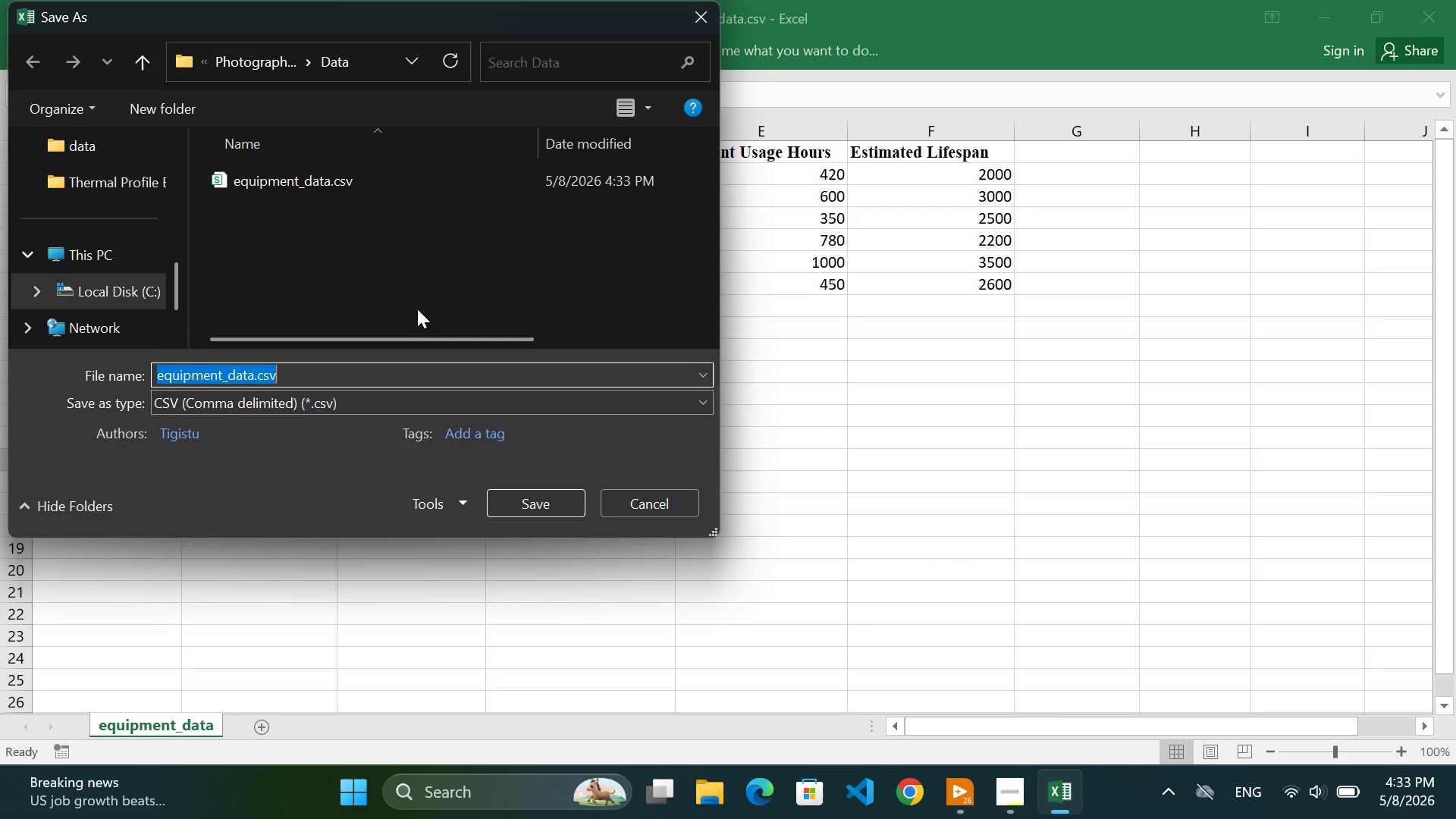 
left_click([340, 384])
 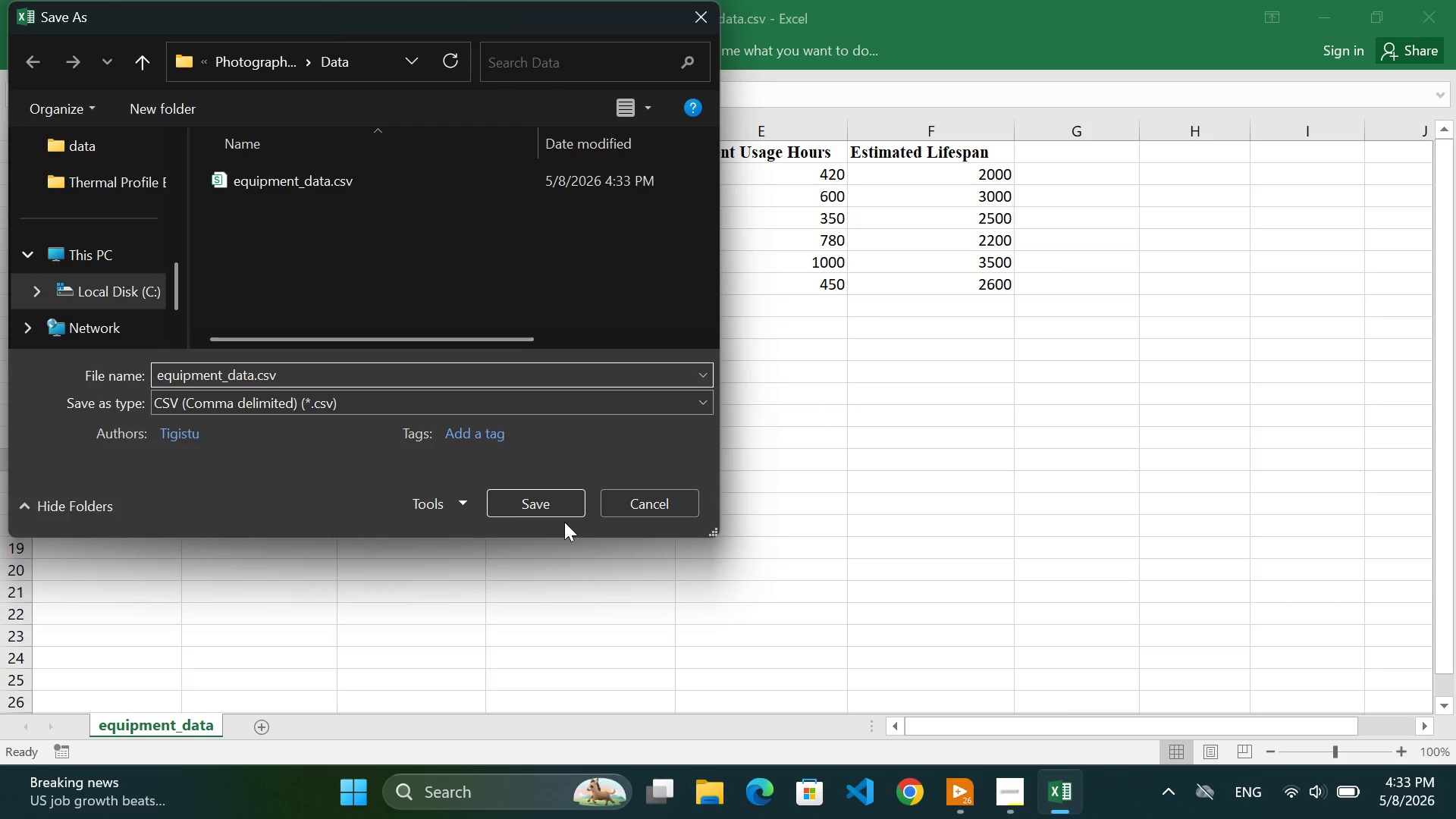 
left_click([540, 506])
 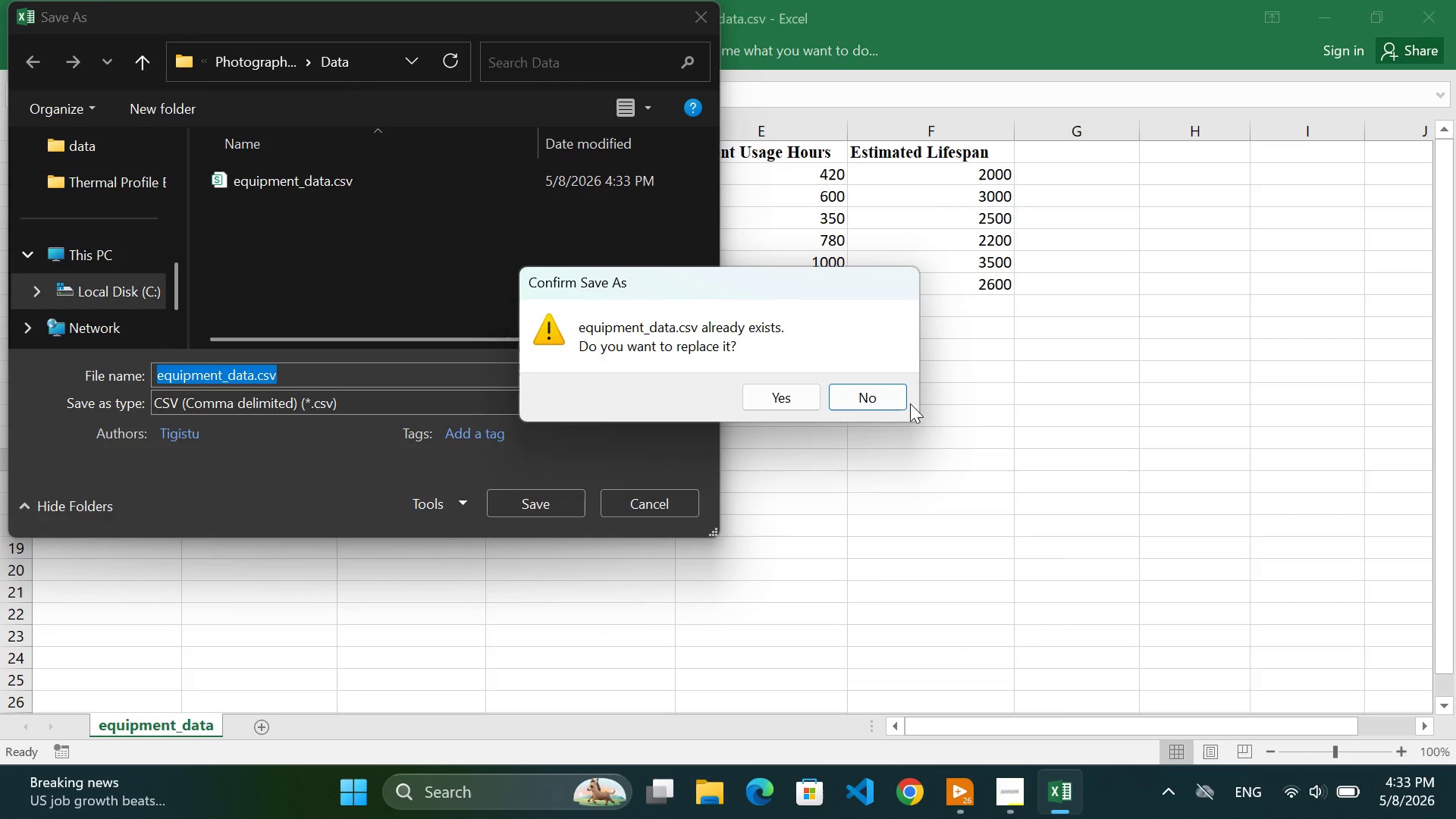 
left_click([868, 400])
 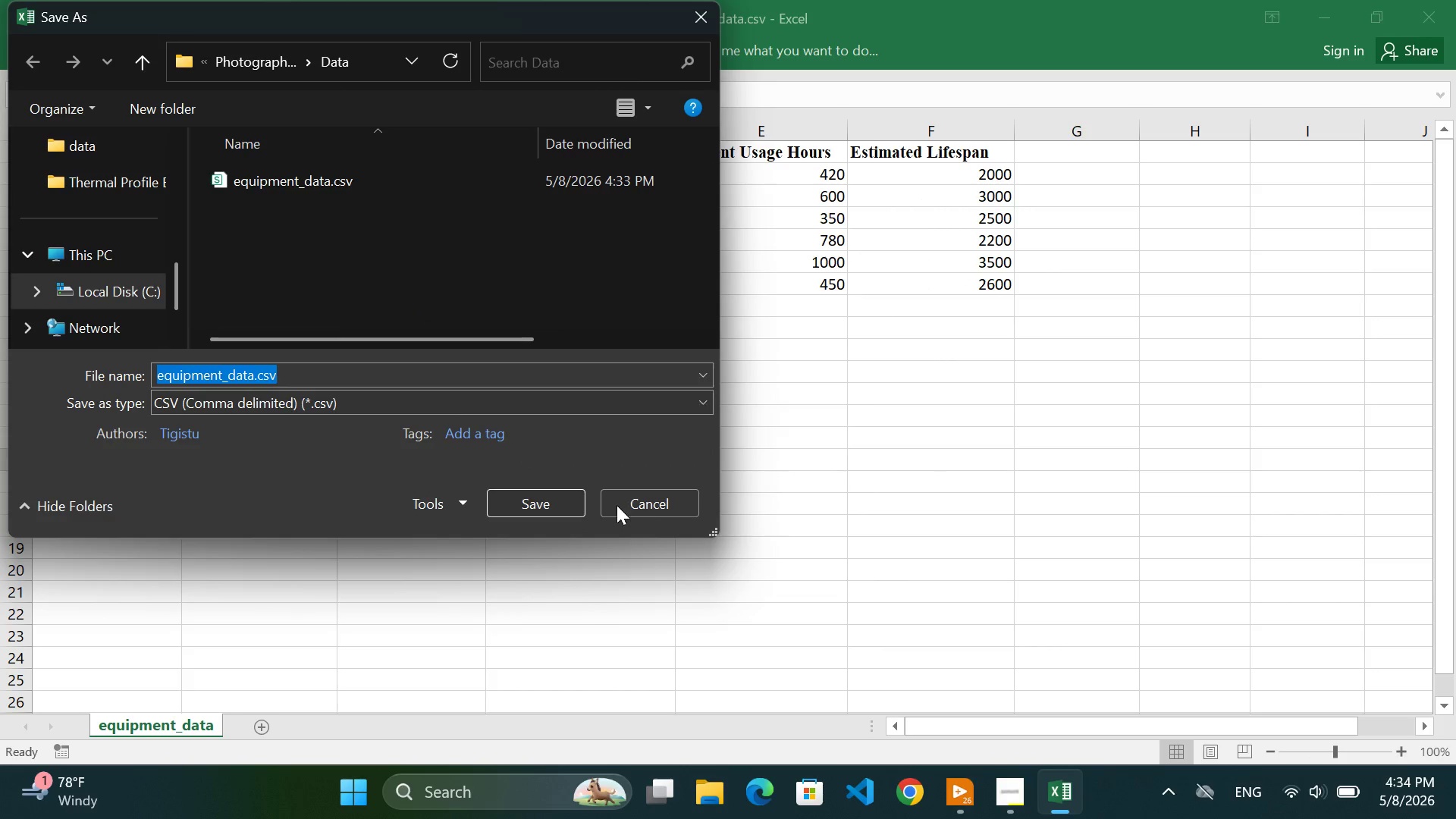 
left_click([649, 504])
 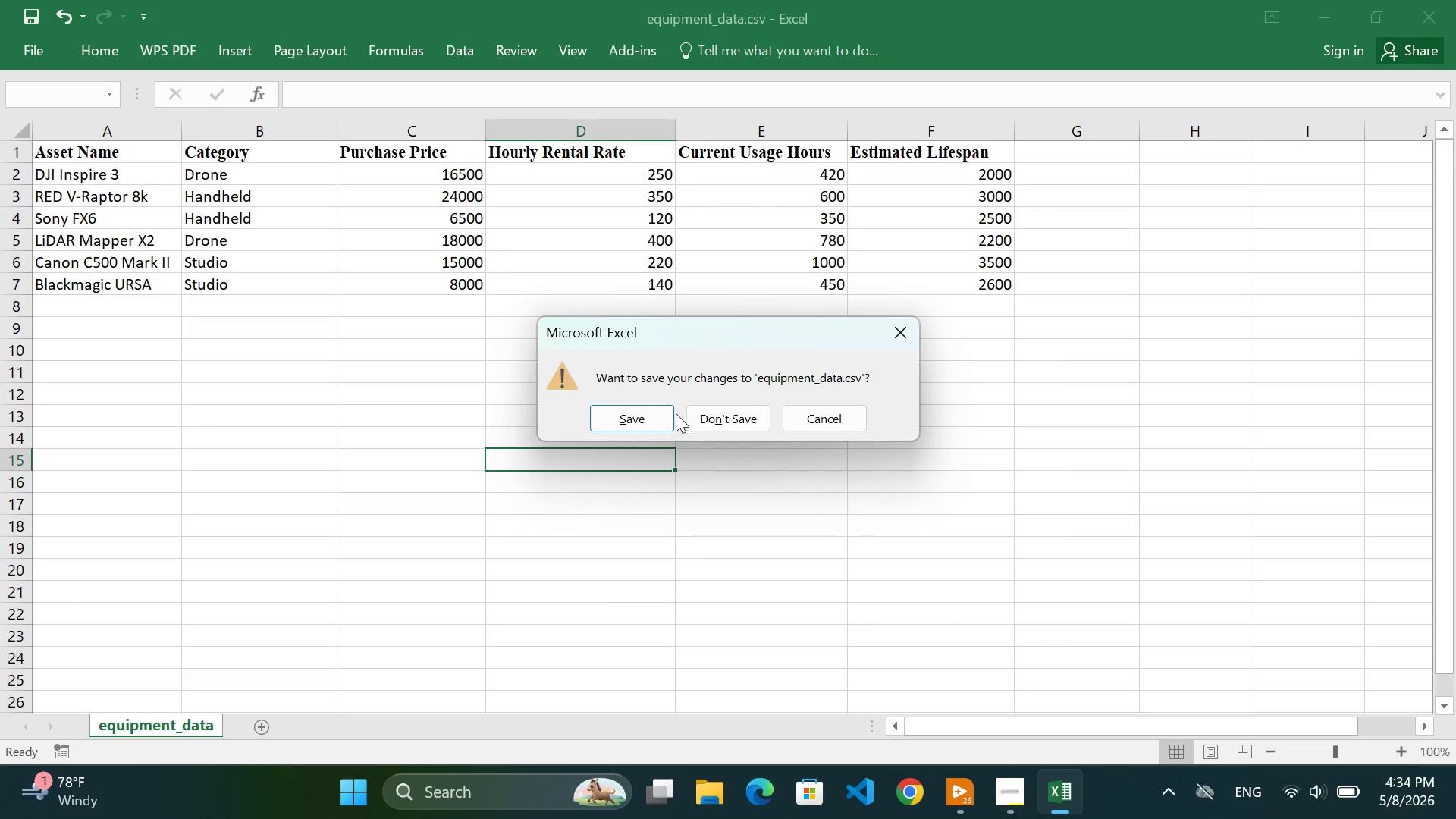 
left_click([618, 422])
 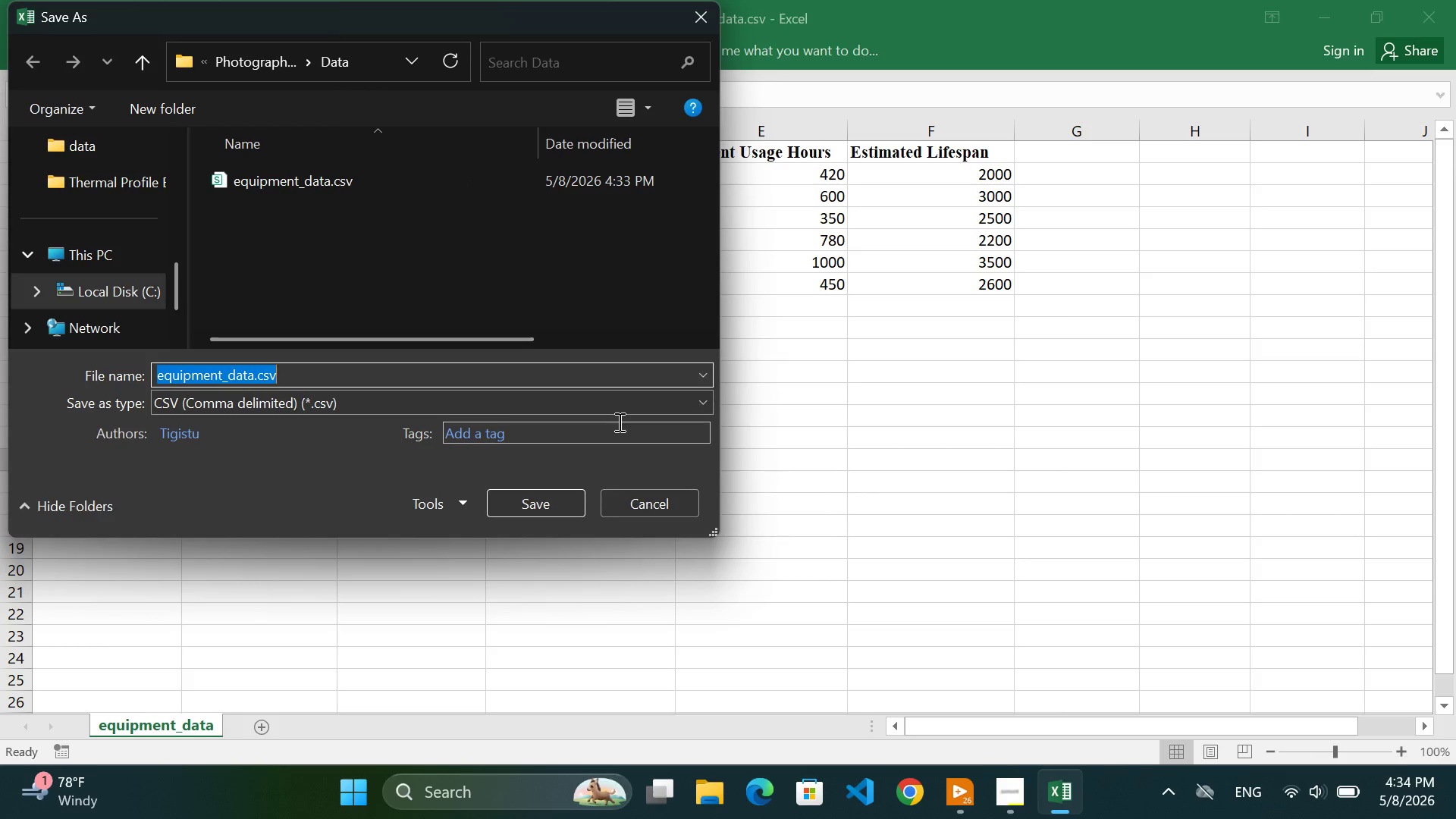 
left_click([532, 498])
 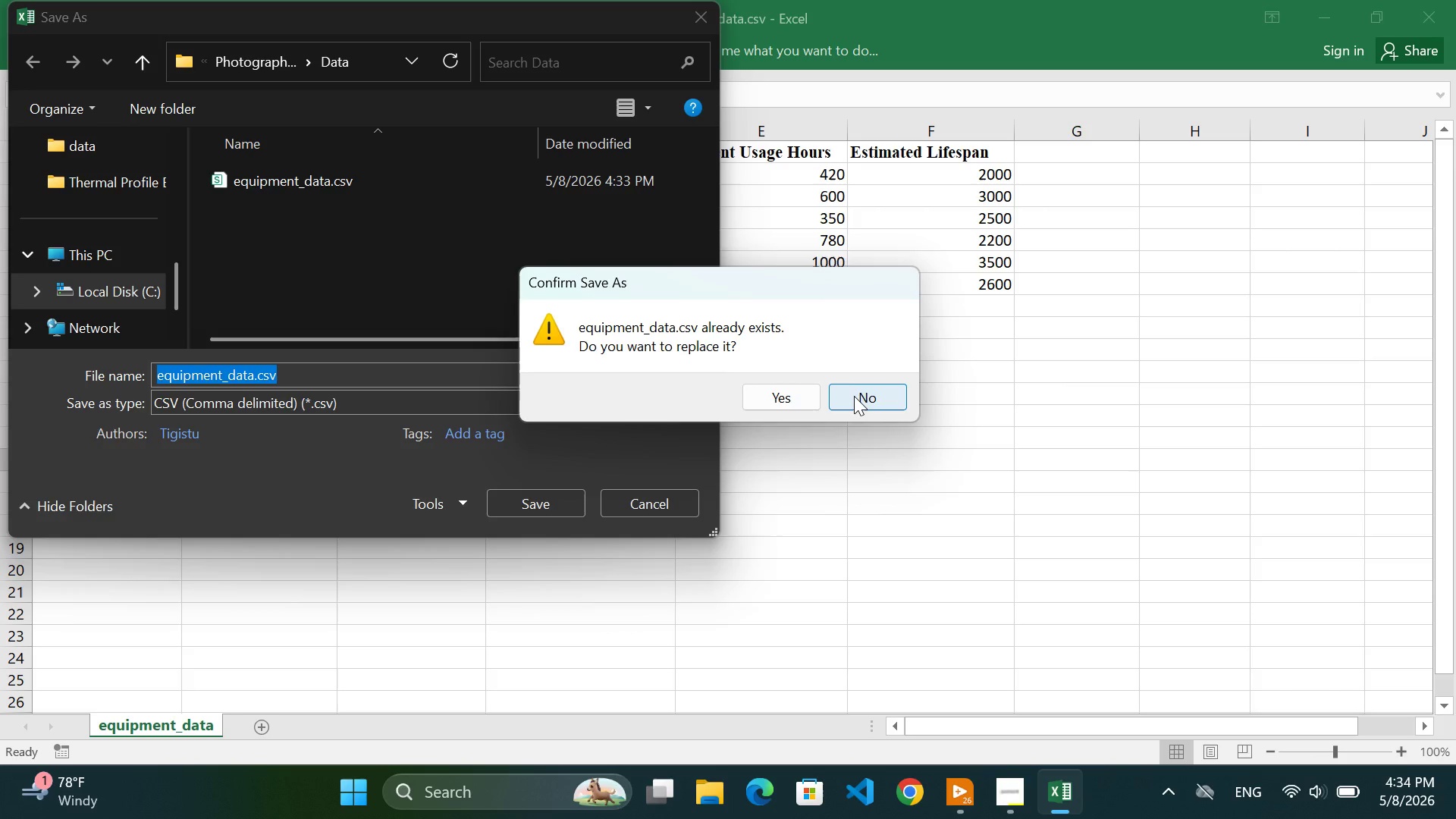 
wait(11.17)
 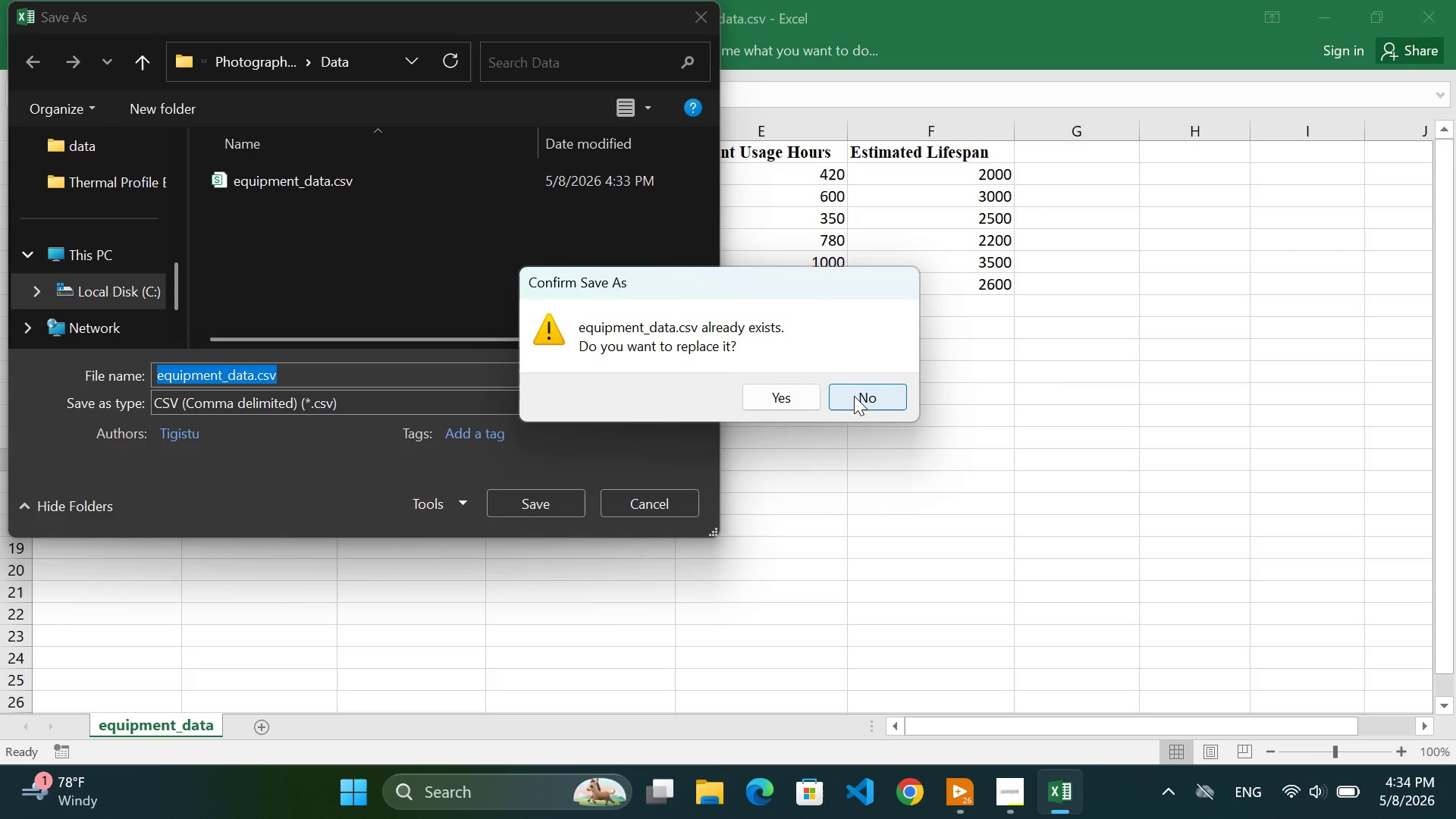 
left_click([781, 396])
 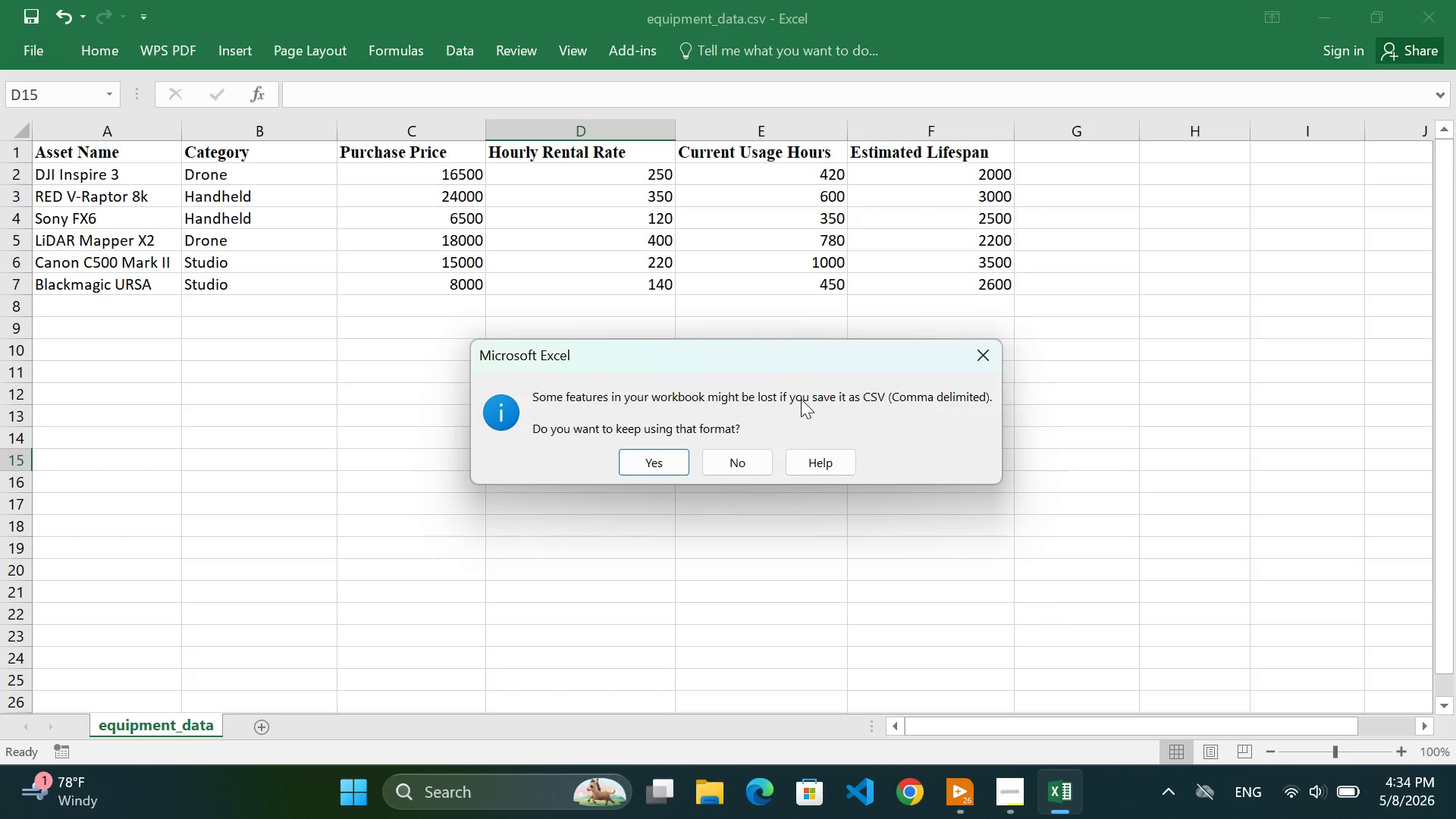 
wait(17.56)
 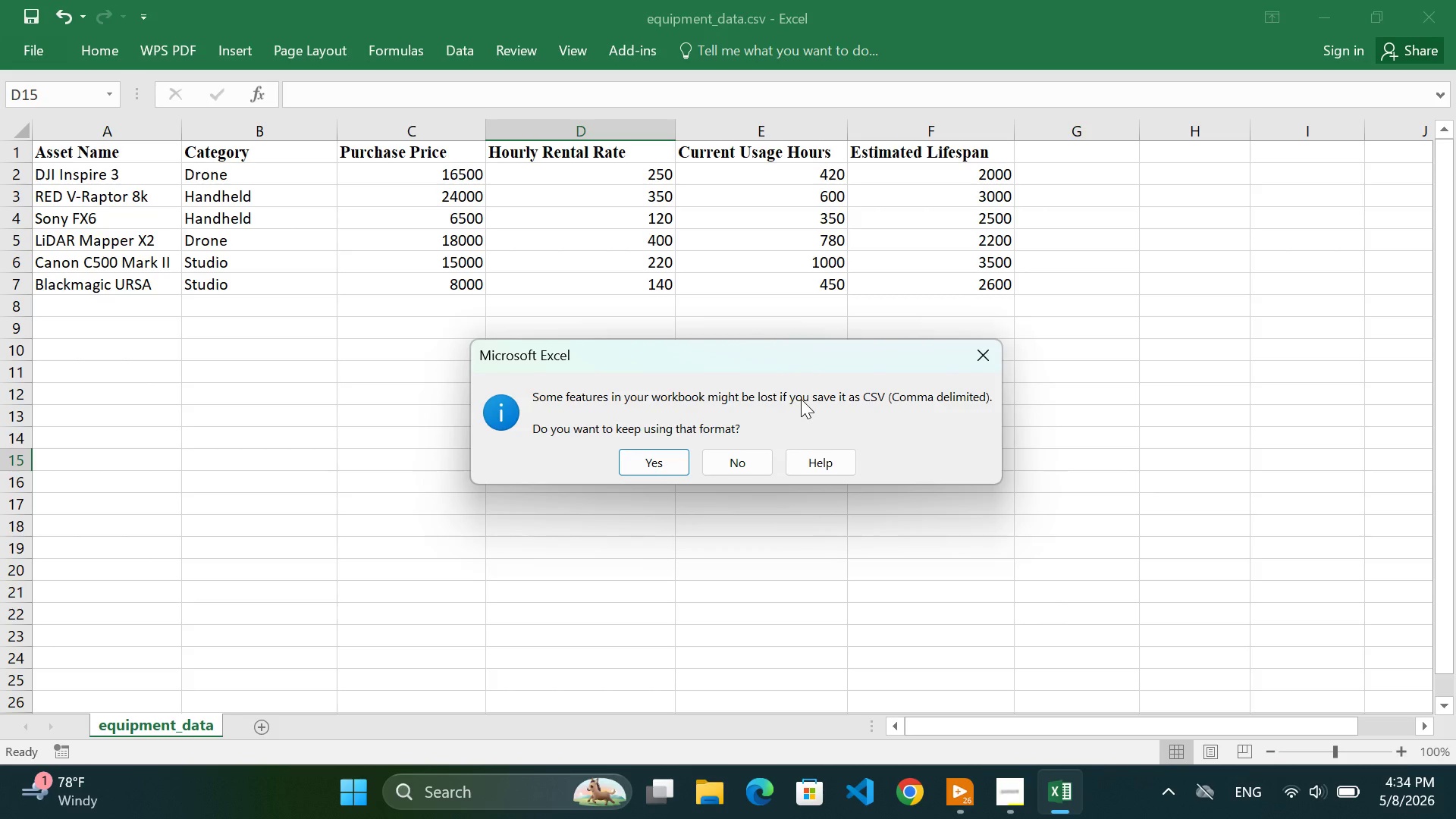 
left_click([986, 349])
 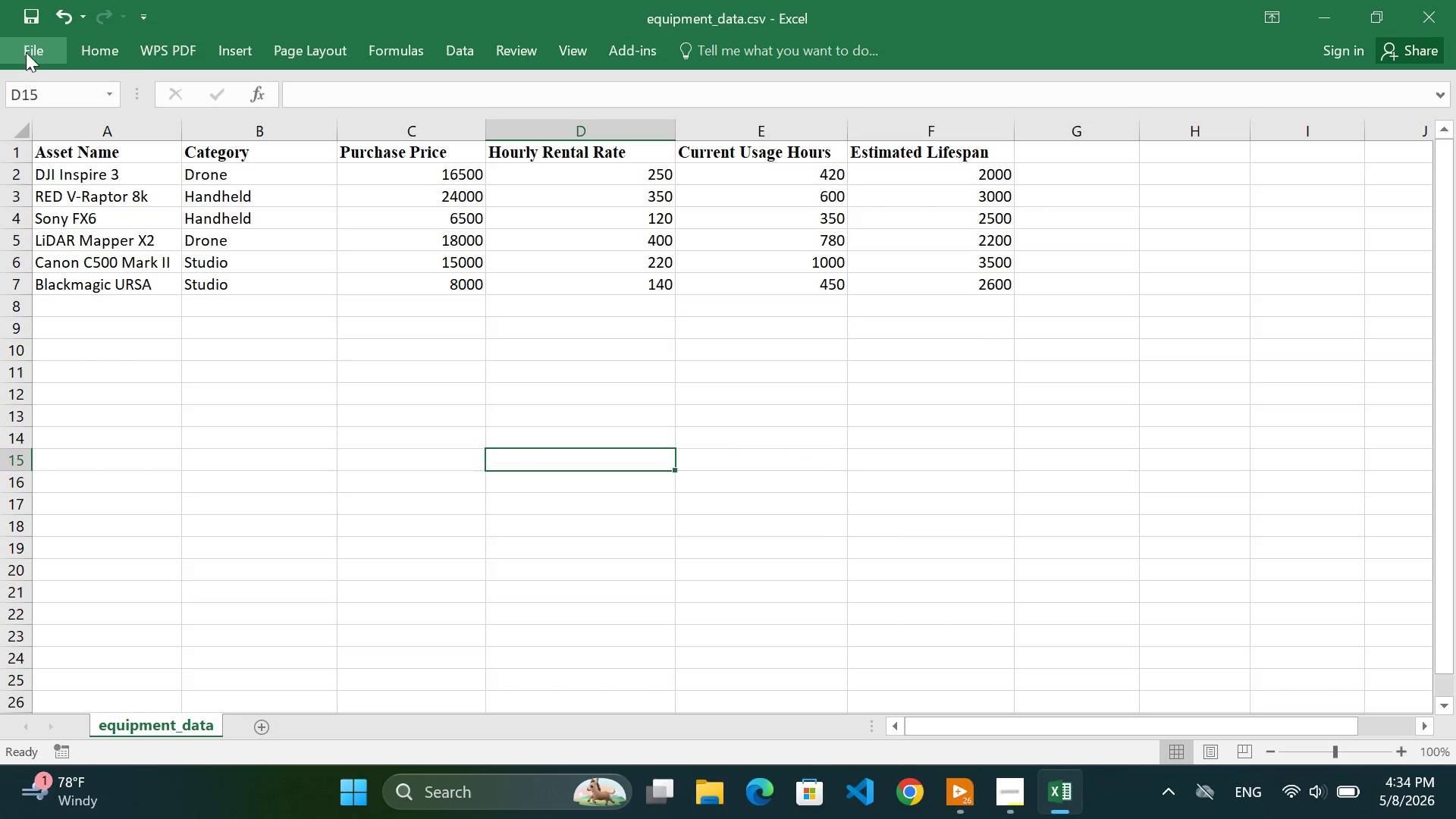 
left_click([26, 52])
 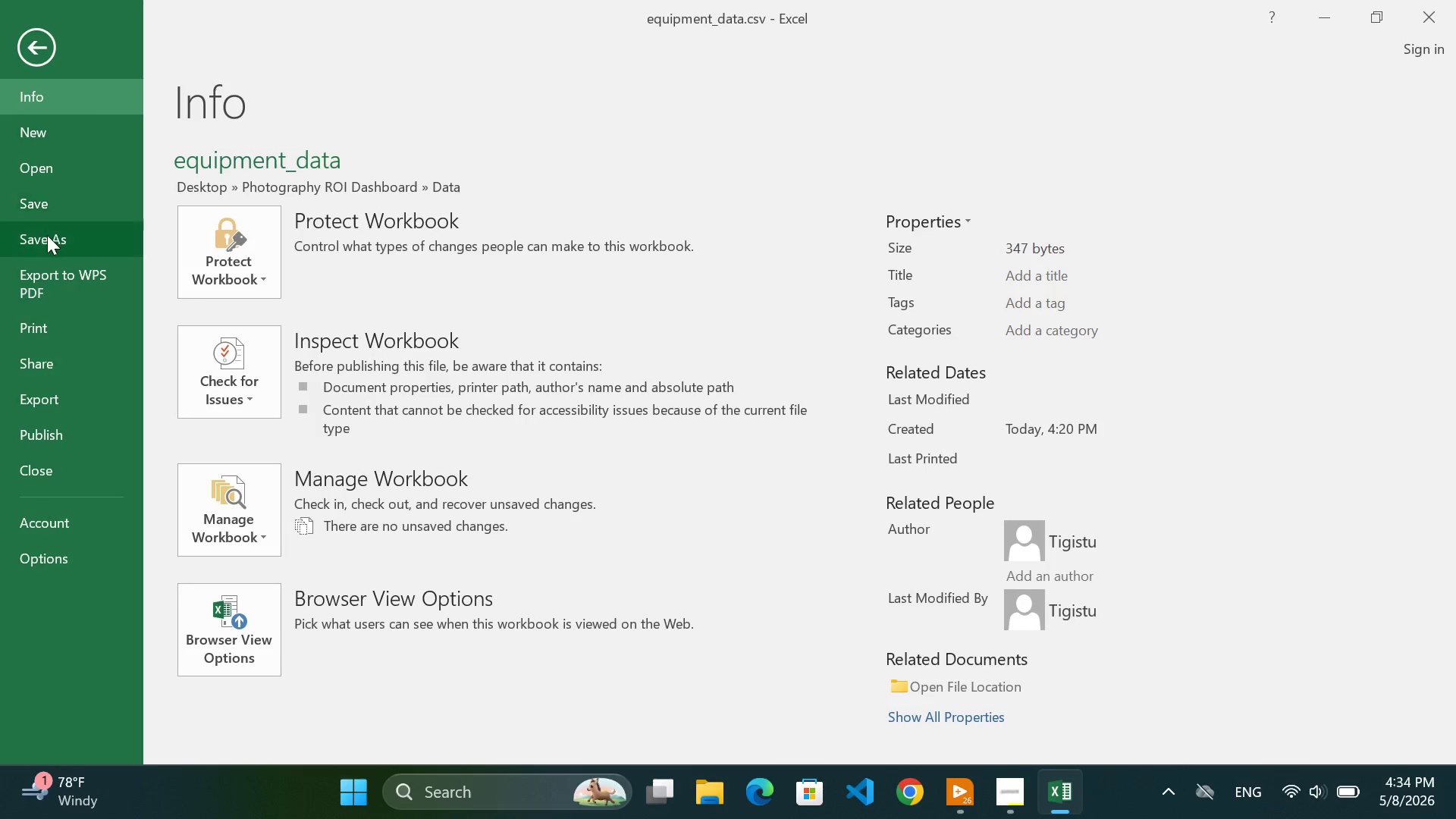 
left_click([37, 243])
 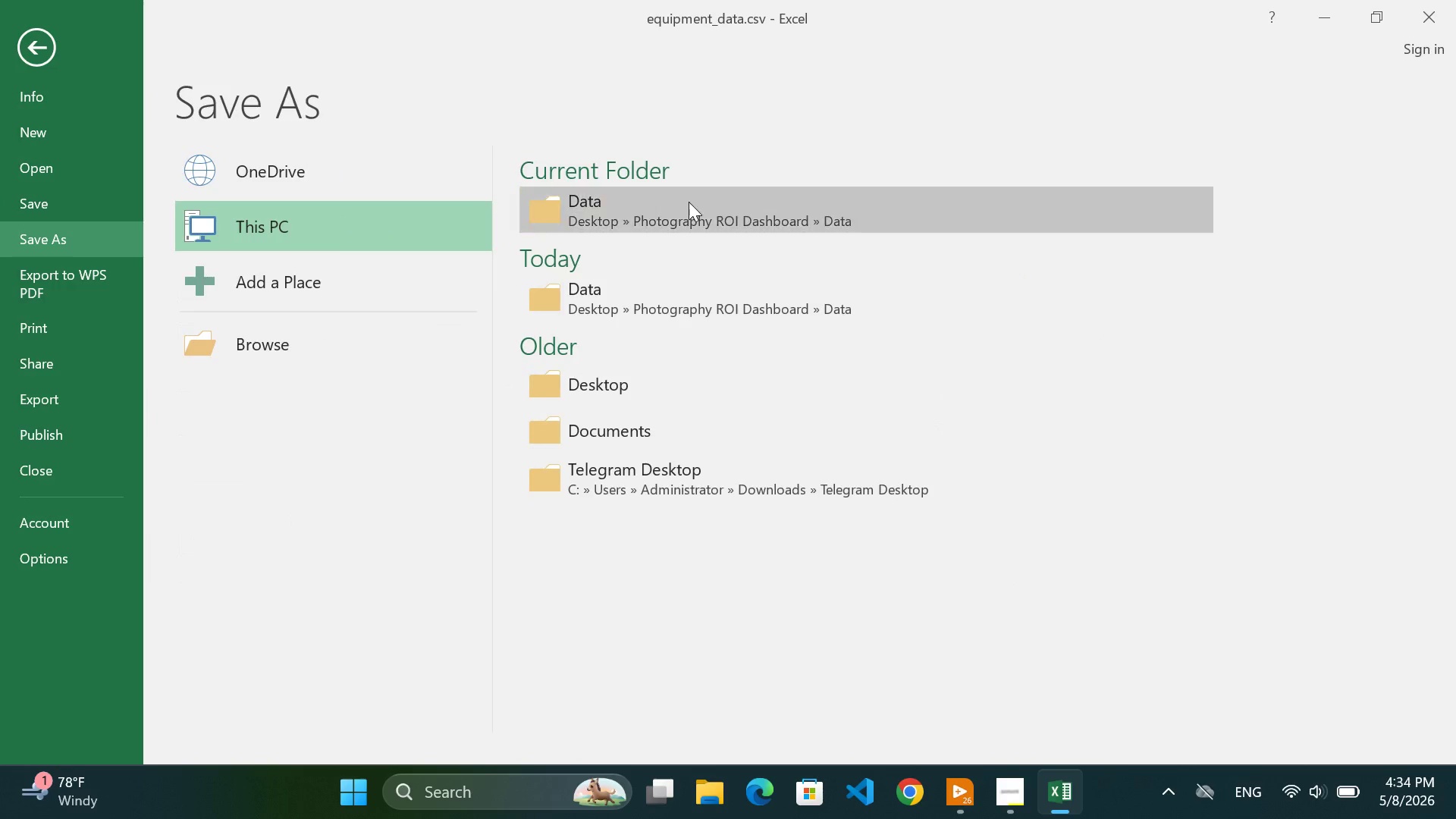 
left_click([689, 200])
 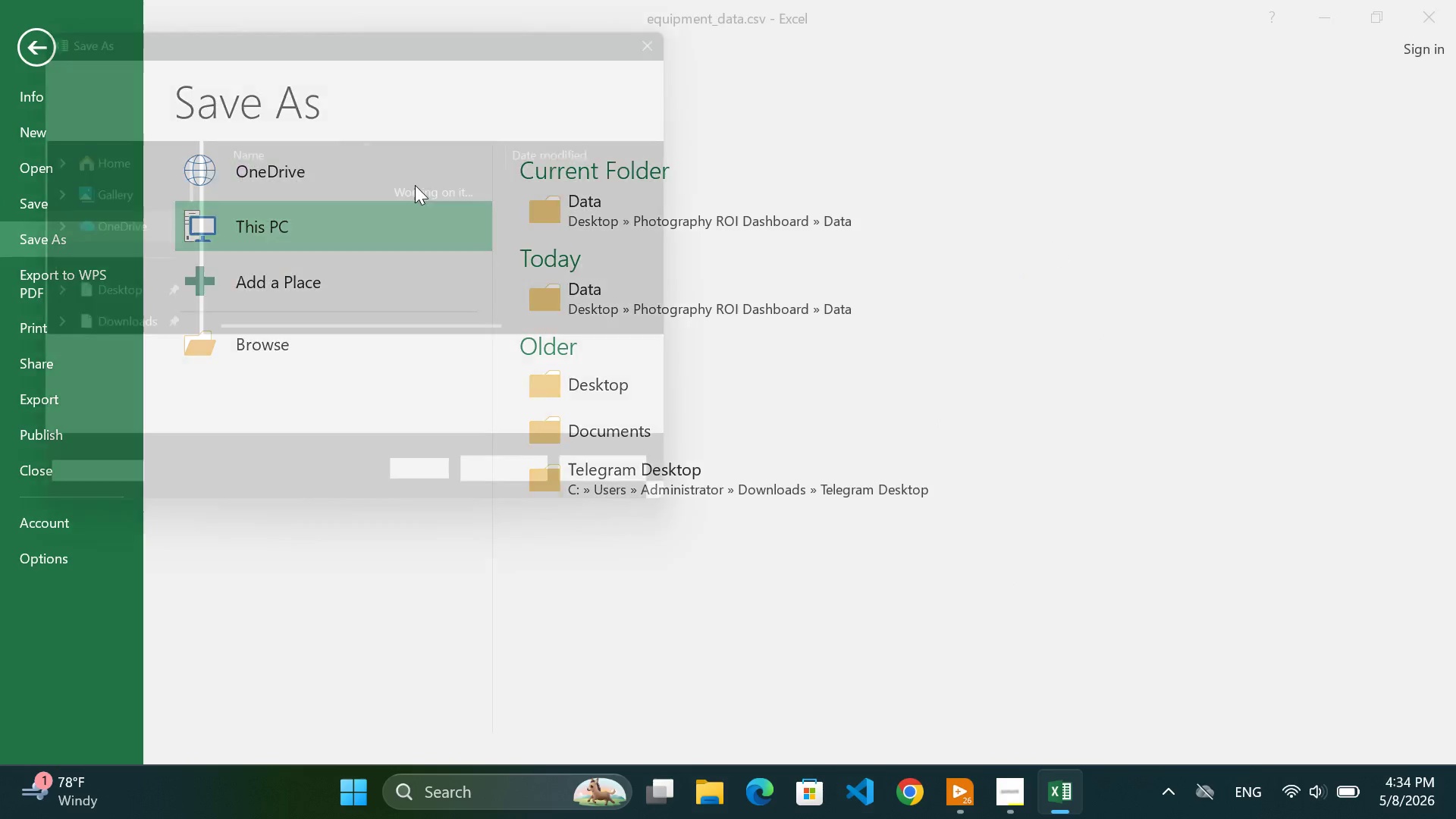 
mouse_move([397, 216])
 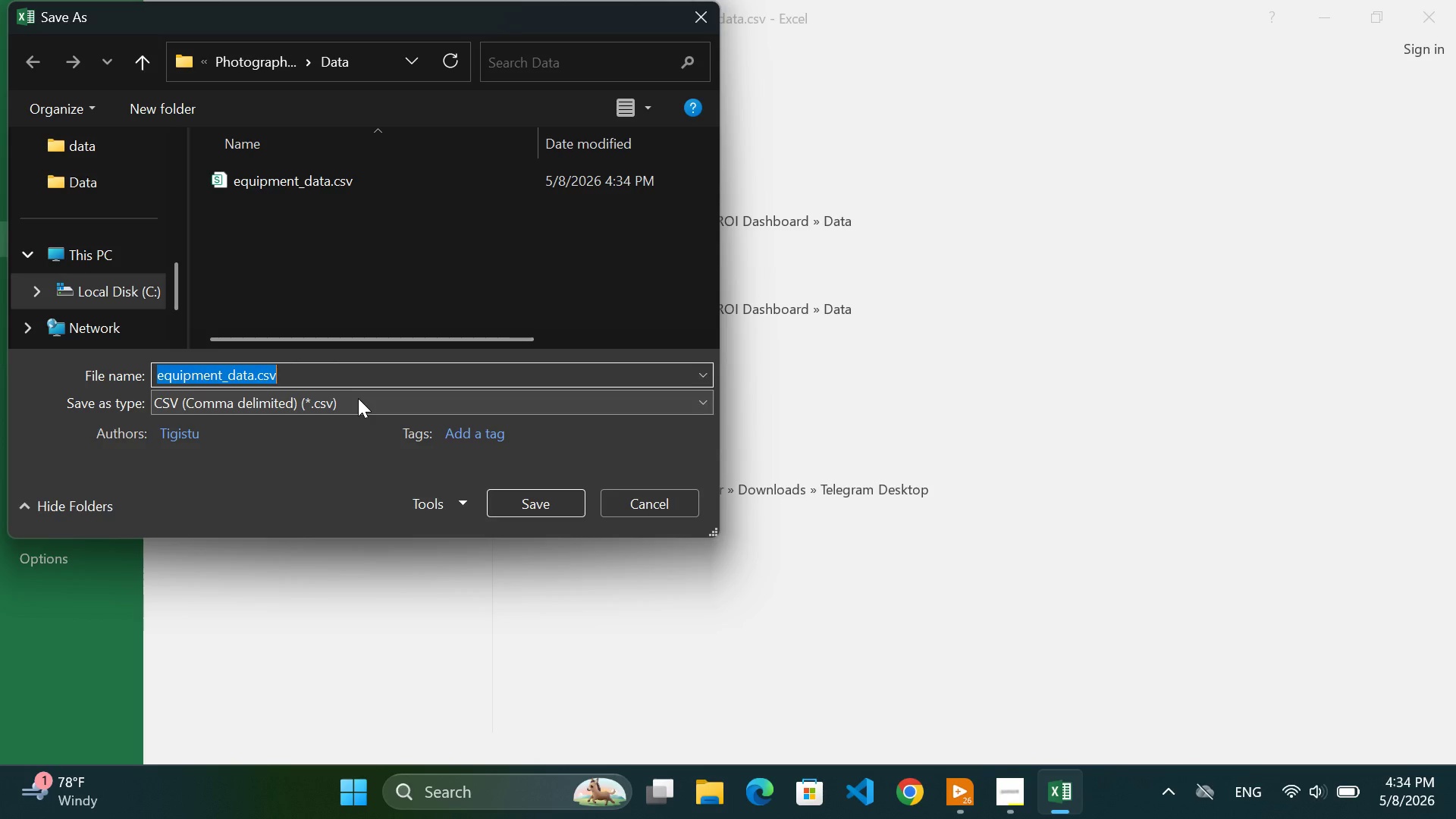 
left_click([358, 398])
 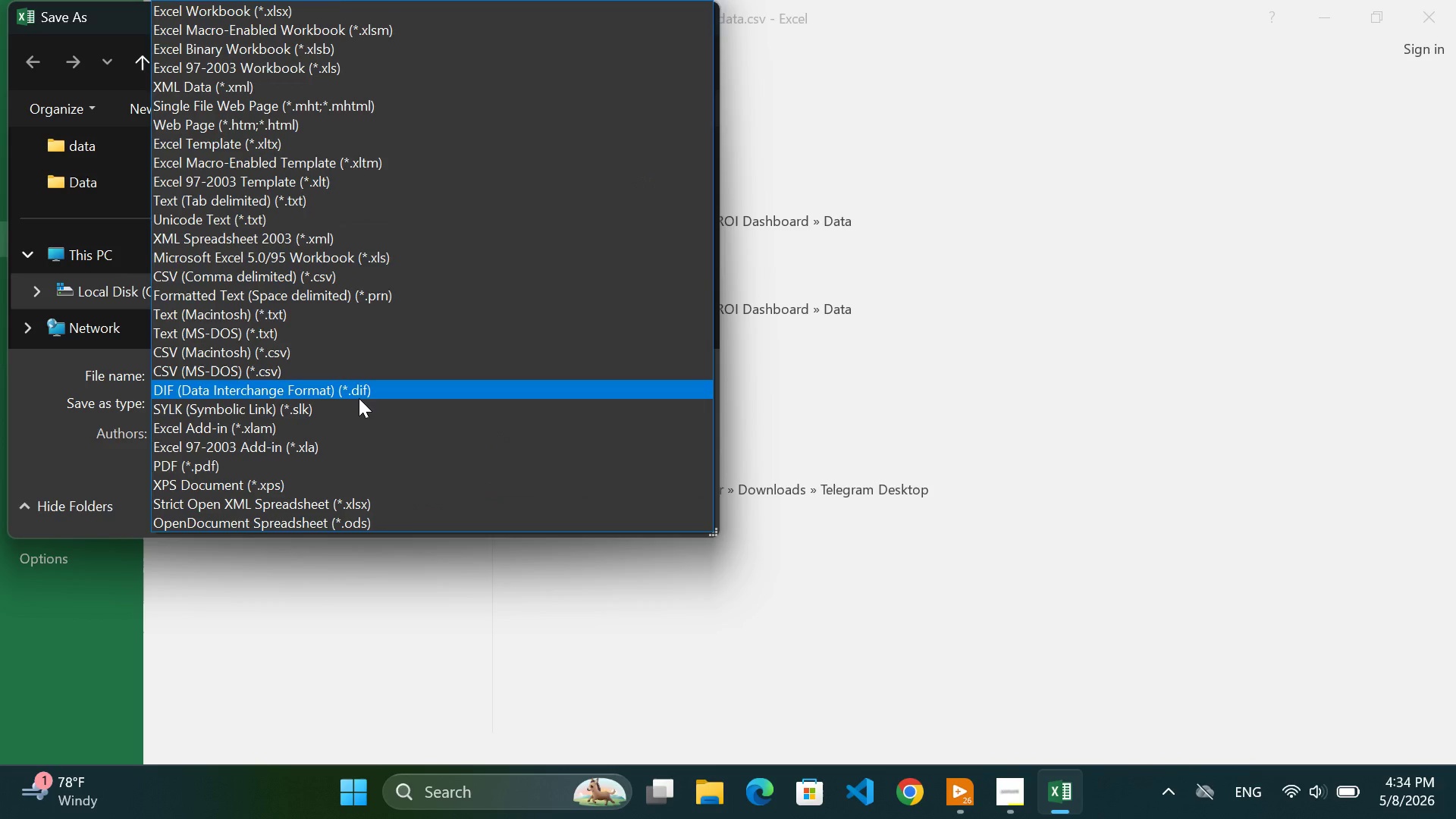 
scroll: coordinate [359, 398], scroll_direction: down, amount: 6.0
 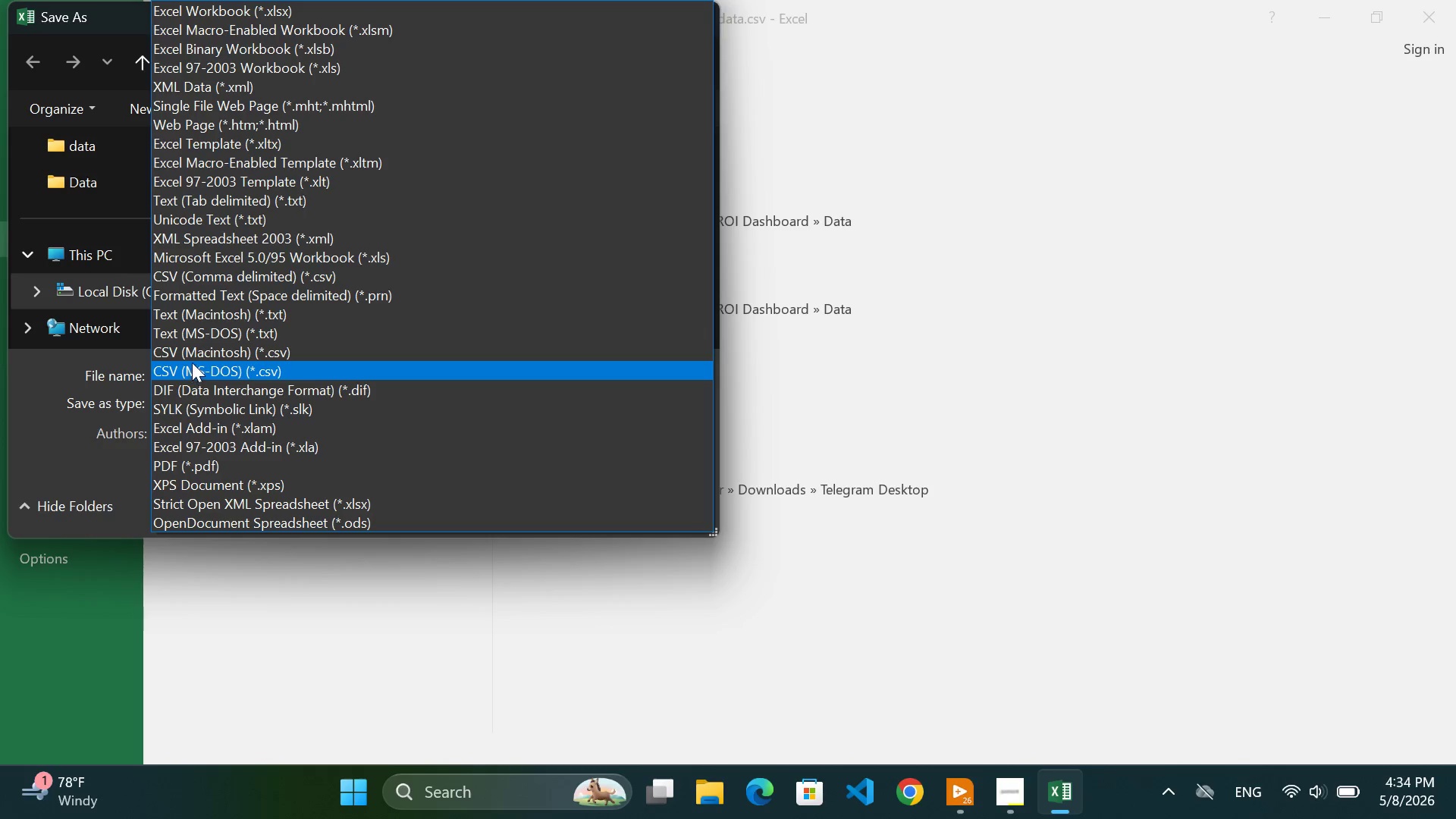 
wait(14.52)
 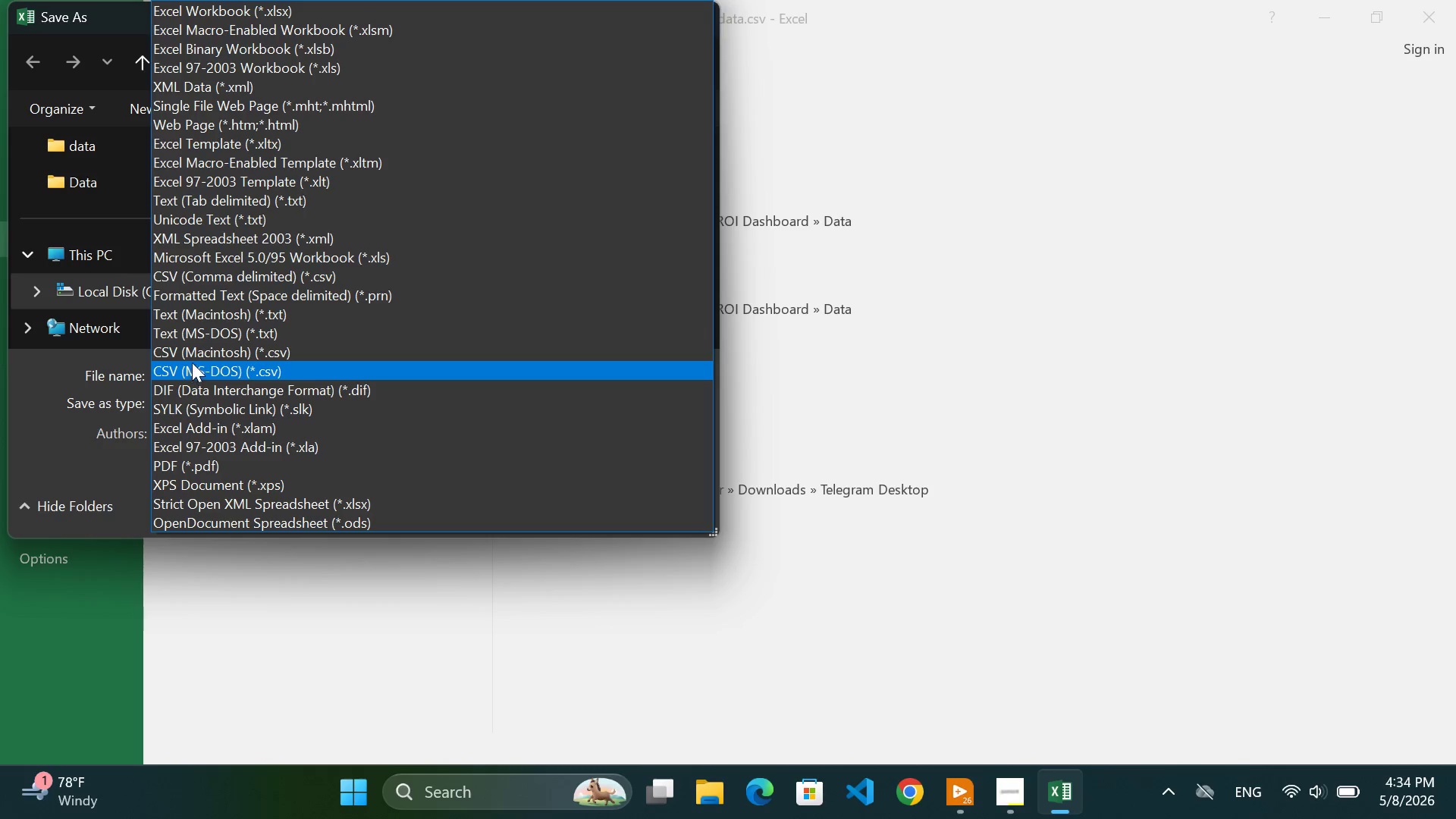 
scroll: coordinate [201, 226], scroll_direction: up, amount: 6.0
 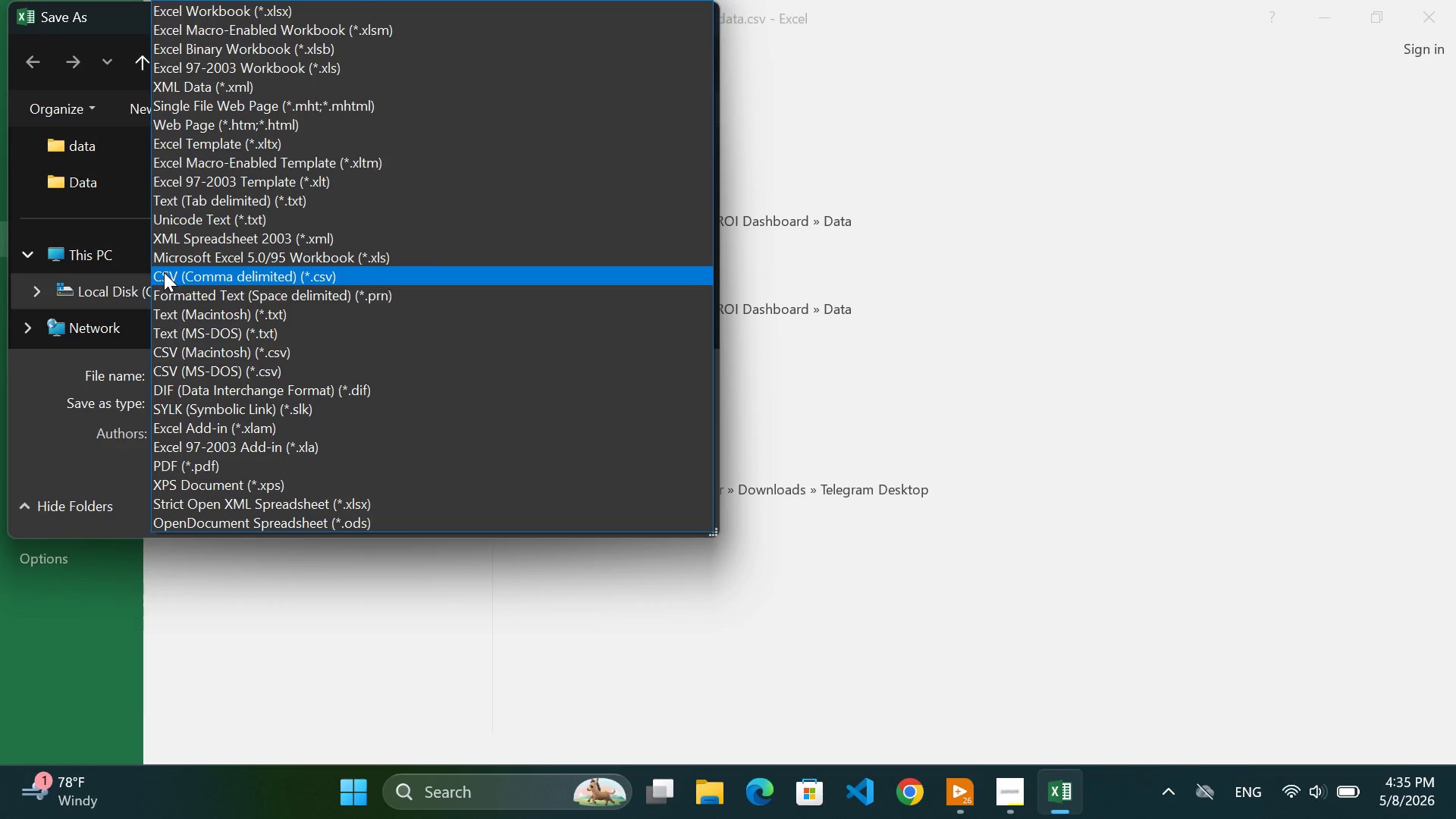 
wait(11.2)
 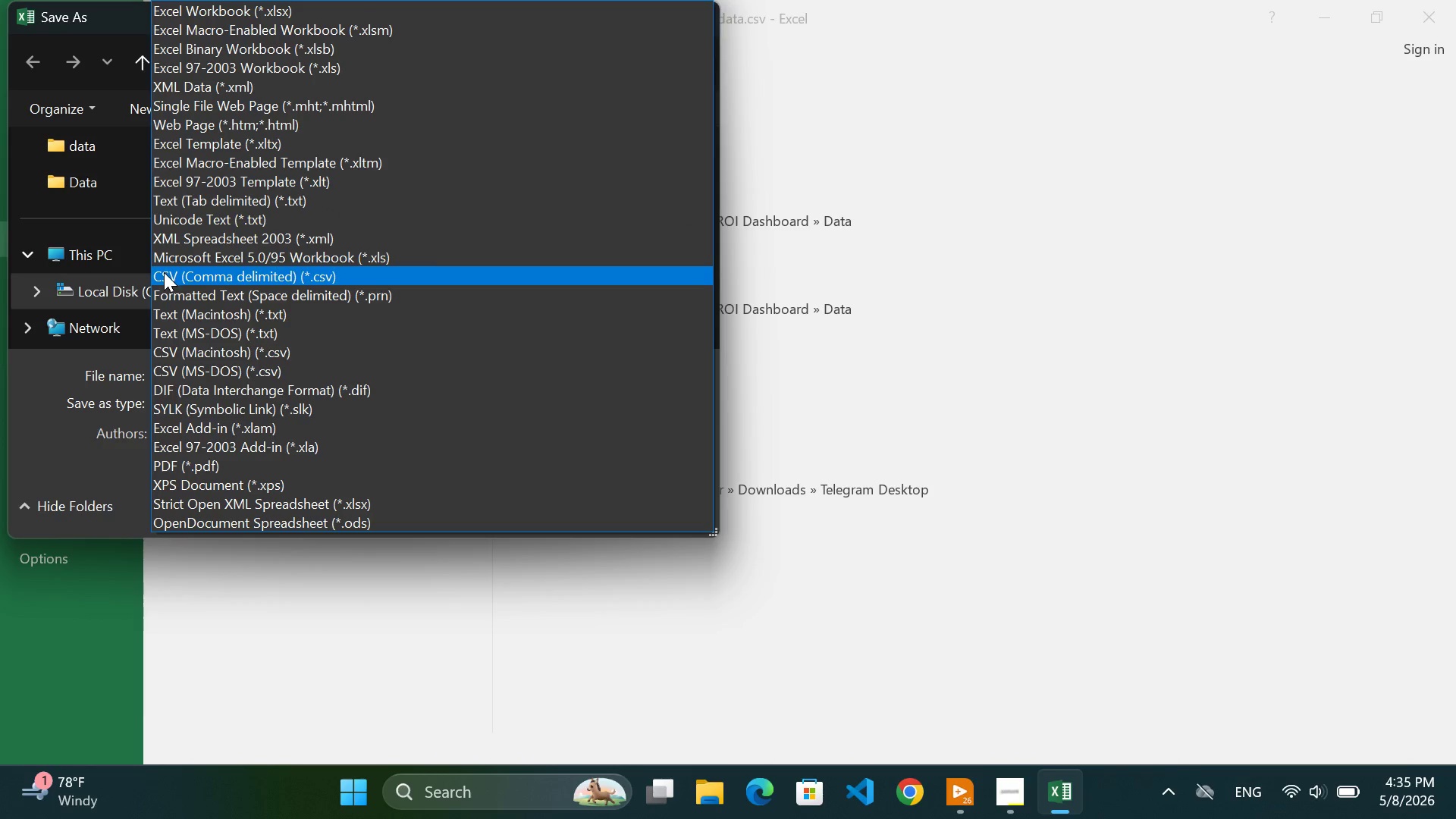 
left_click([215, 272])
 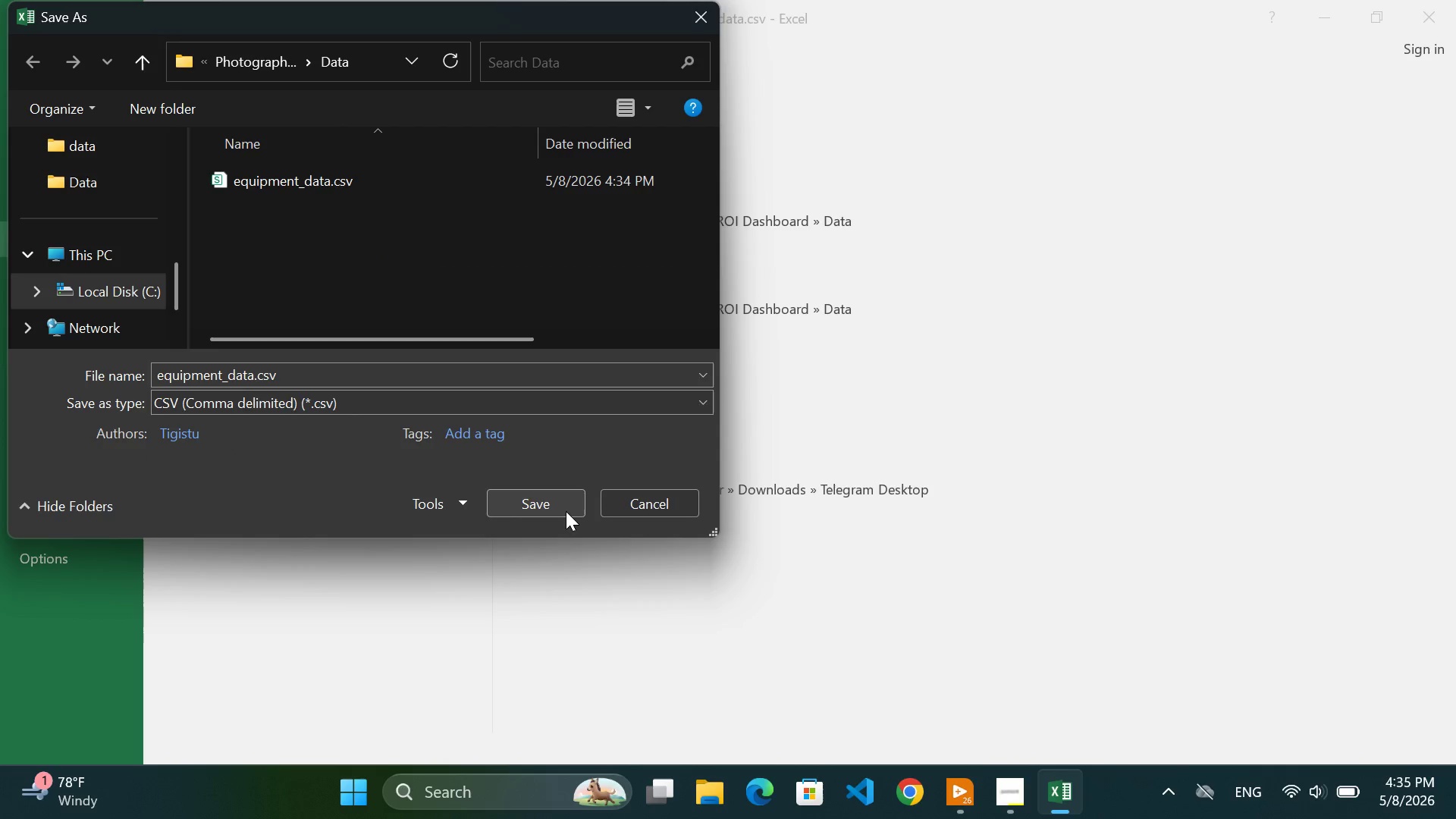 
left_click([546, 503])
 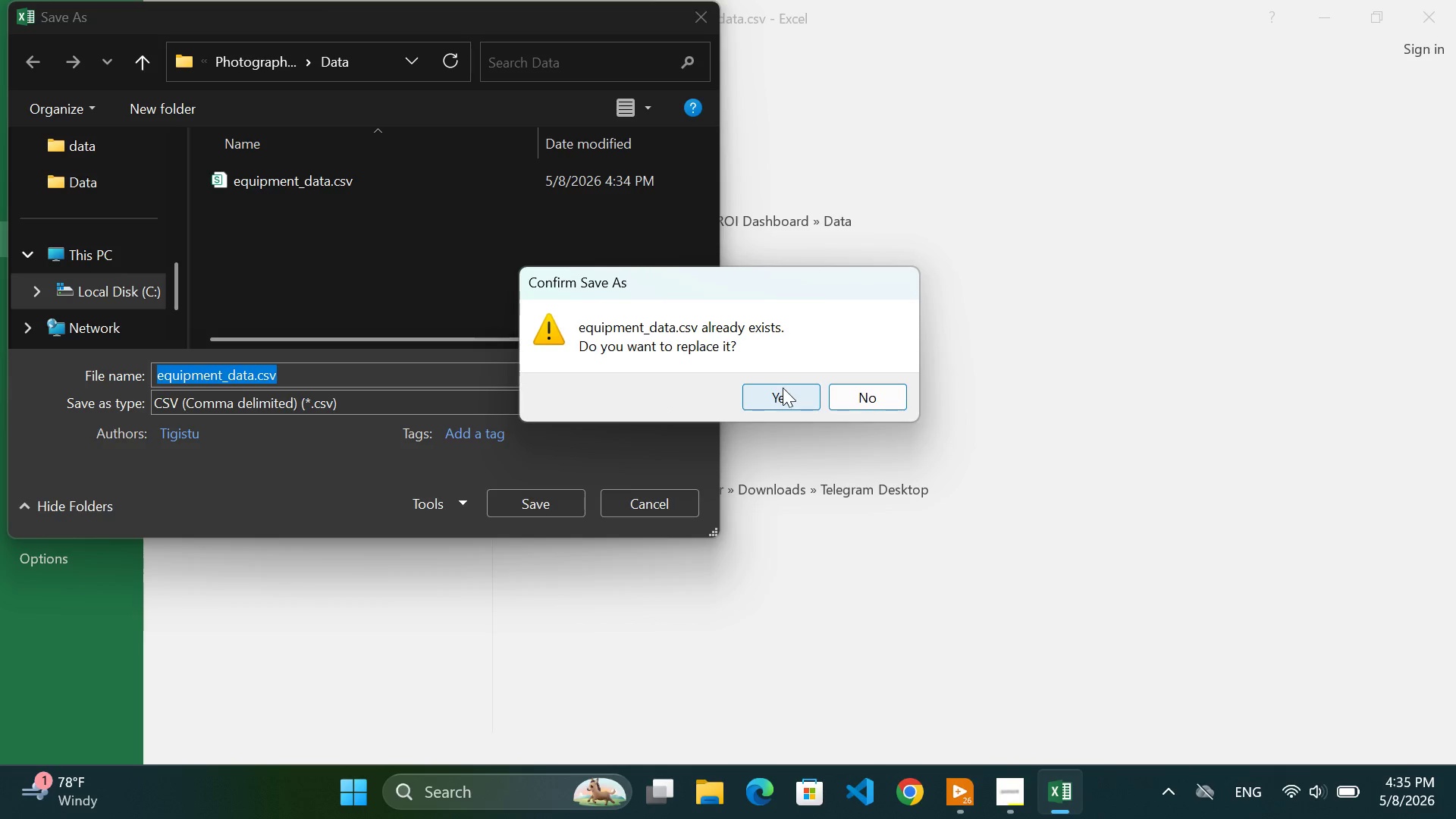 
left_click([783, 394])
 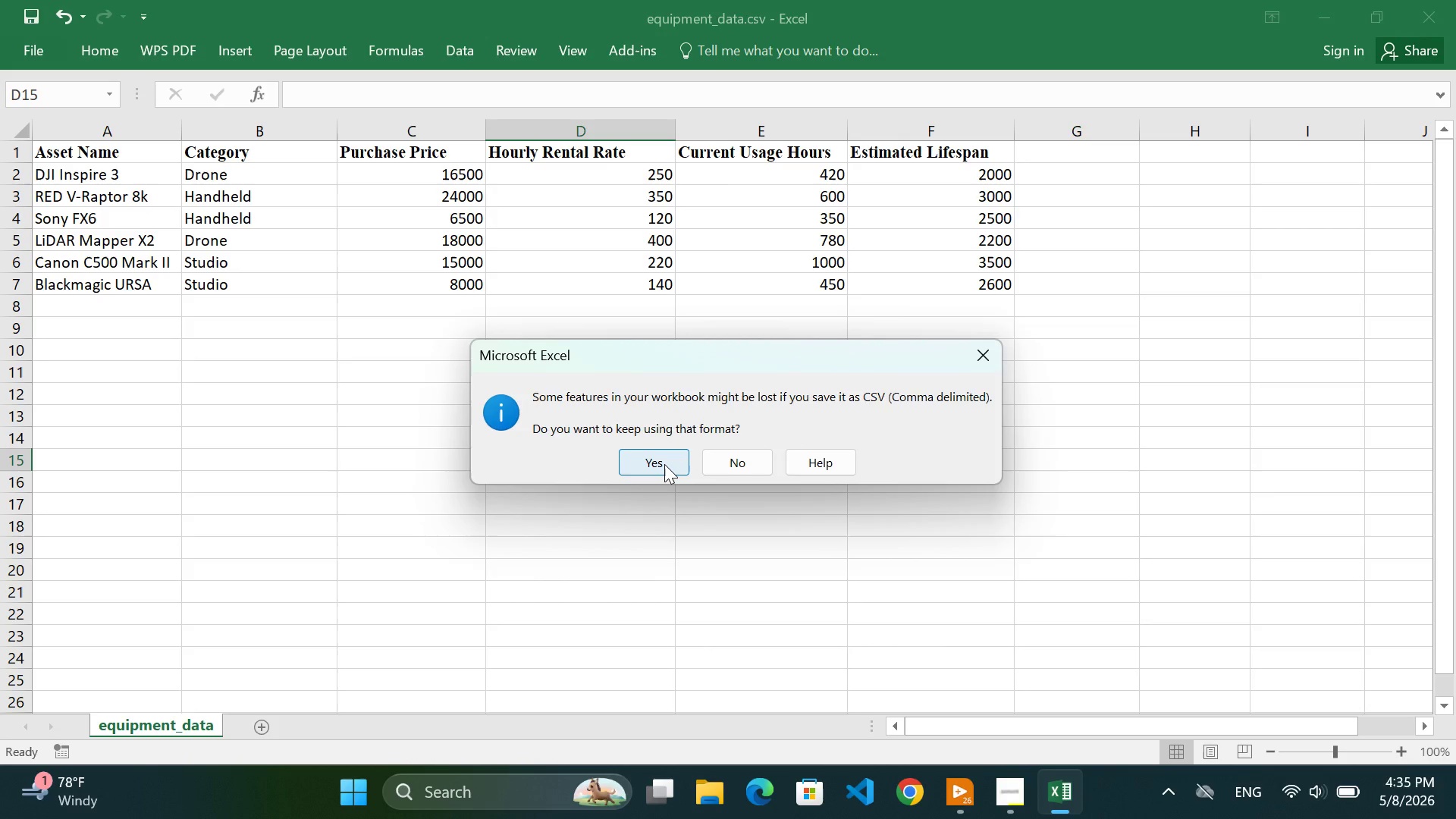 
left_click([664, 464])
 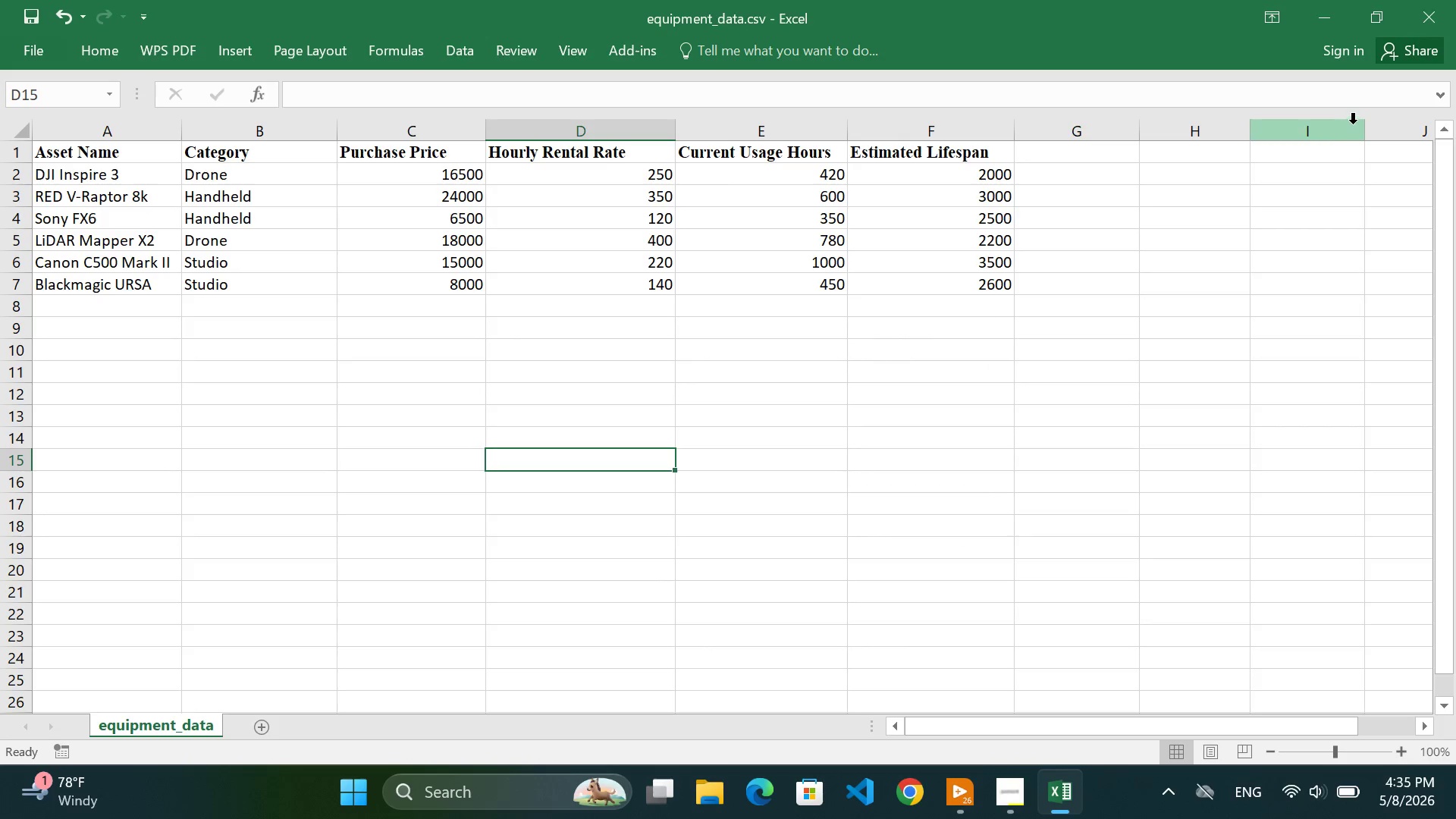 
left_click([1455, 0])
 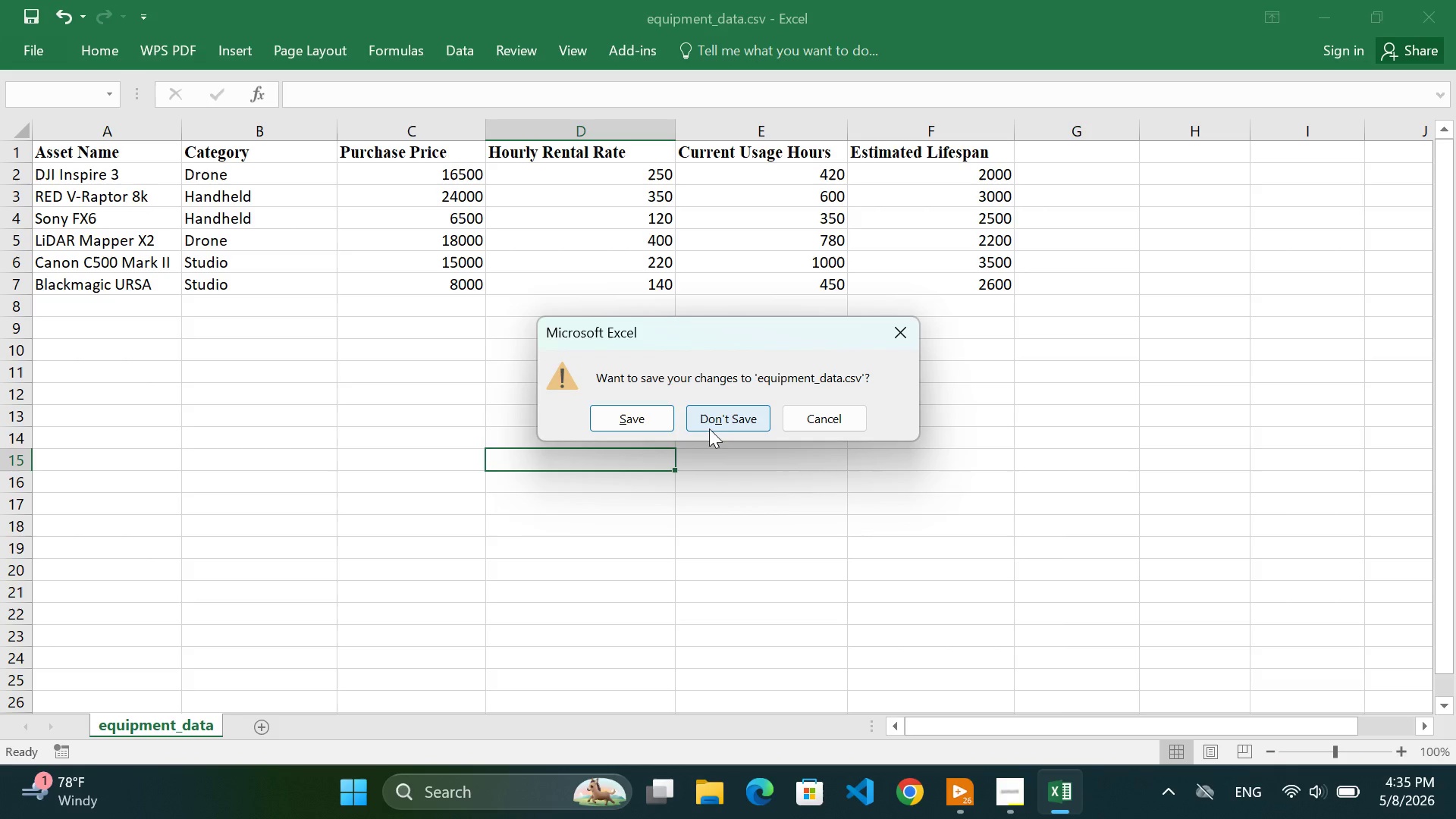 
left_click([732, 416])
 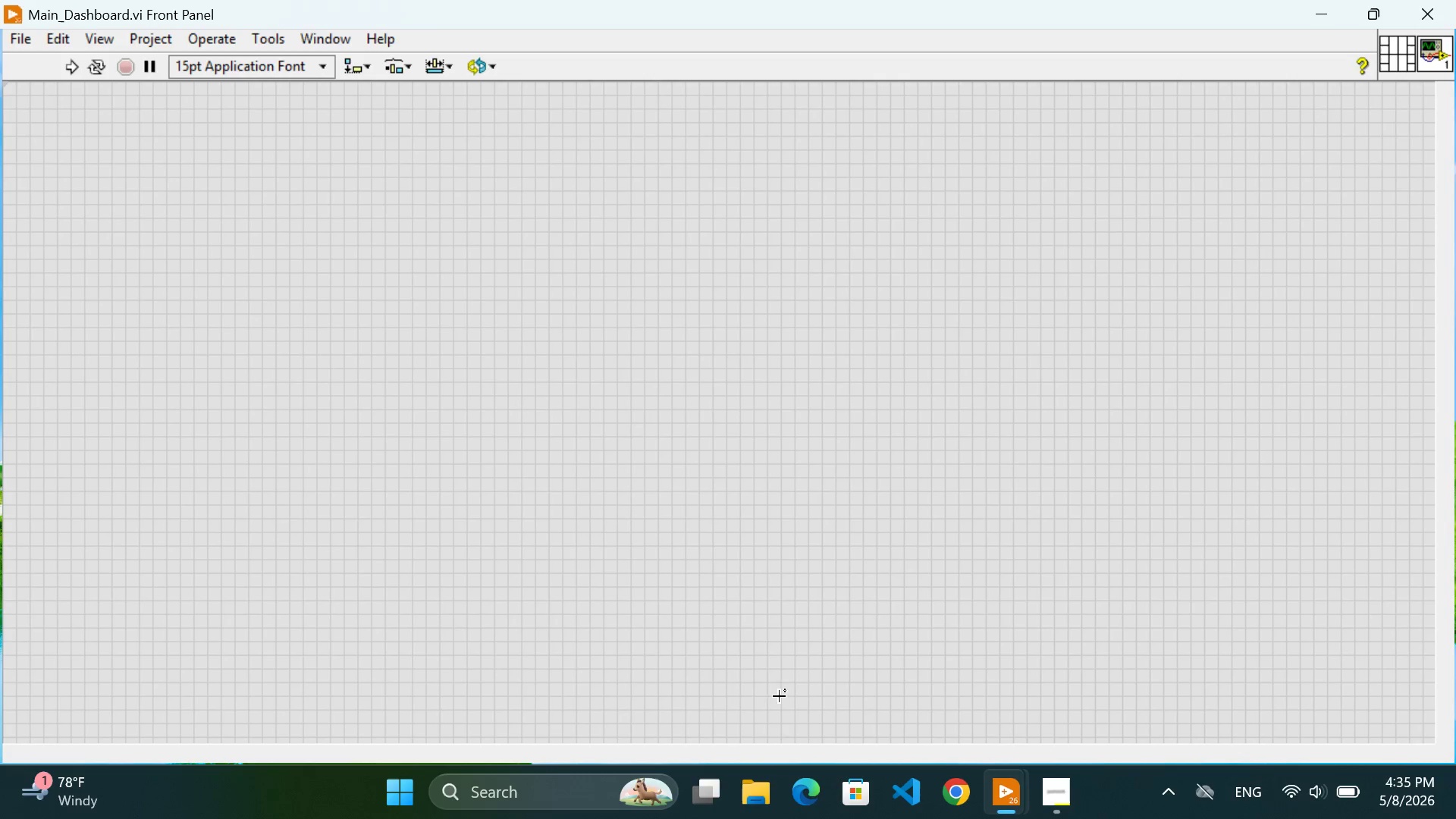 
left_click([753, 794])
 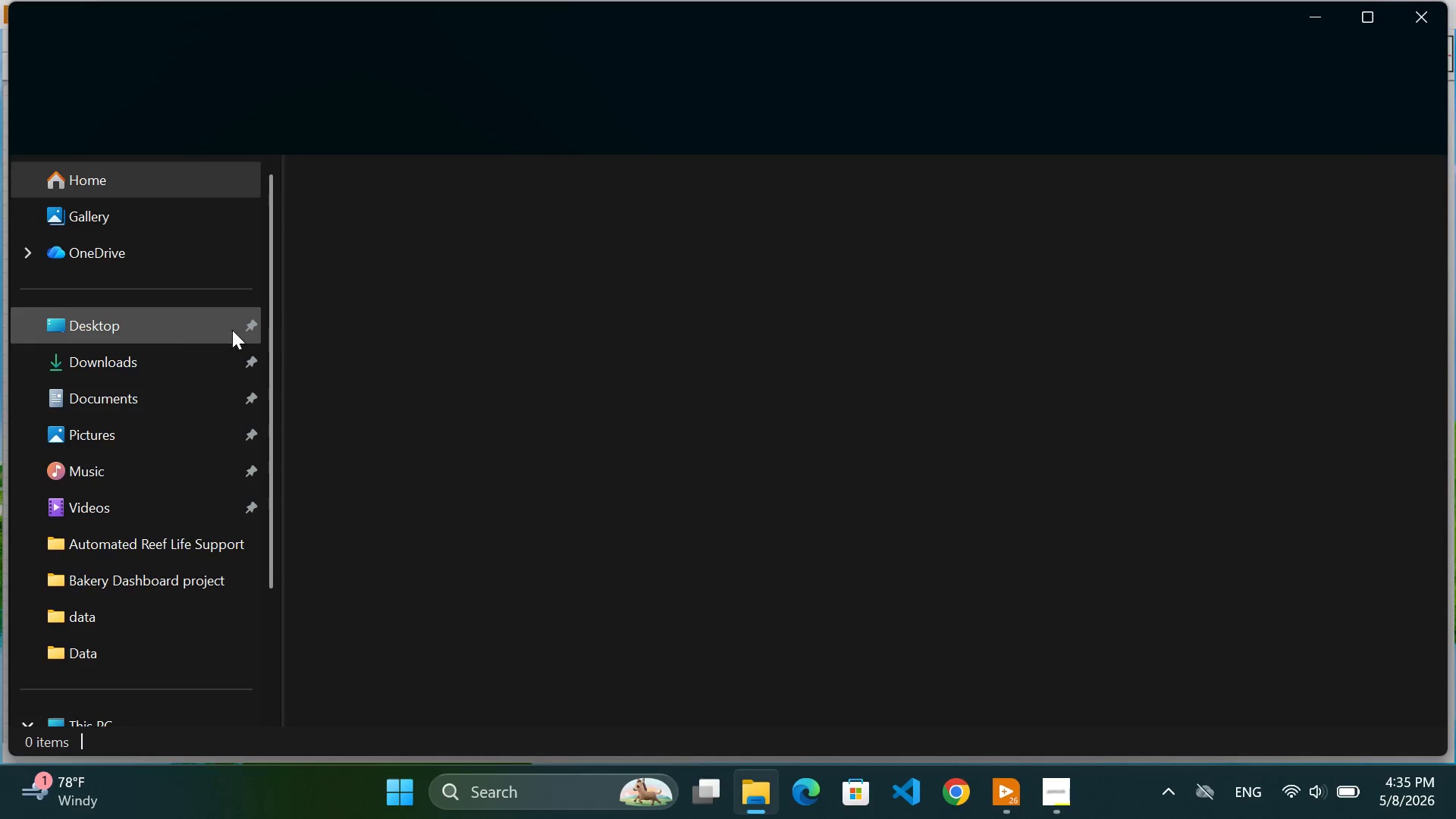 
left_click([137, 329])
 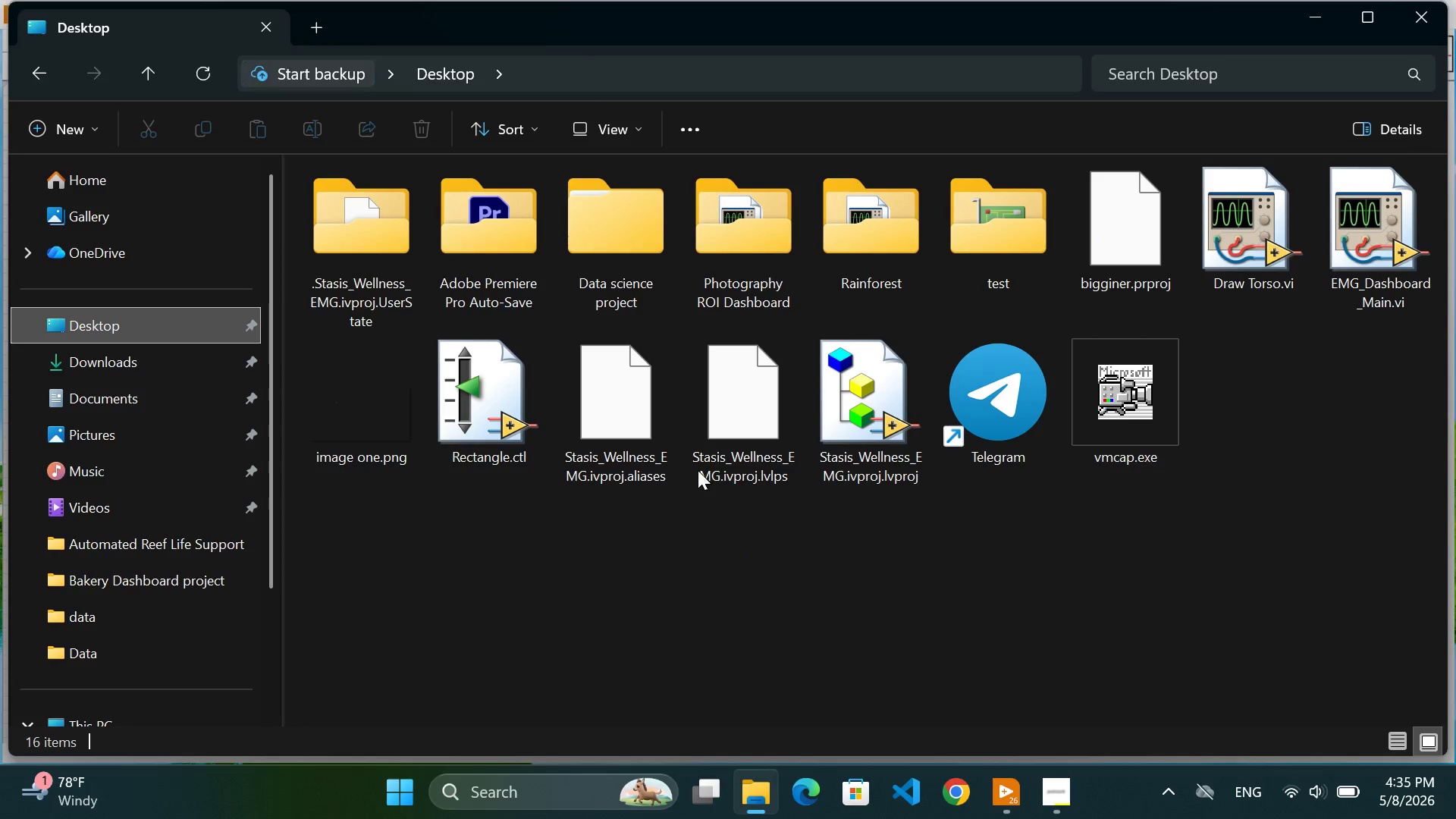 
double_click([755, 246])
 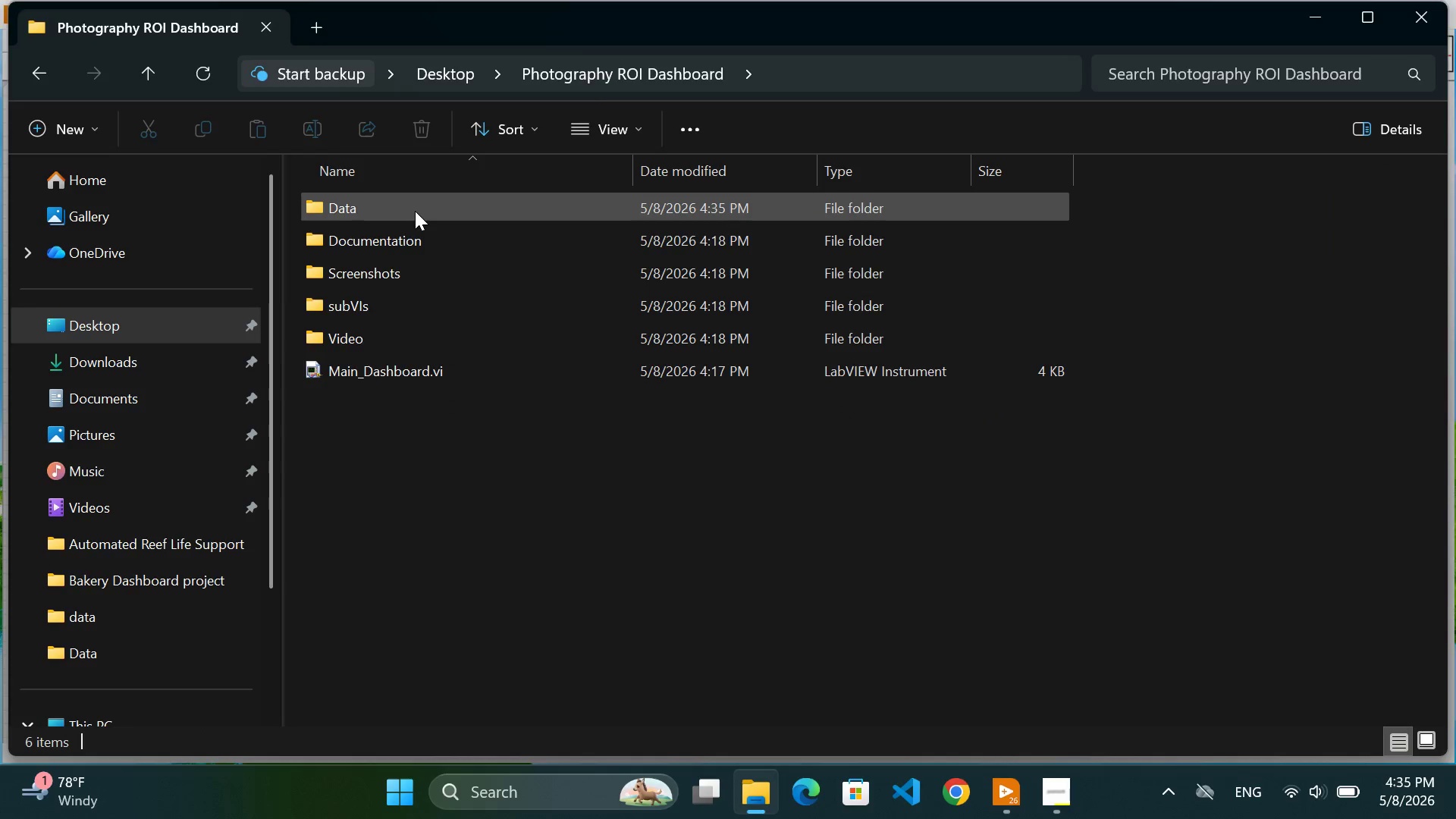 
double_click([415, 211])
 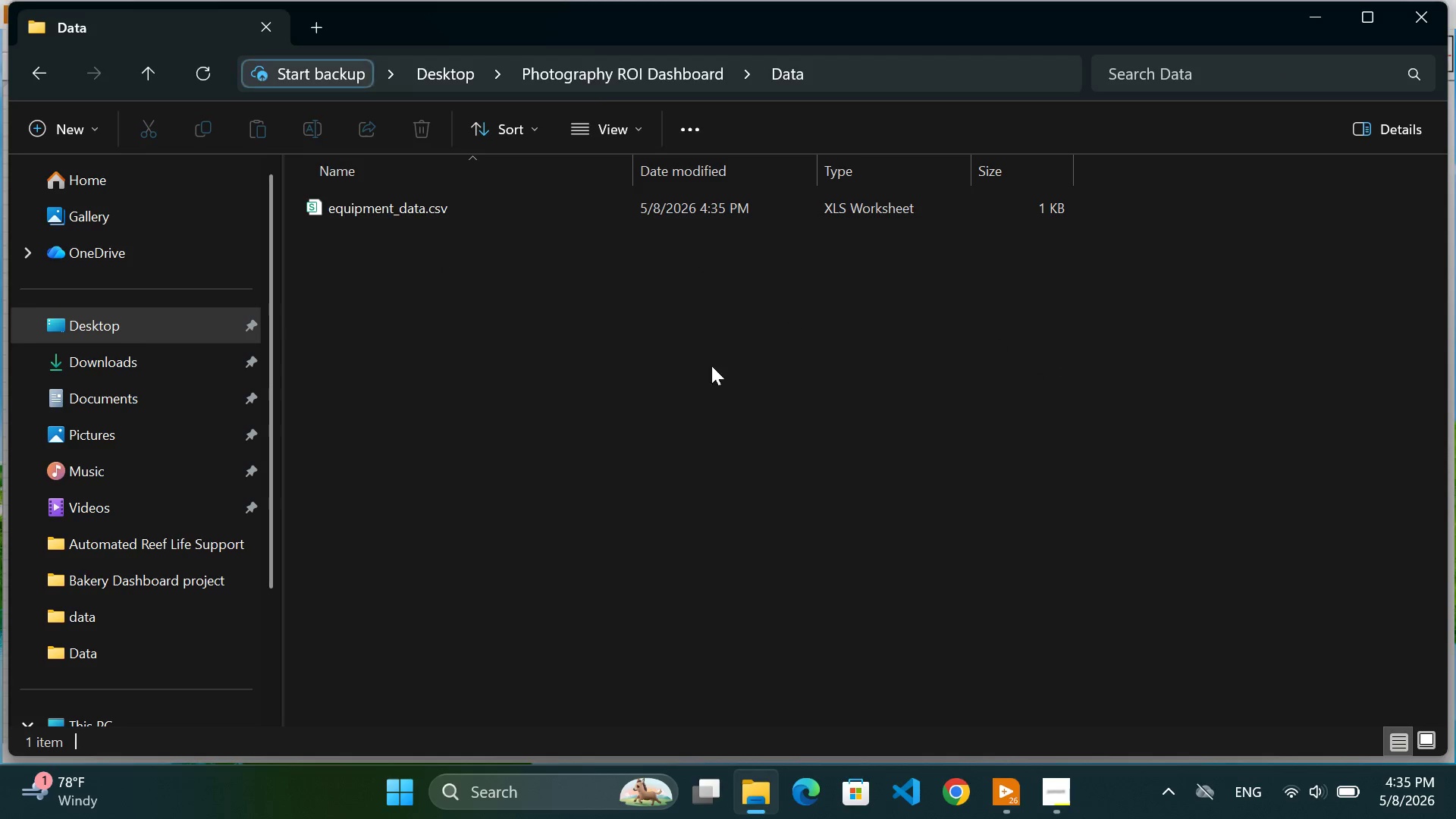 
left_click([711, 380])
 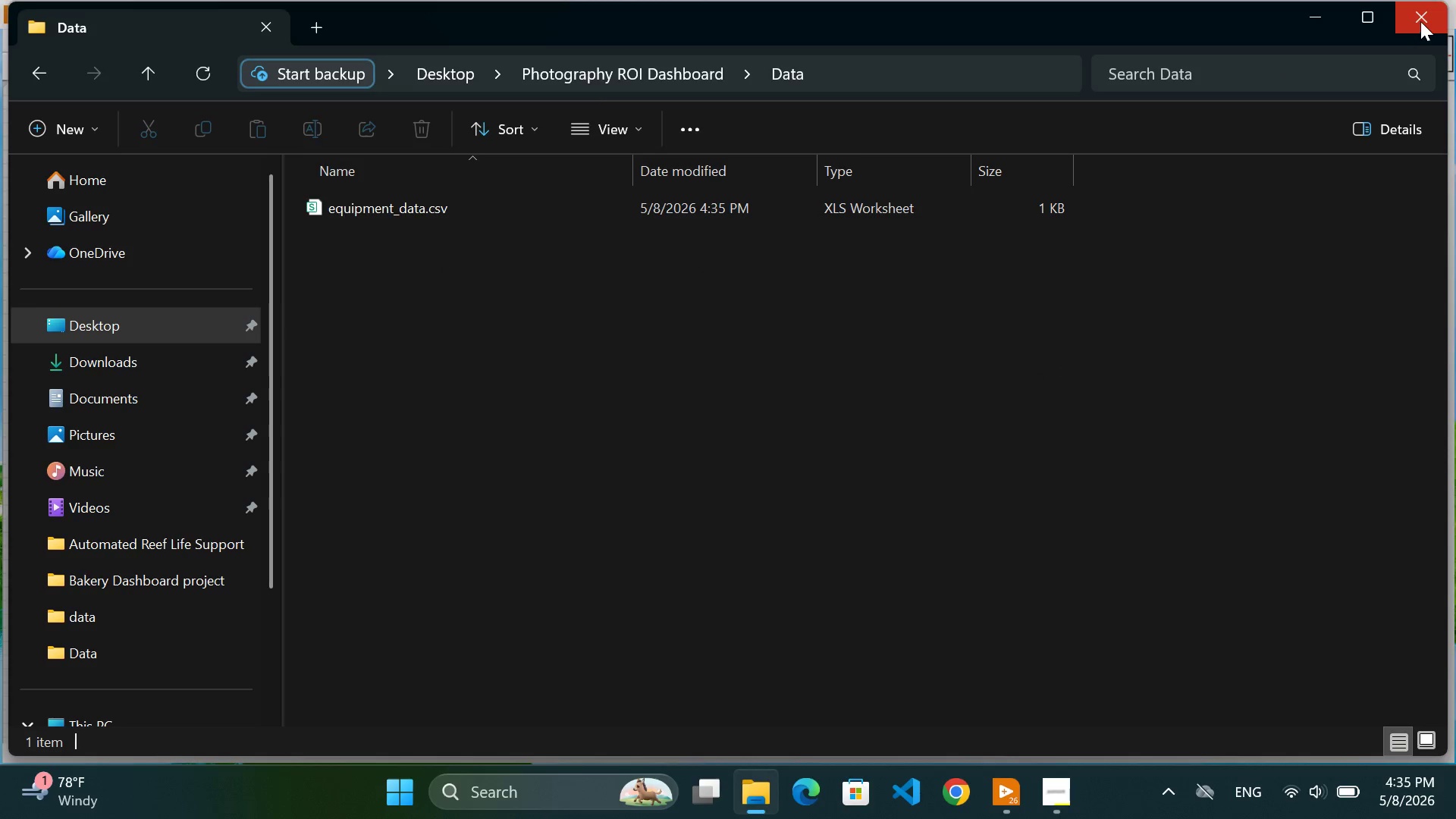 
left_click_drag(start_coordinate=[1420, 21], to_coordinate=[1425, 9])
 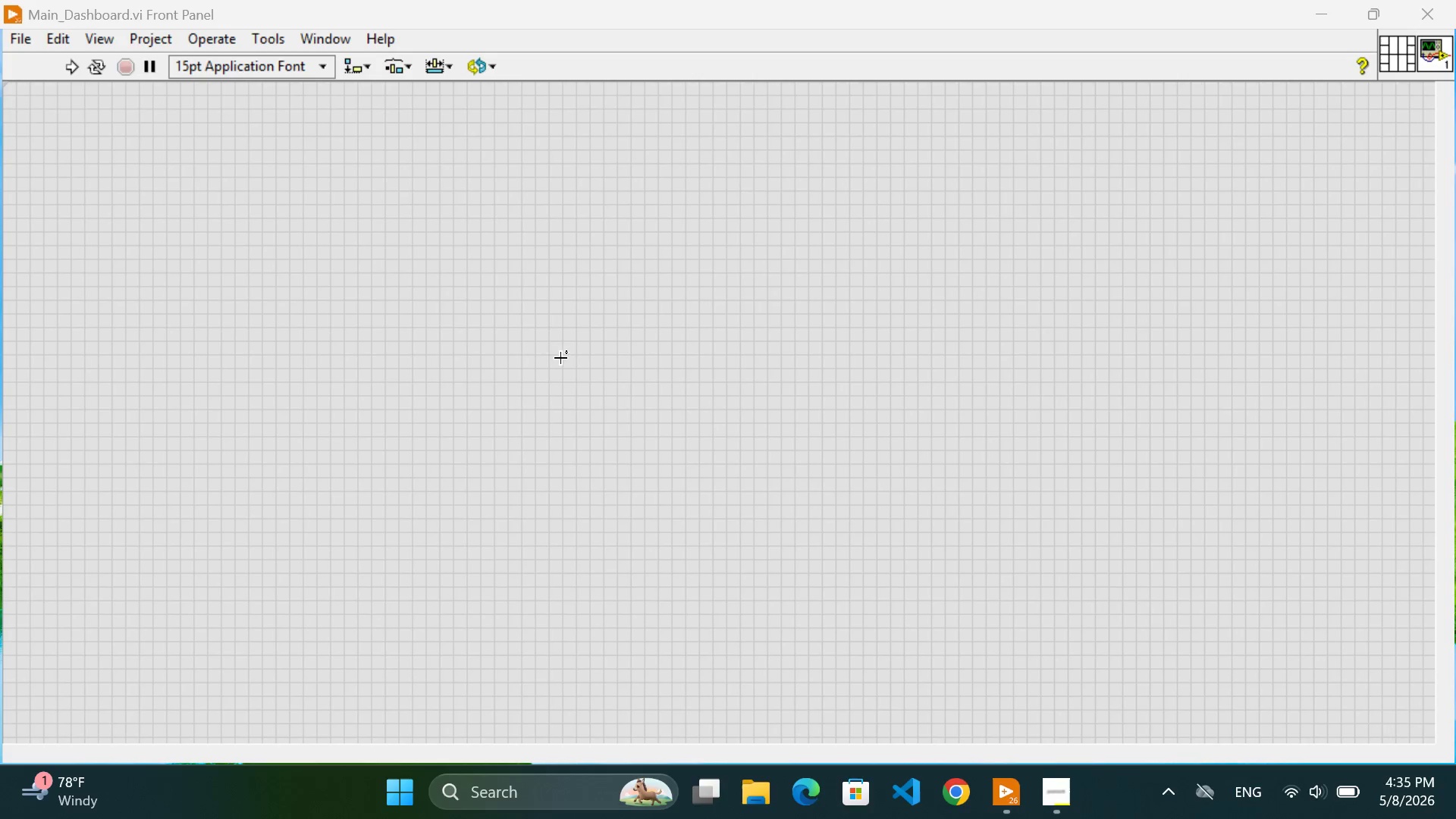 
left_click([546, 332])
 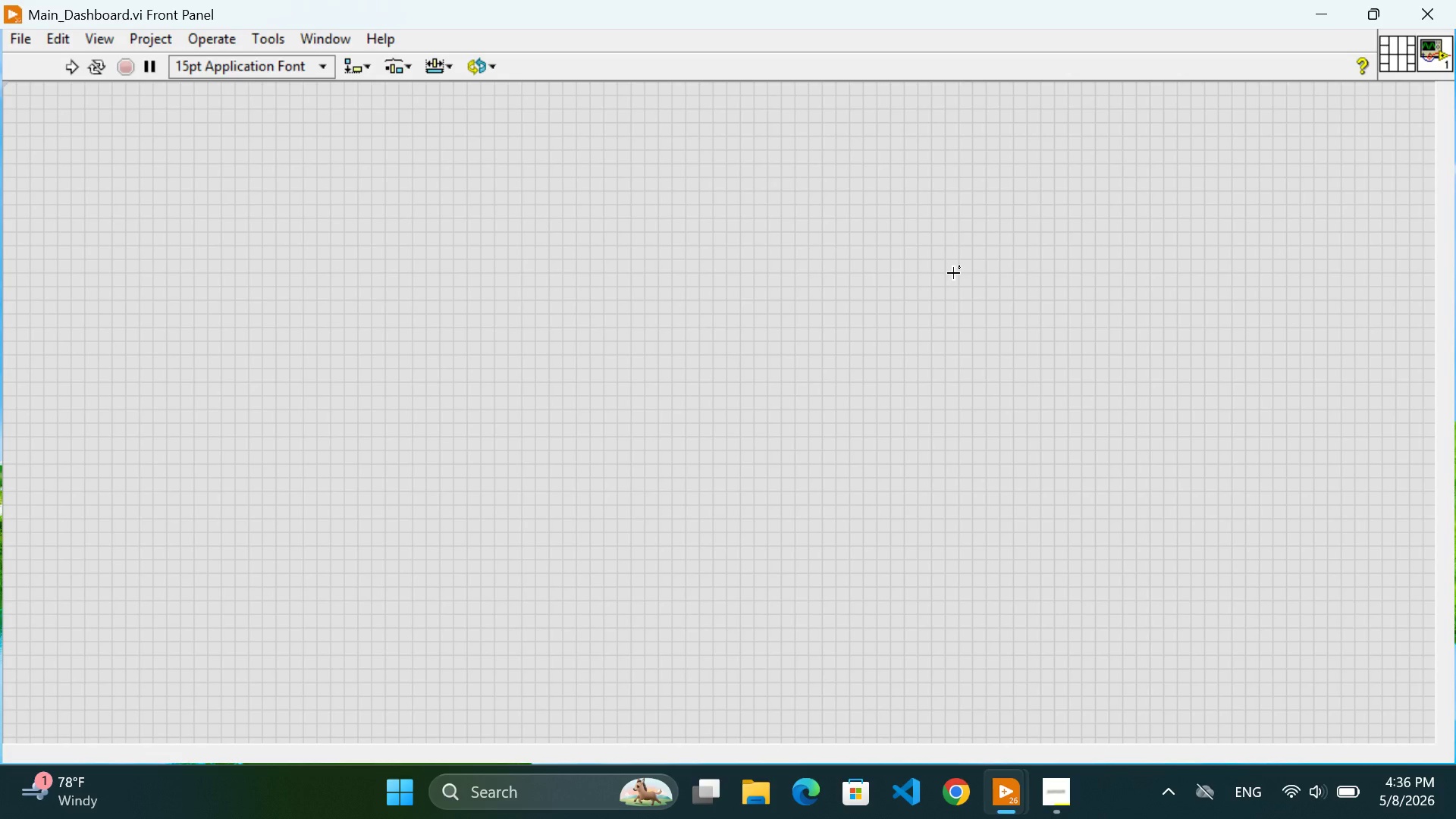 
wait(26.23)
 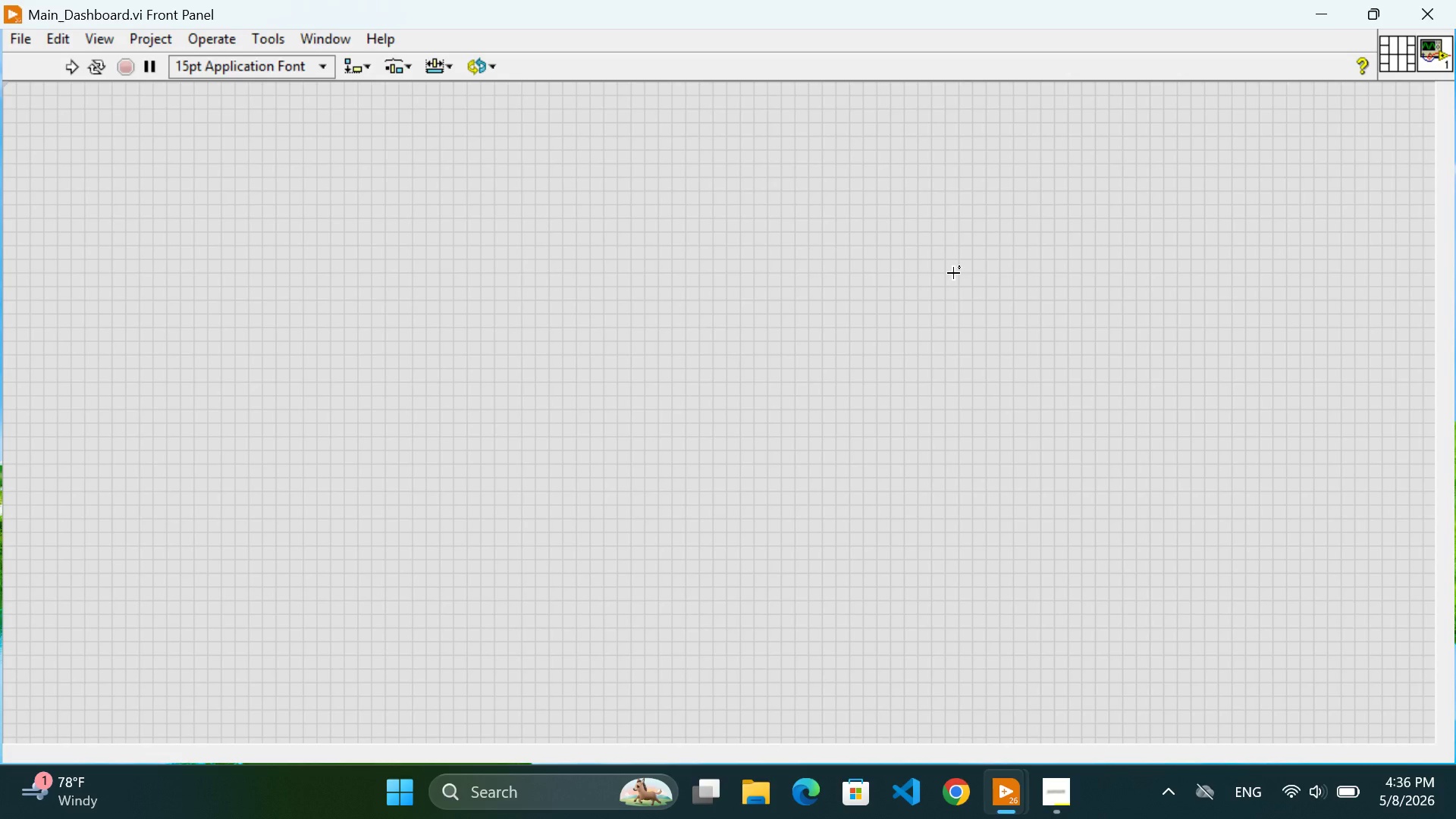 
right_click([953, 273])
 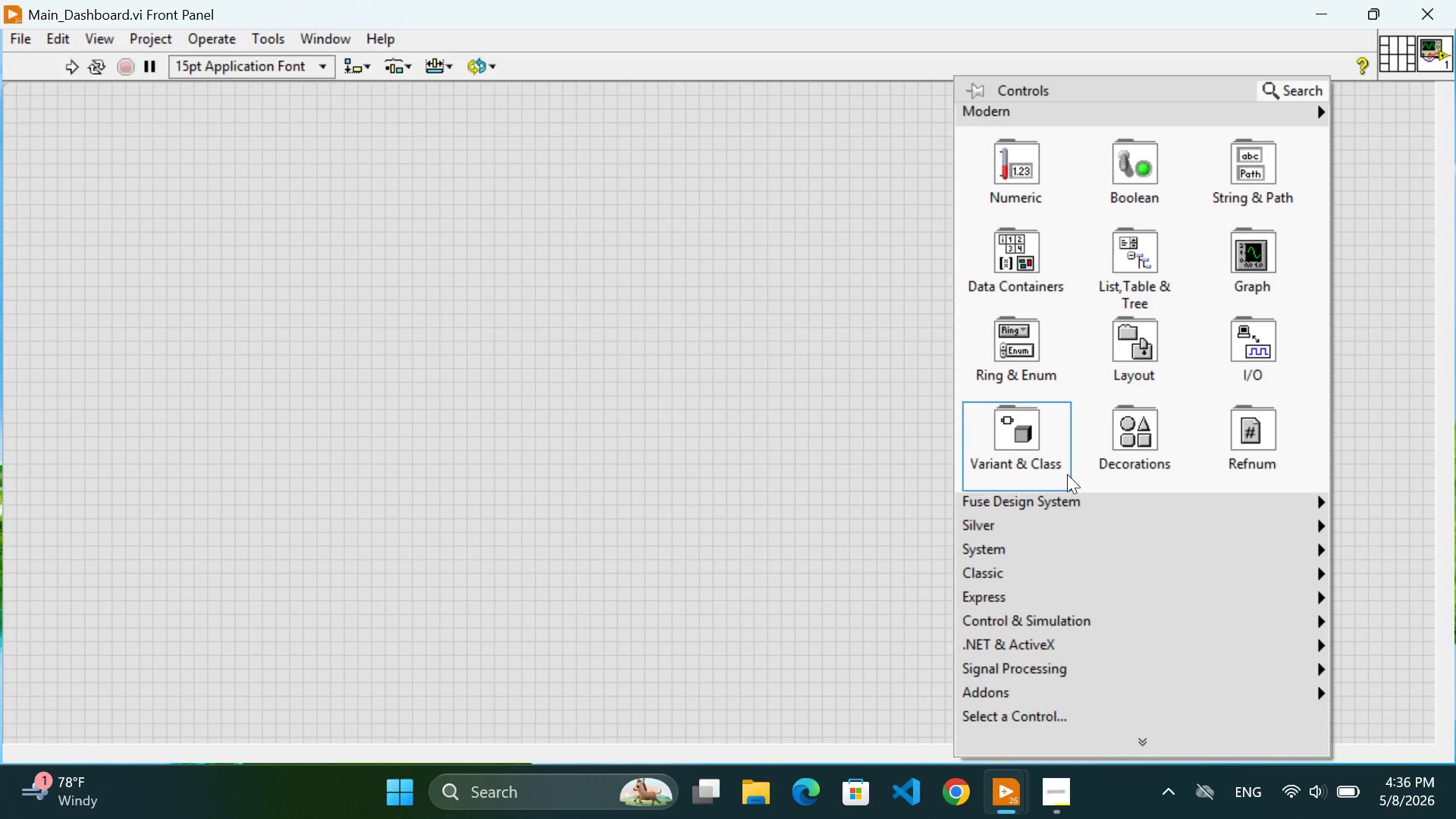 
mouse_move([1037, 538])
 